 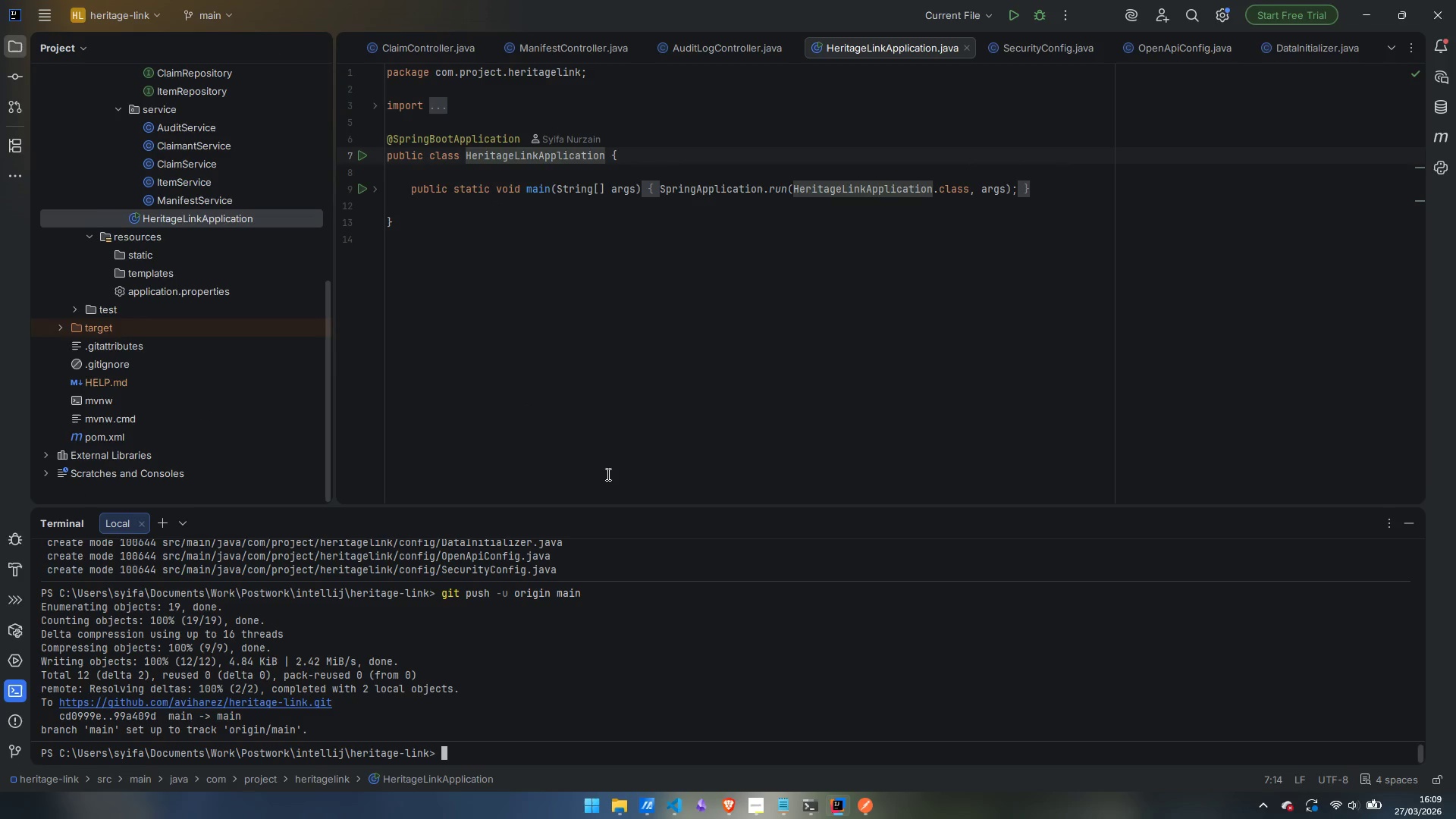 
left_click([76, 308])
 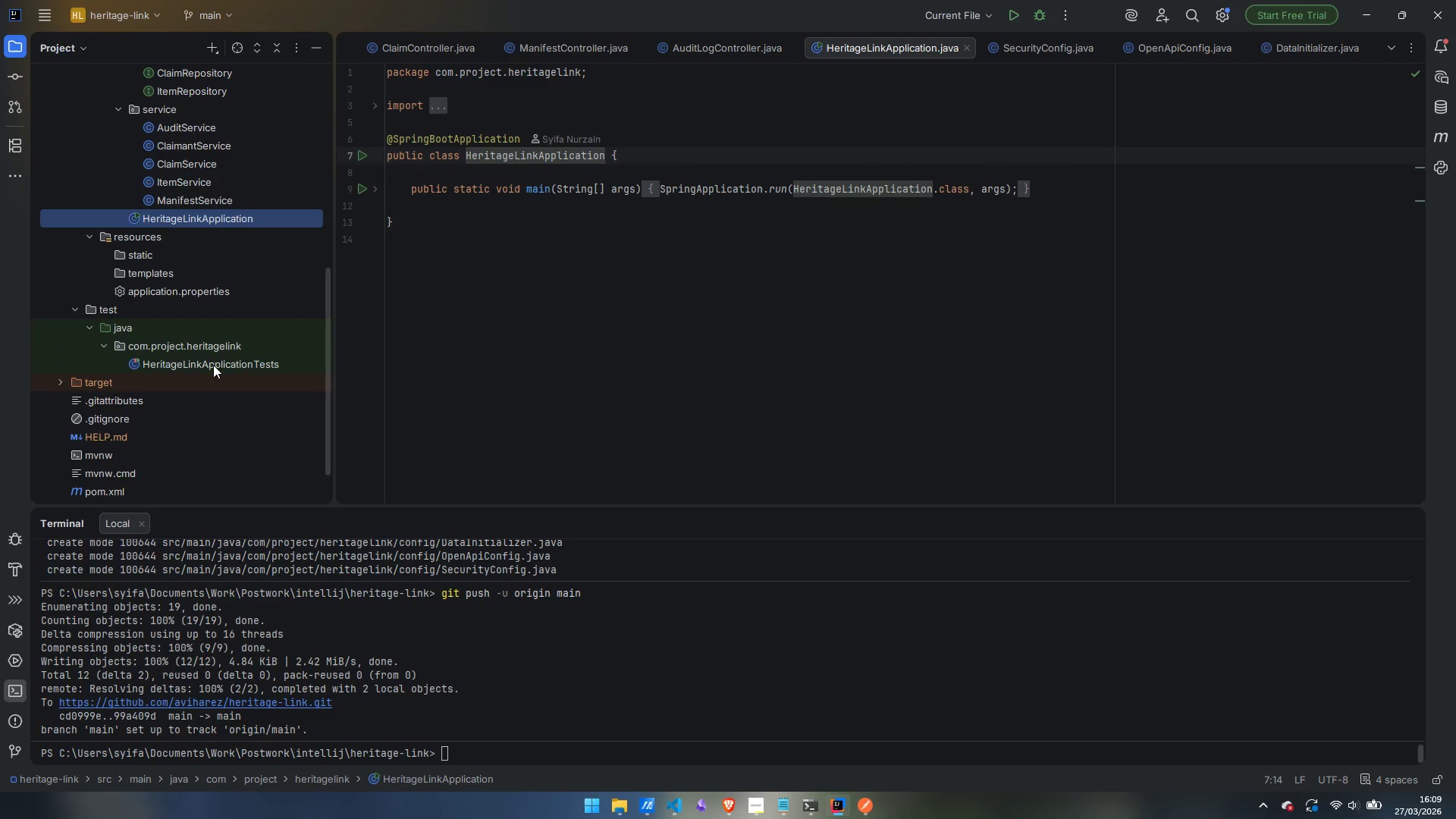 
right_click([213, 365])
 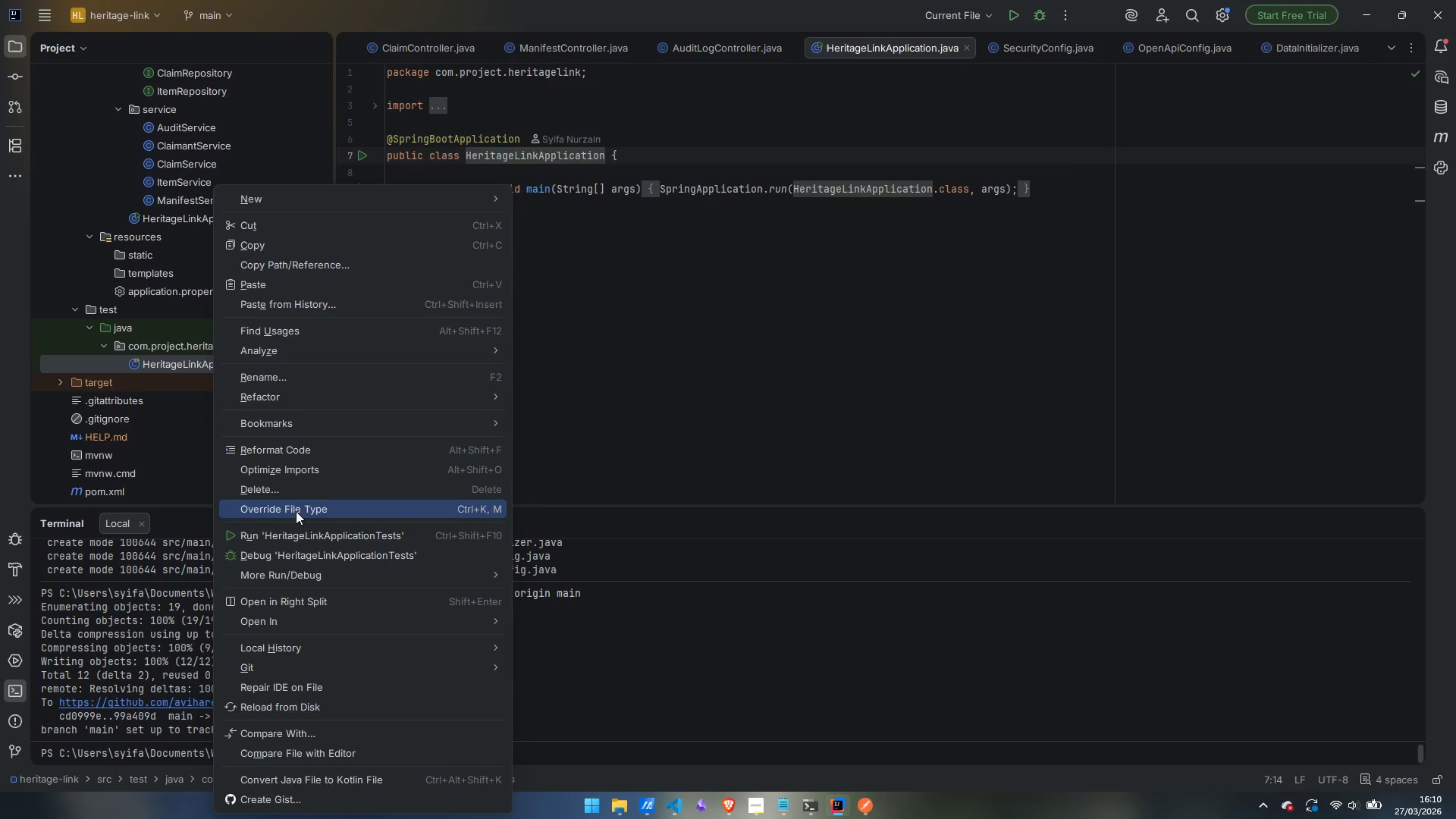 
left_click([296, 491])
 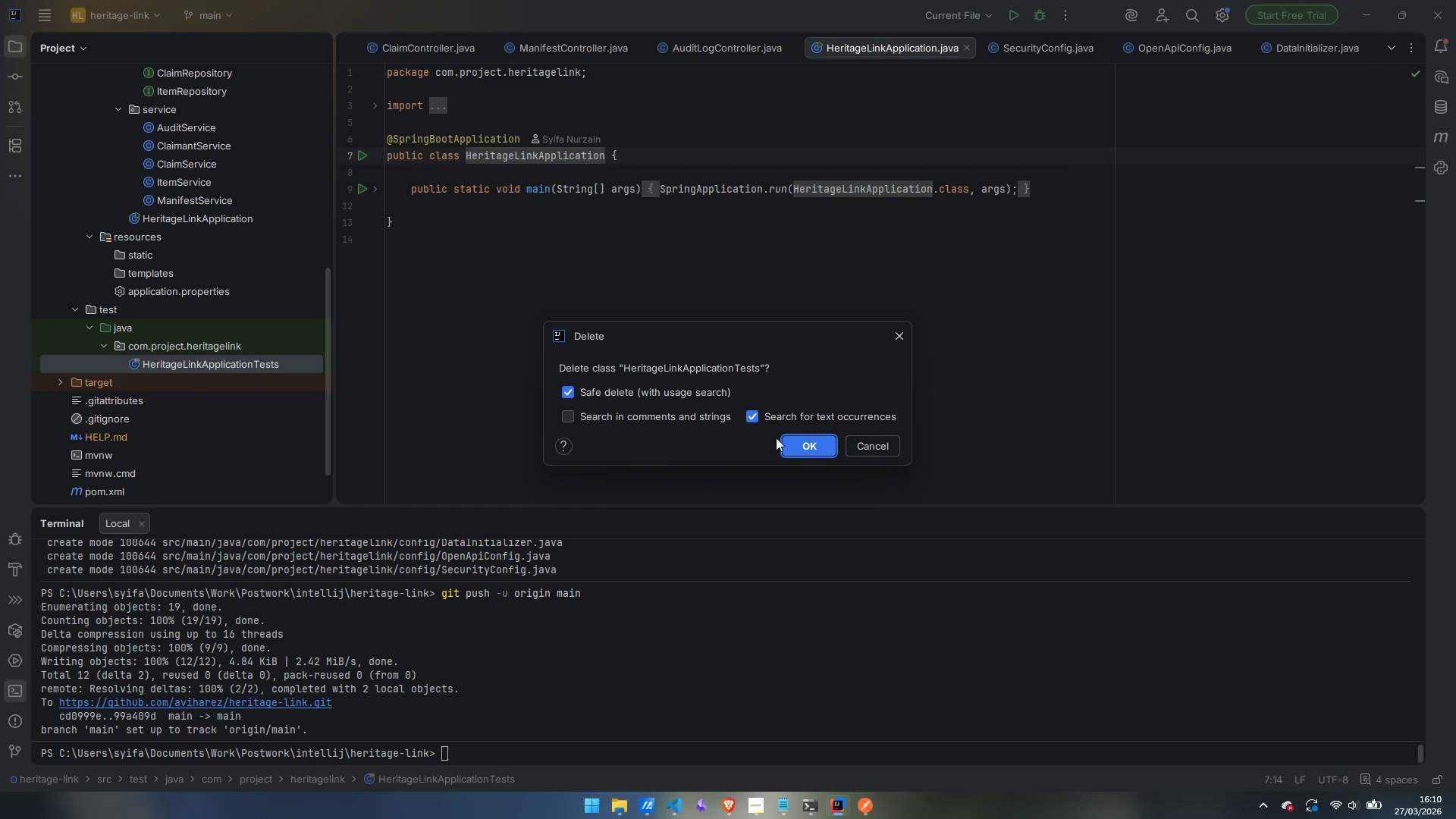 
left_click([799, 442])
 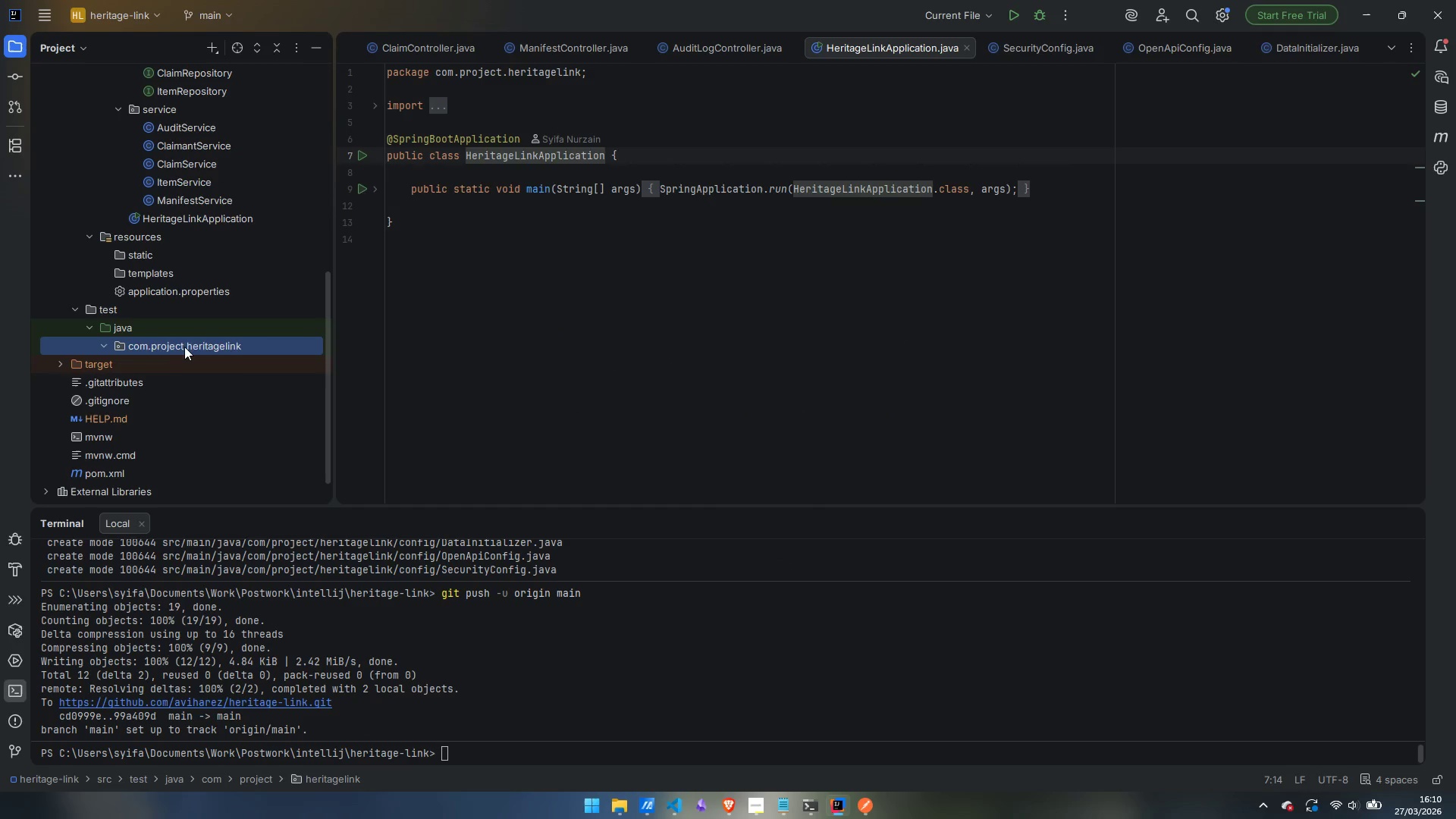 
right_click([182, 344])
 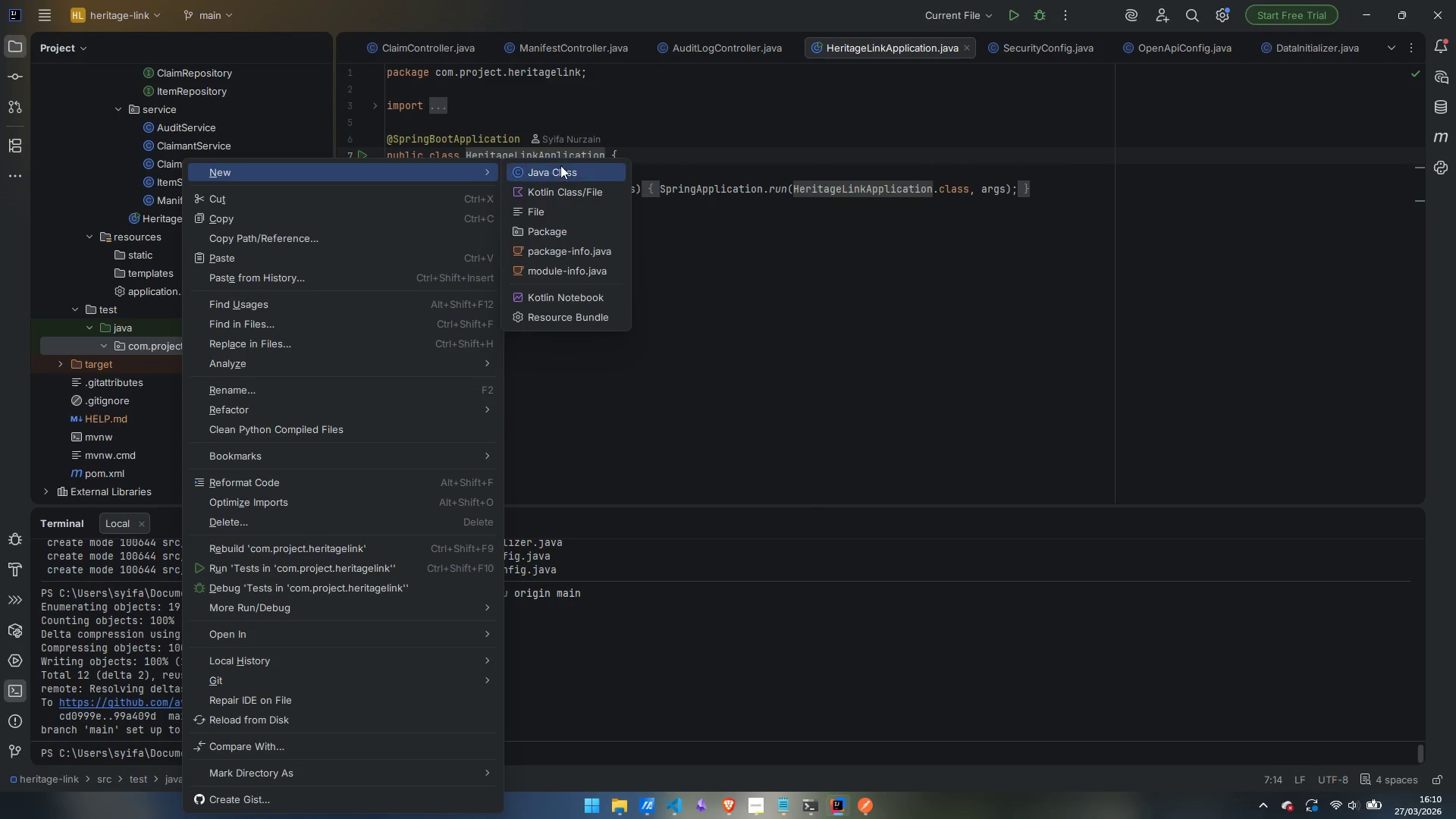 
left_click([558, 228])
 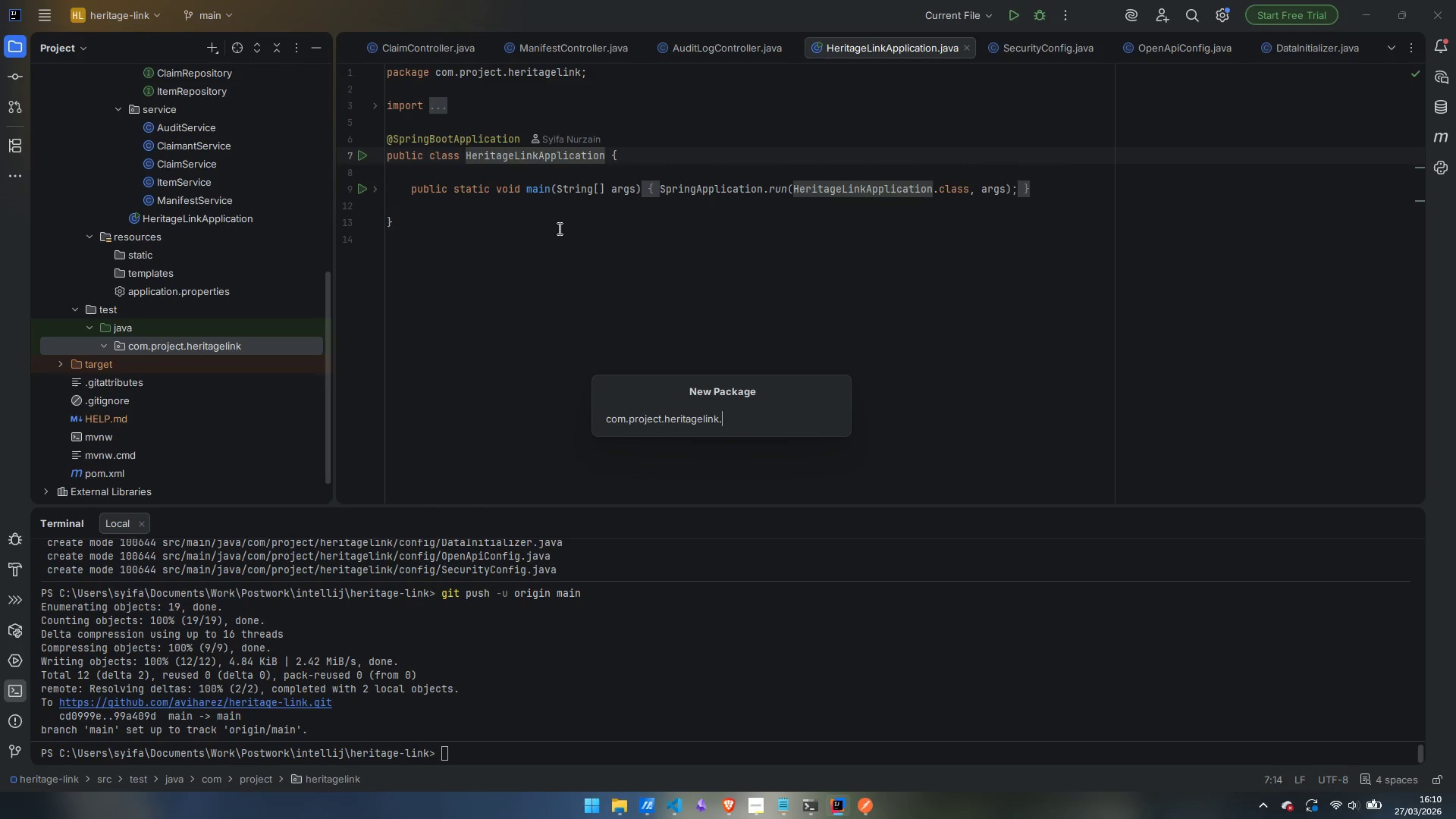 
type(service)
 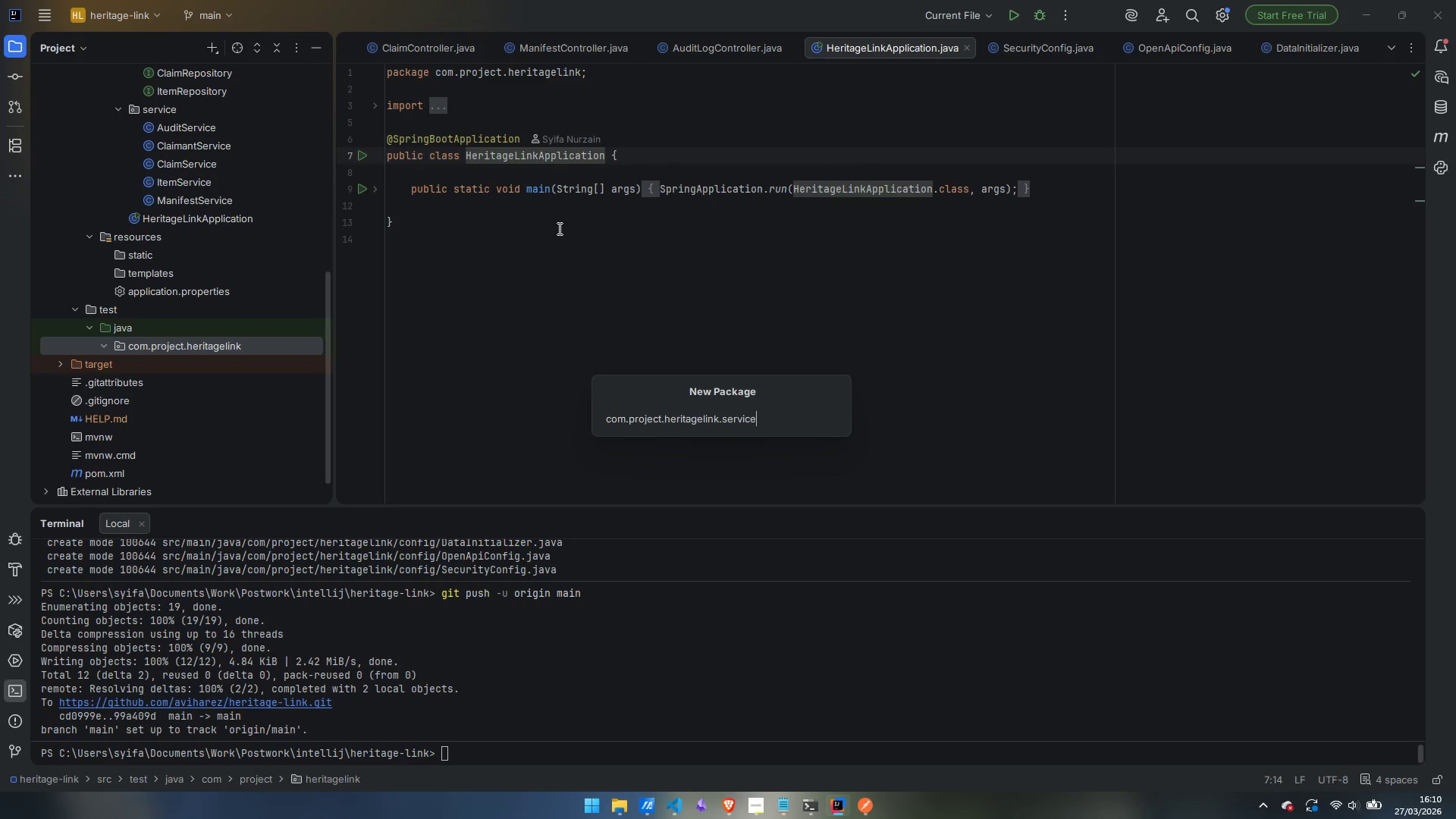 
key(Enter)
 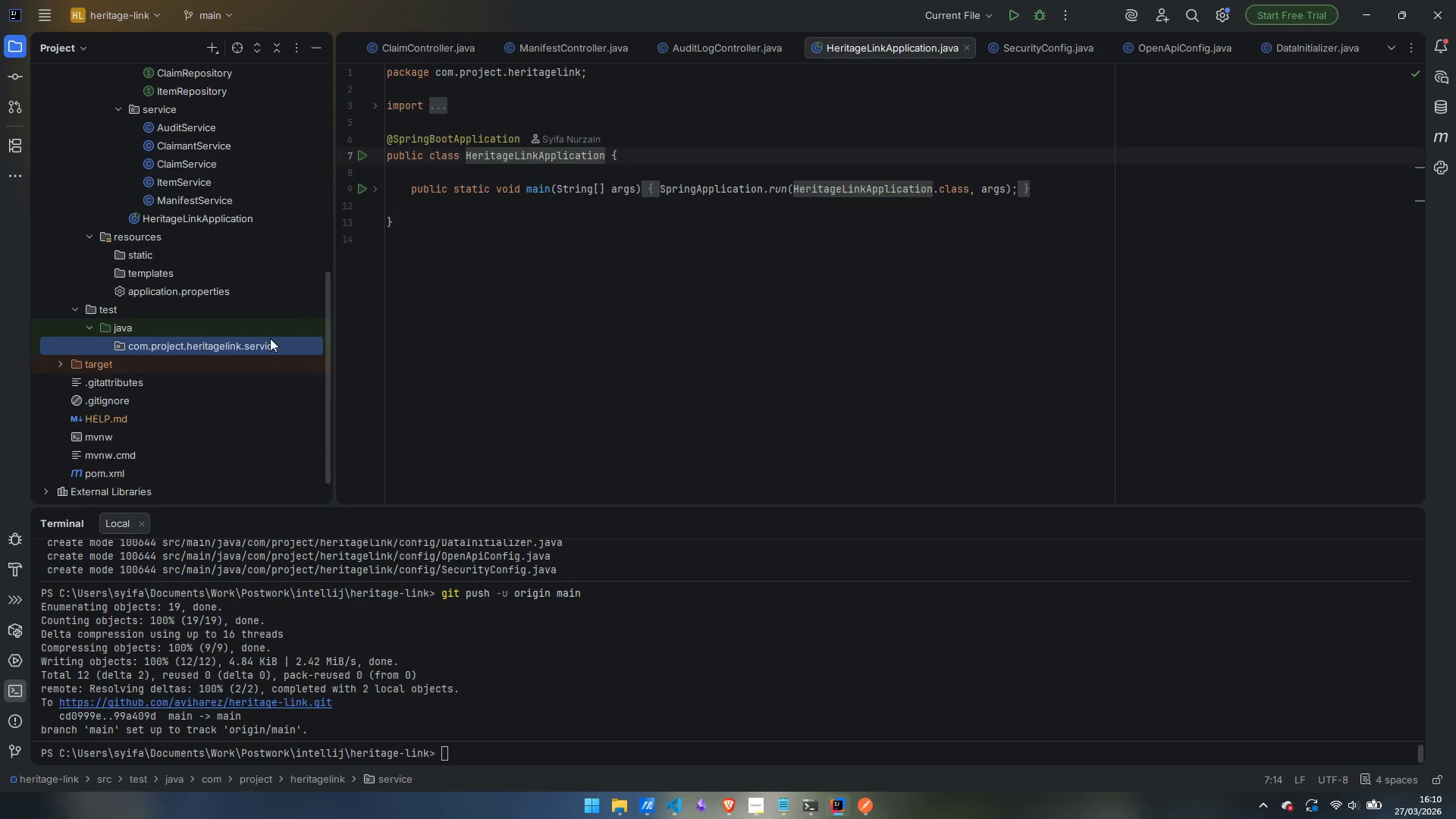 
right_click([256, 345])
 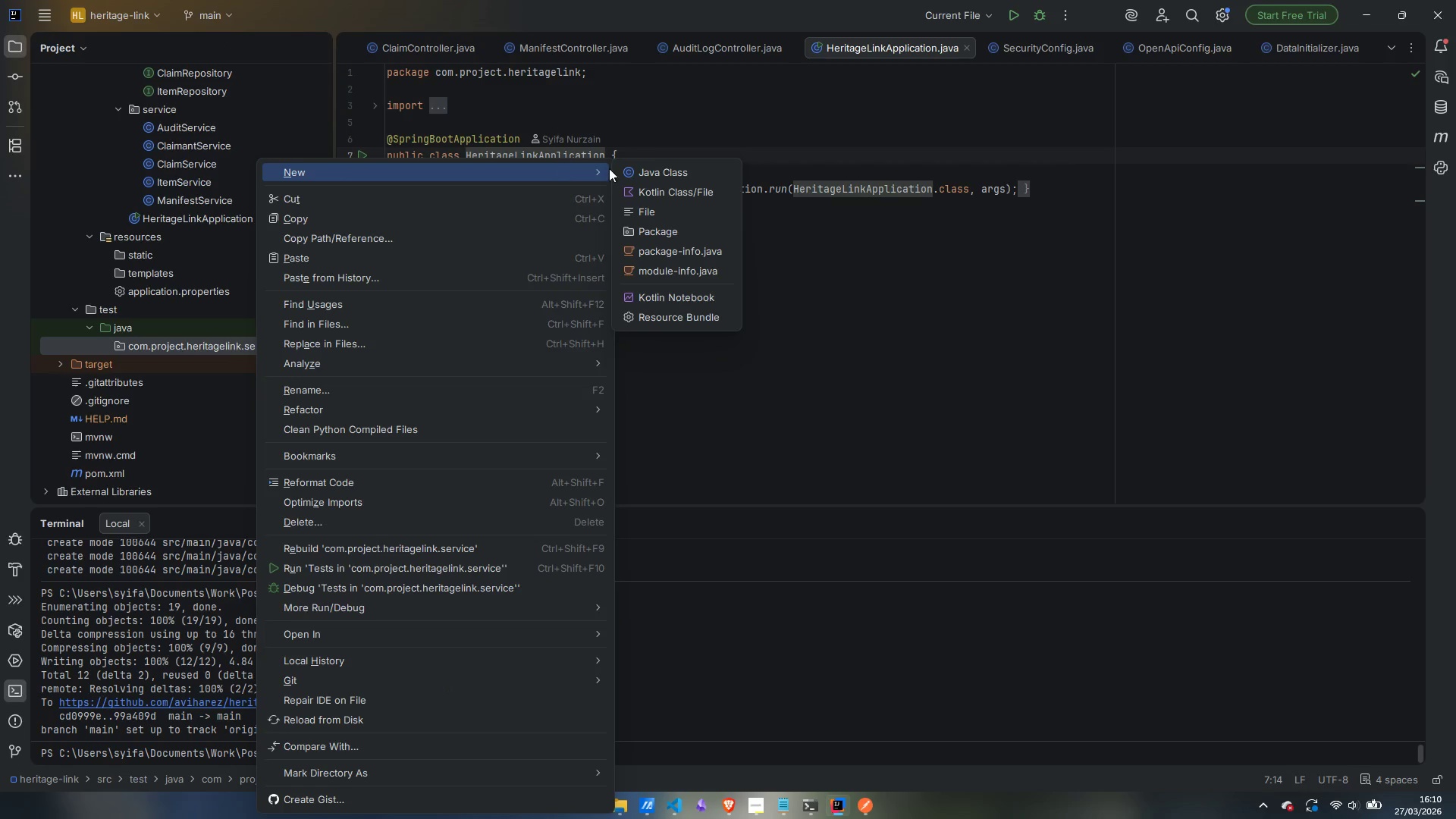 
left_click([664, 174])
 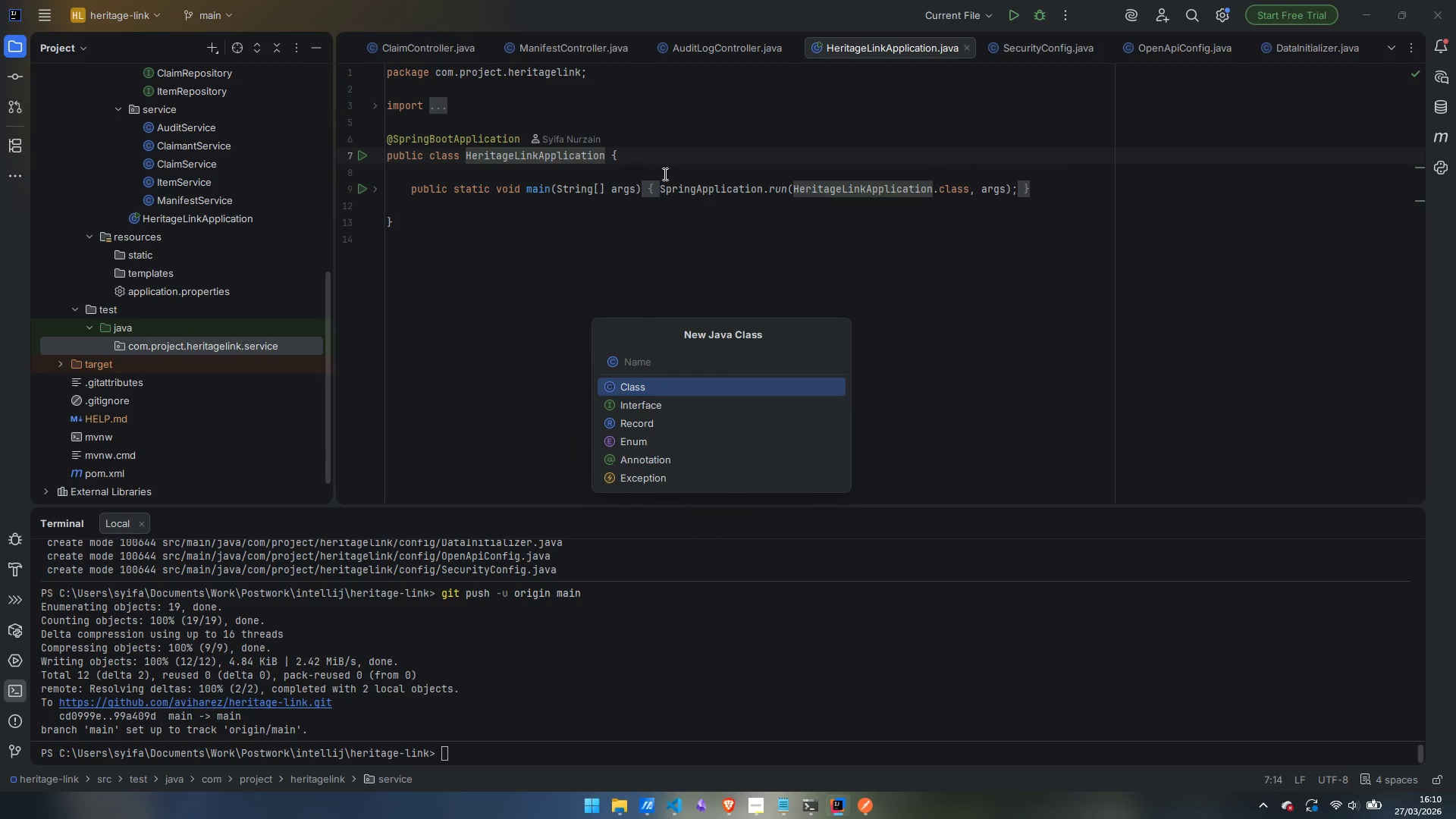 
wait(23.72)
 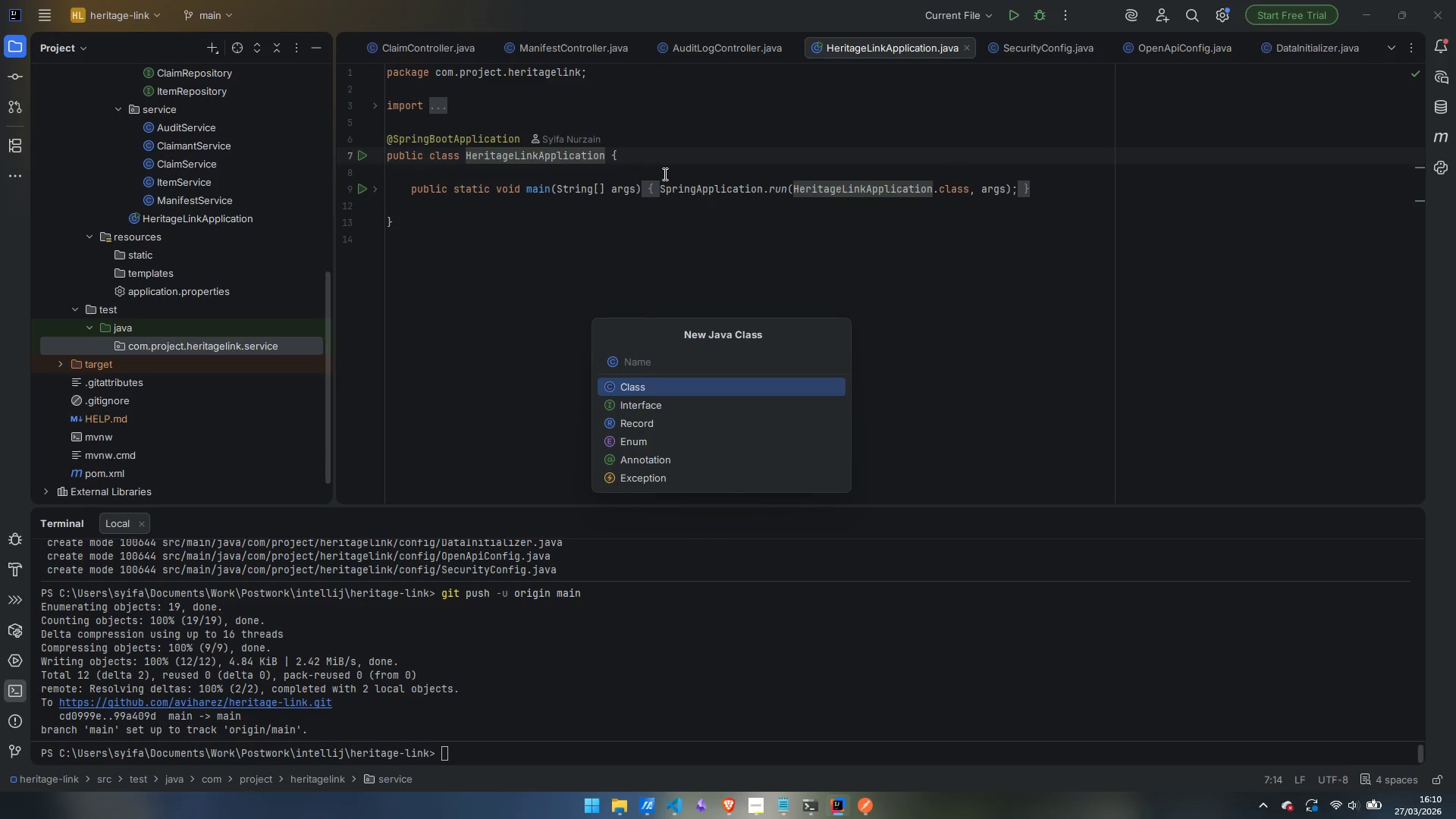 
type(ItemServiceTest)
 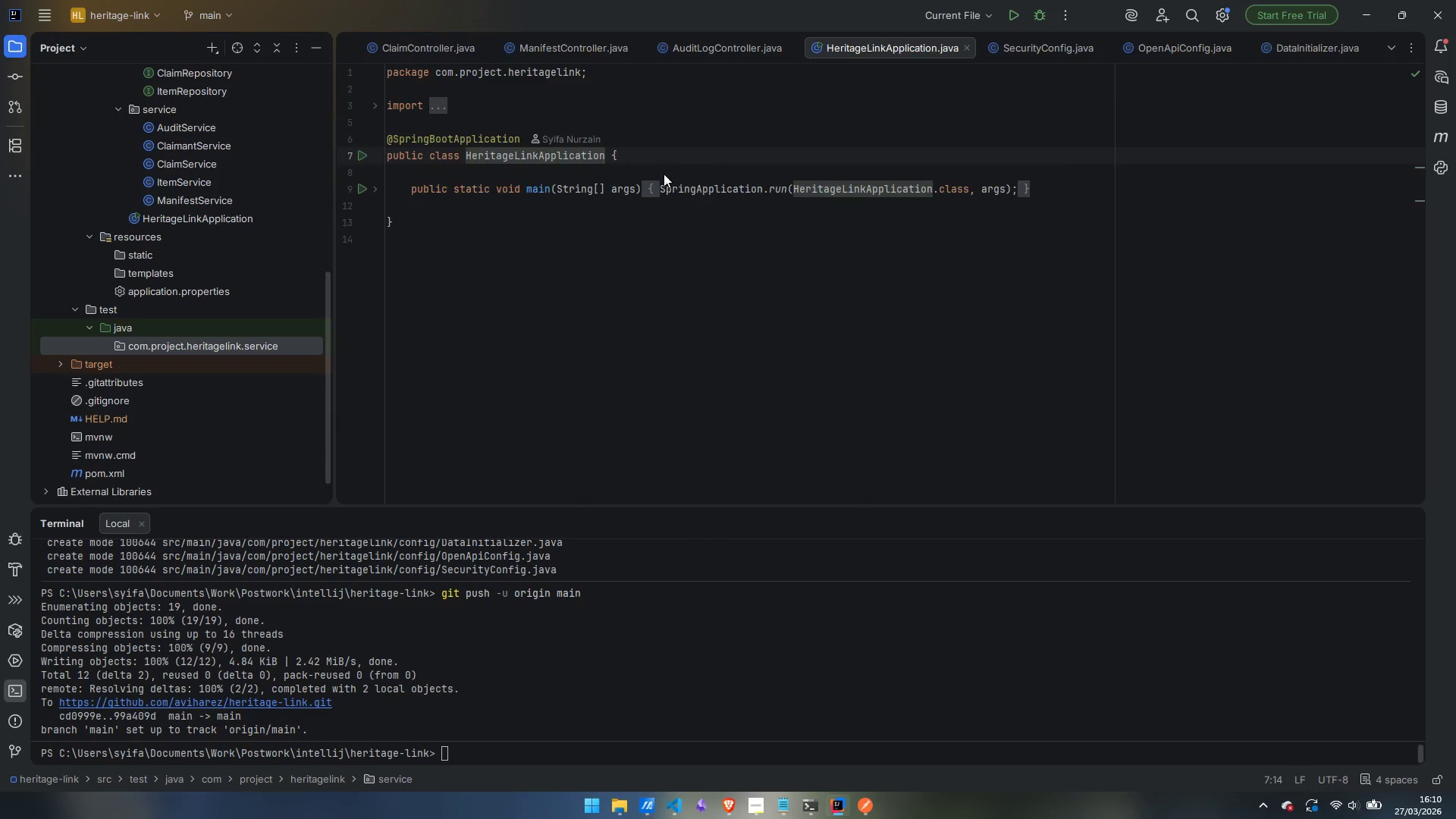 
key(Enter)
 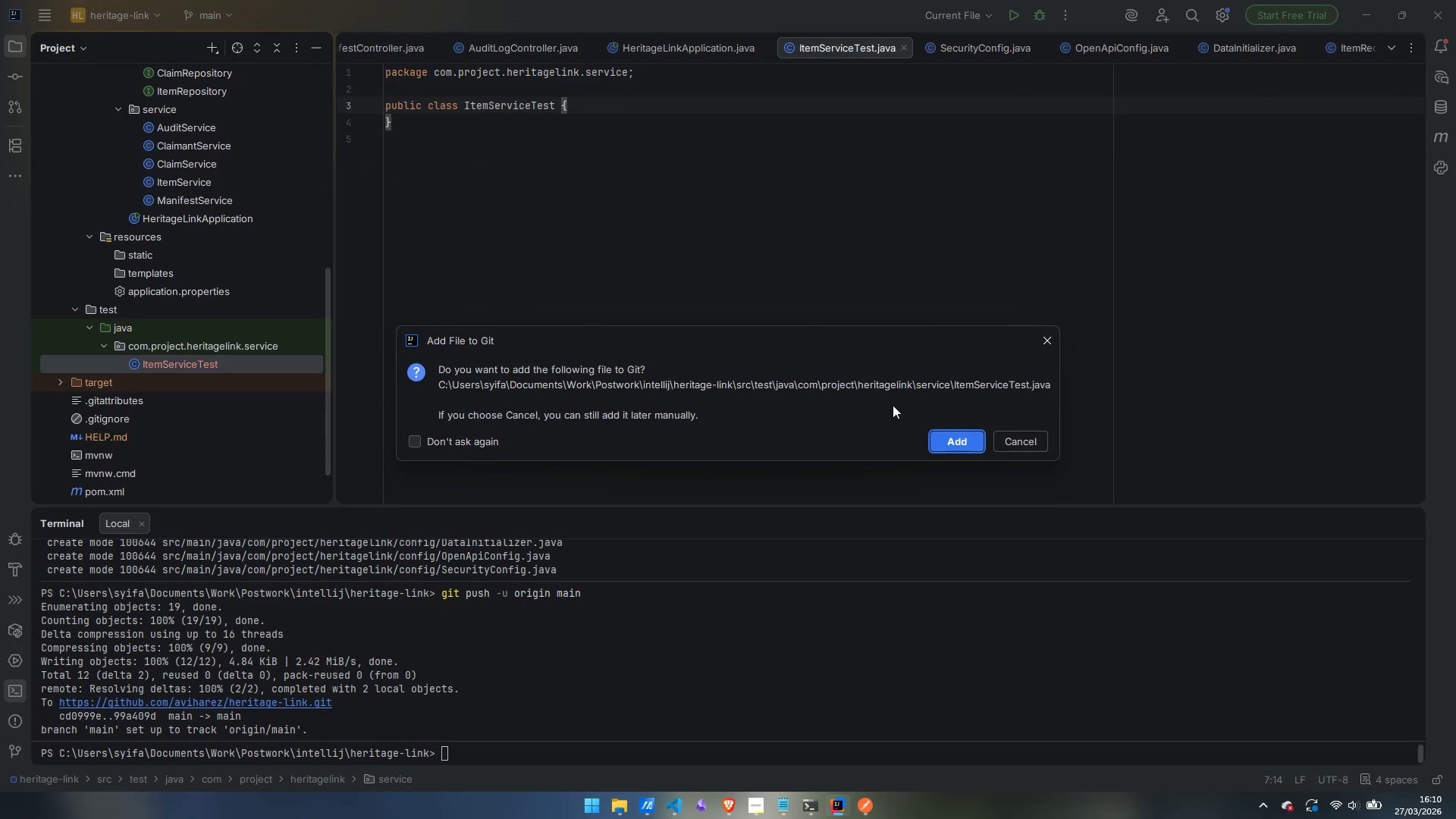 
left_click([970, 444])
 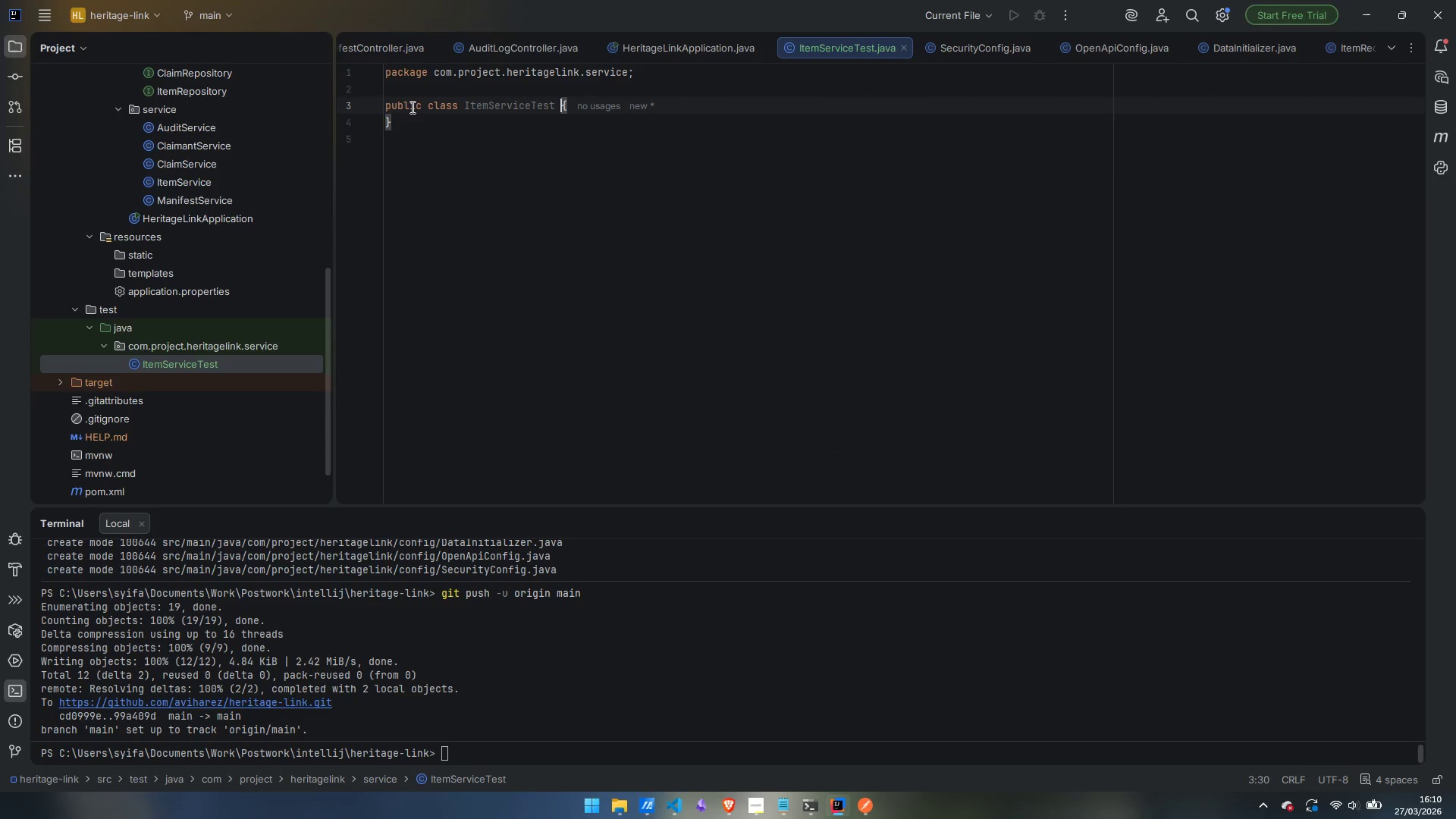 
double_click([411, 106])
 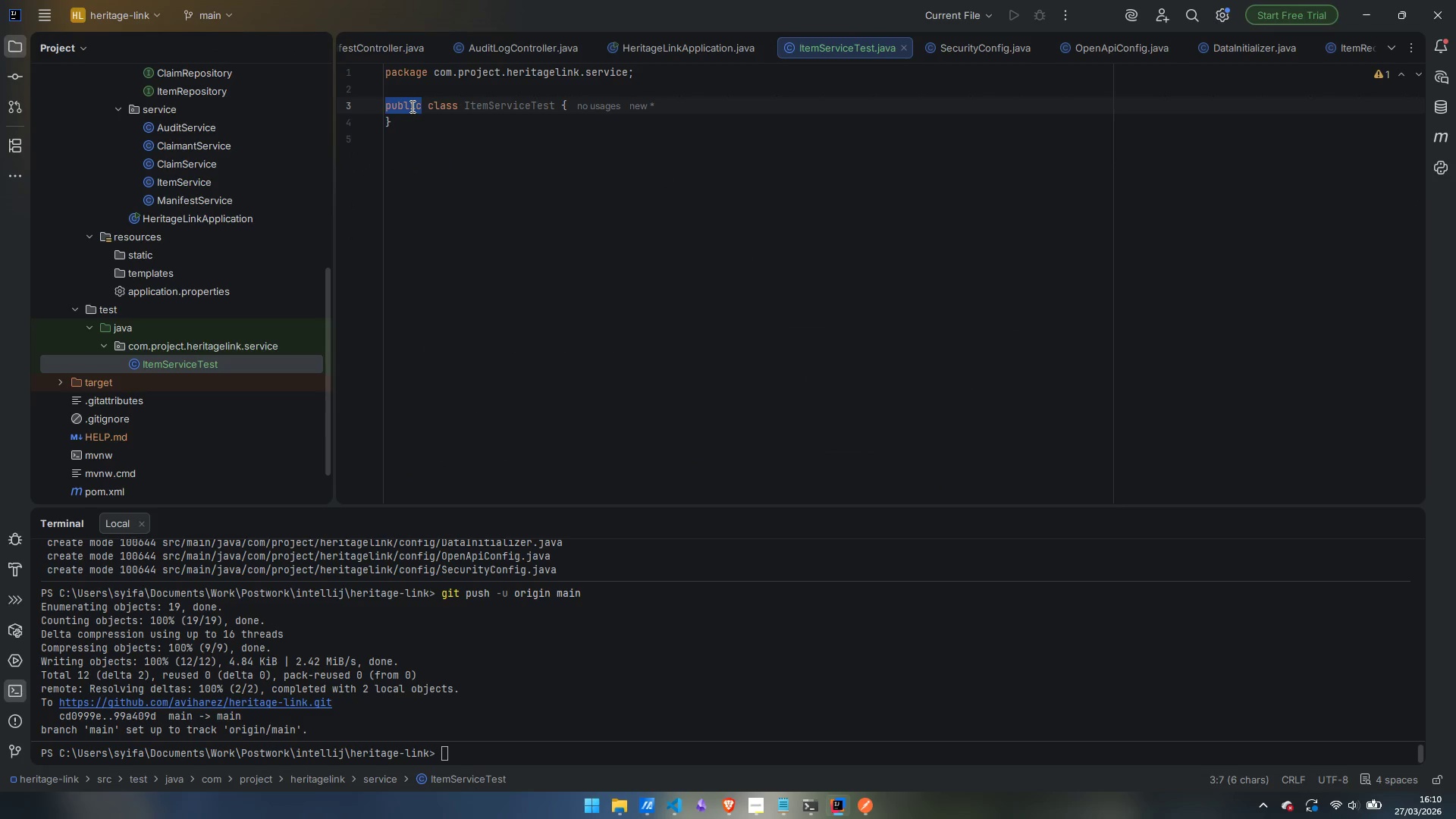 
key(Backspace)
 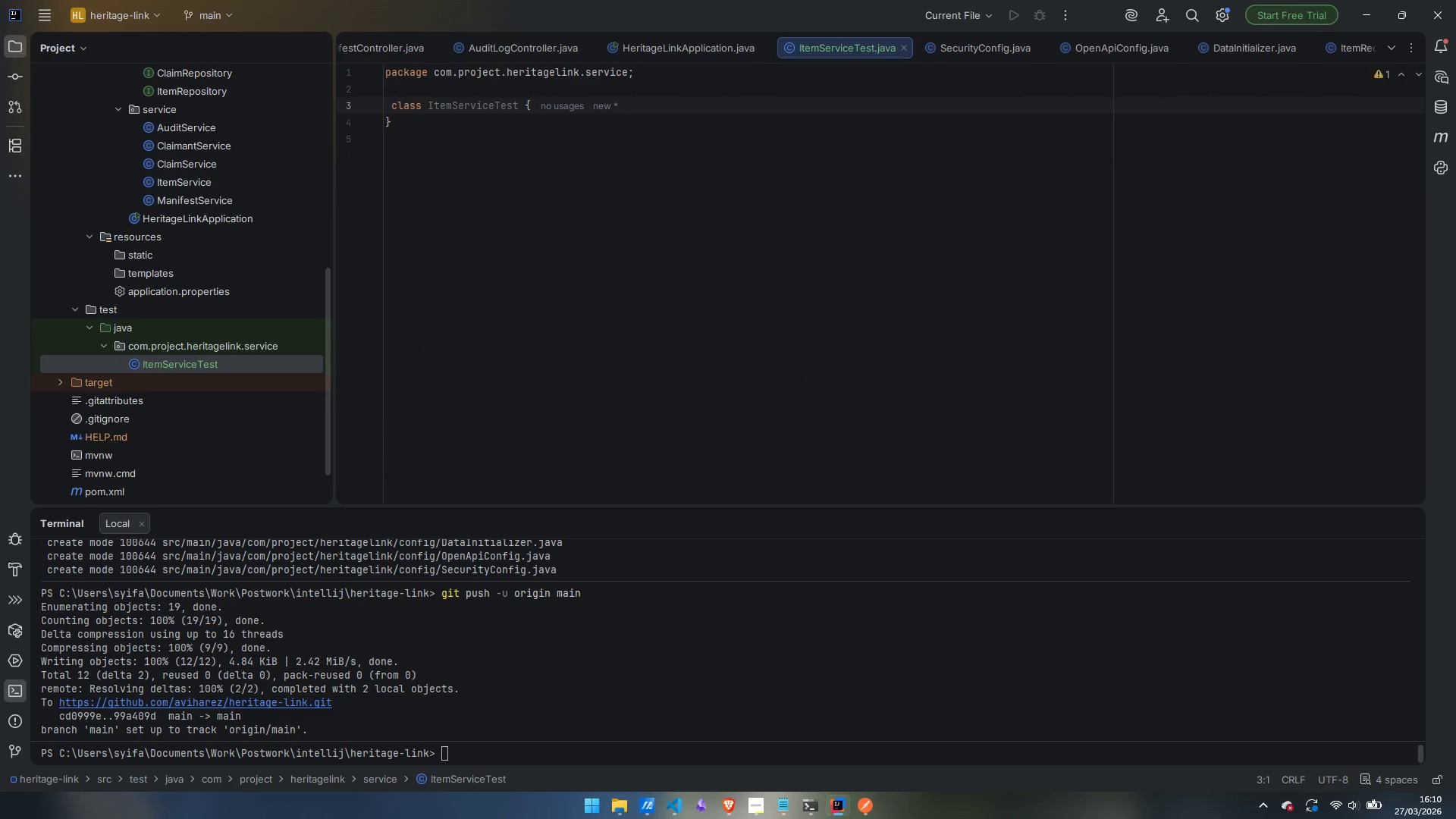 
key(Delete)
 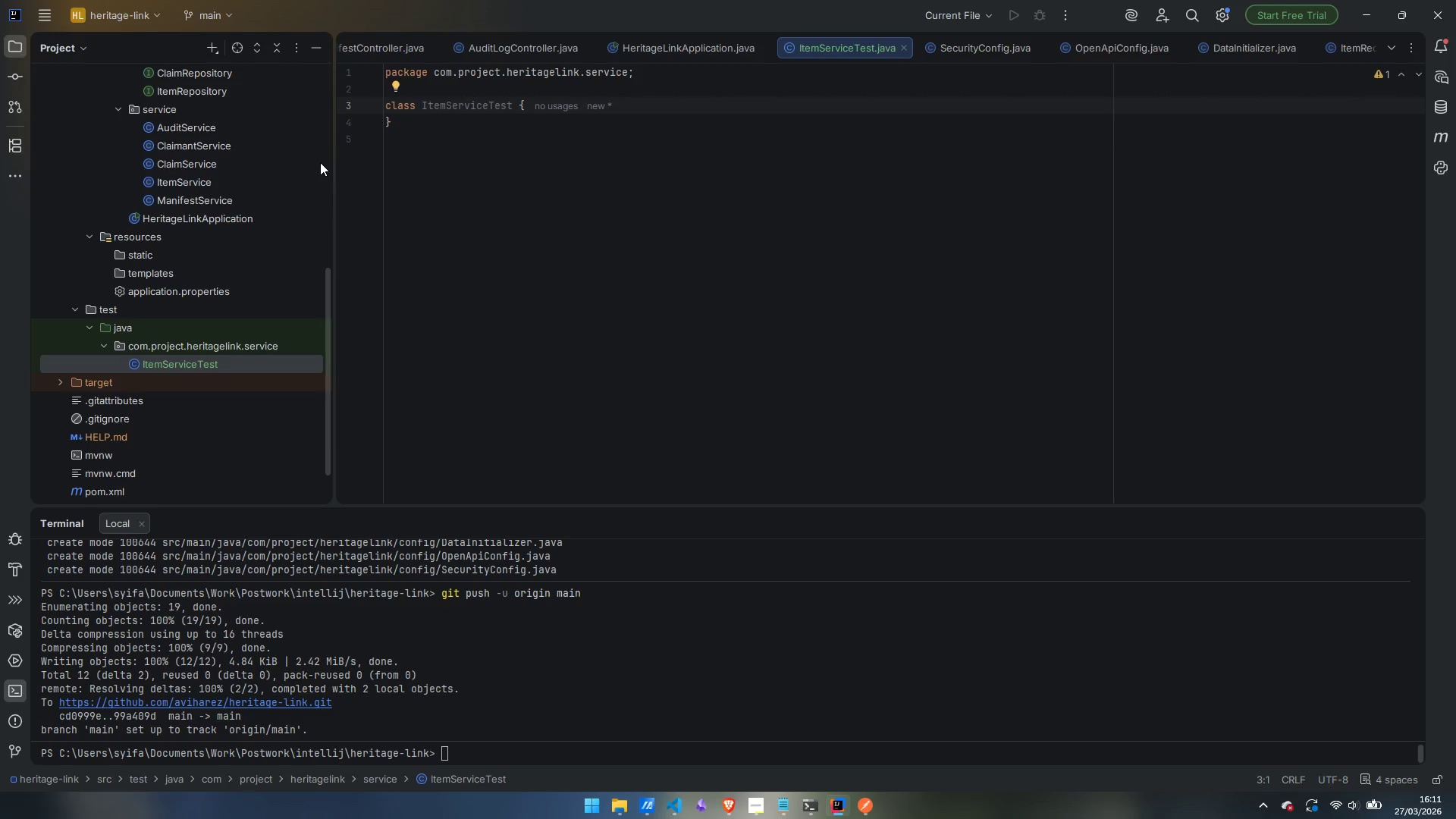 
wait(17.38)
 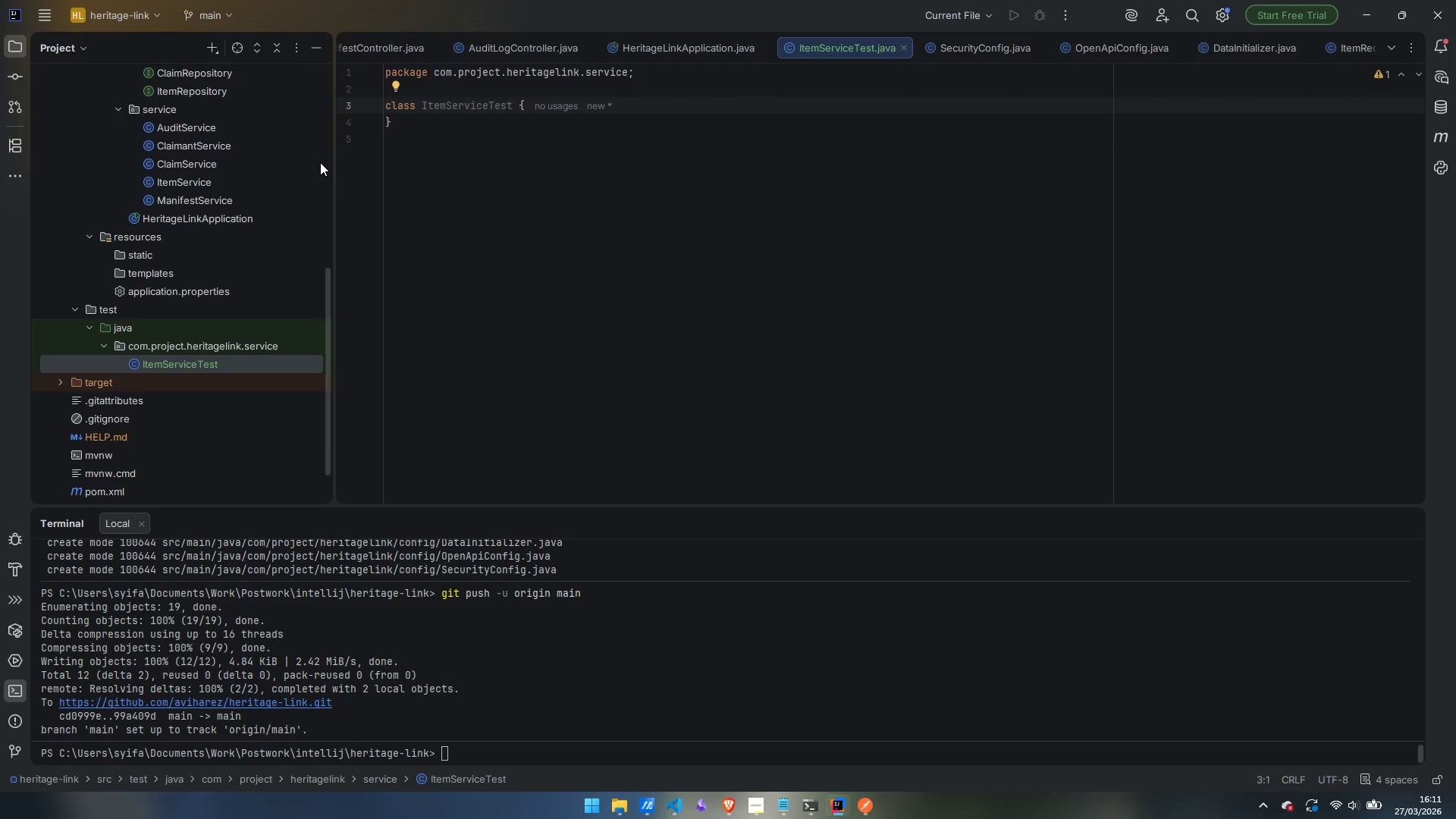 
key(Enter)
 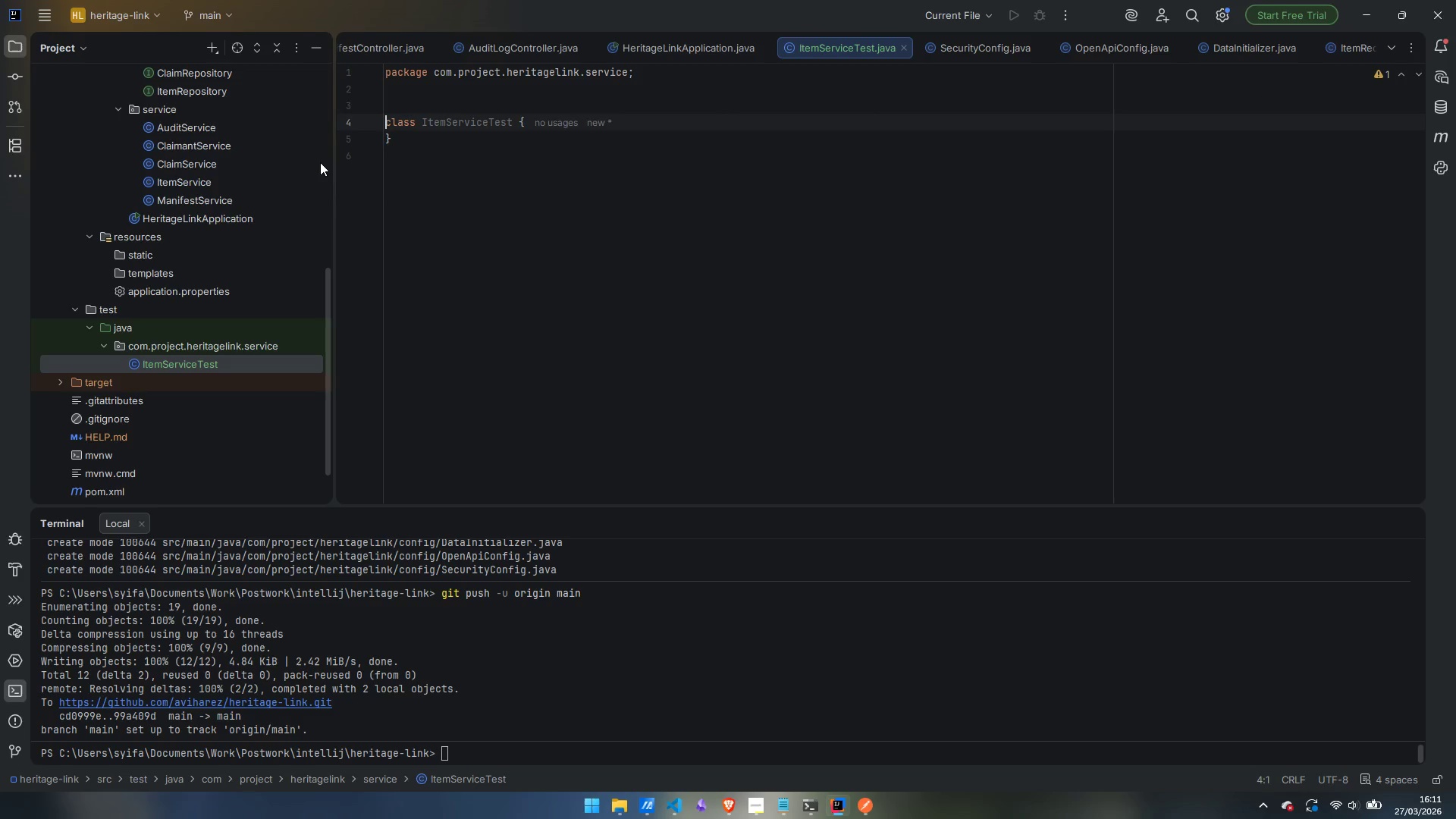 
key(ArrowUp)
 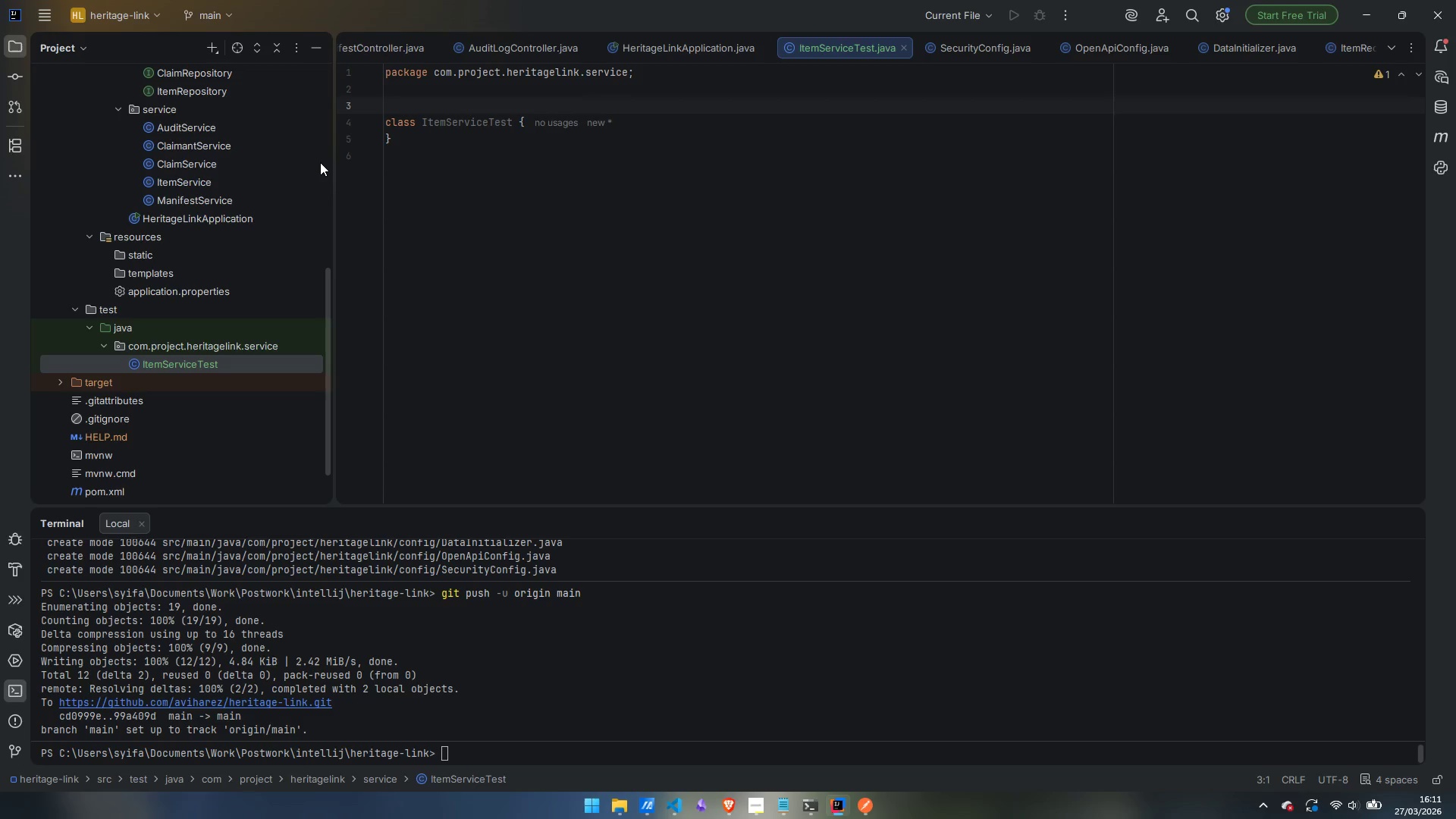 
wait(11.09)
 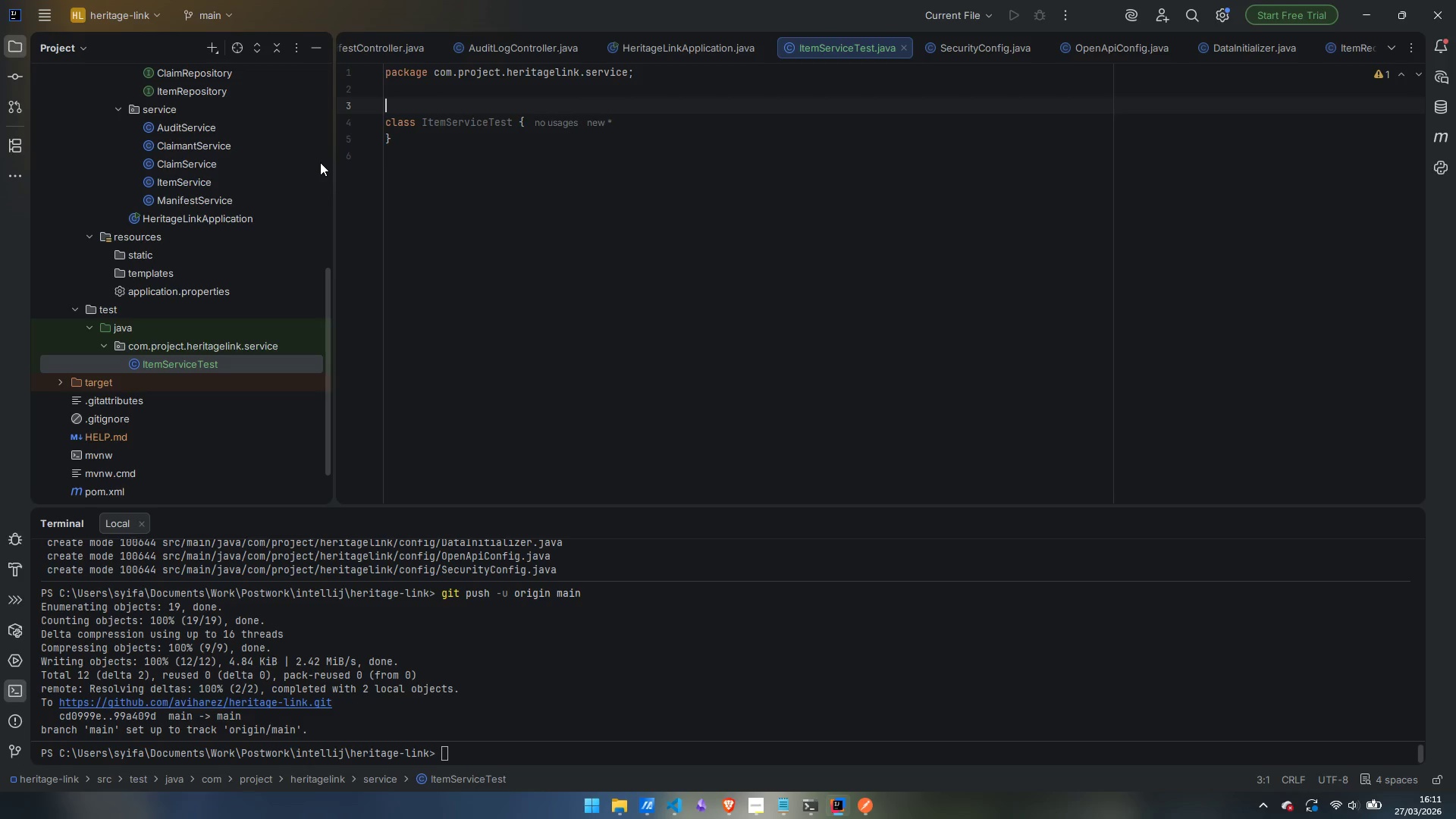 
type(@Extend)
 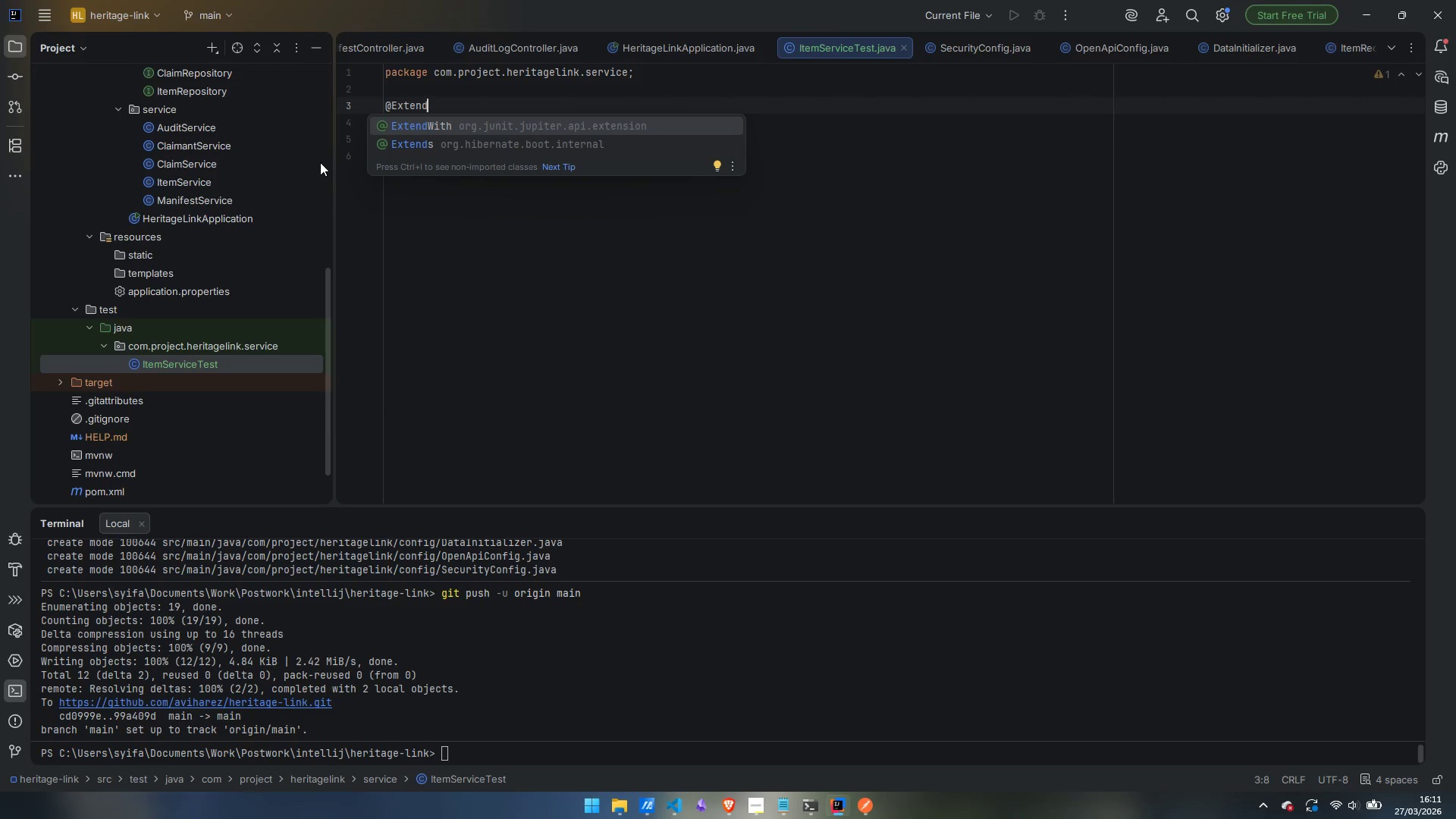 
key(Enter)
 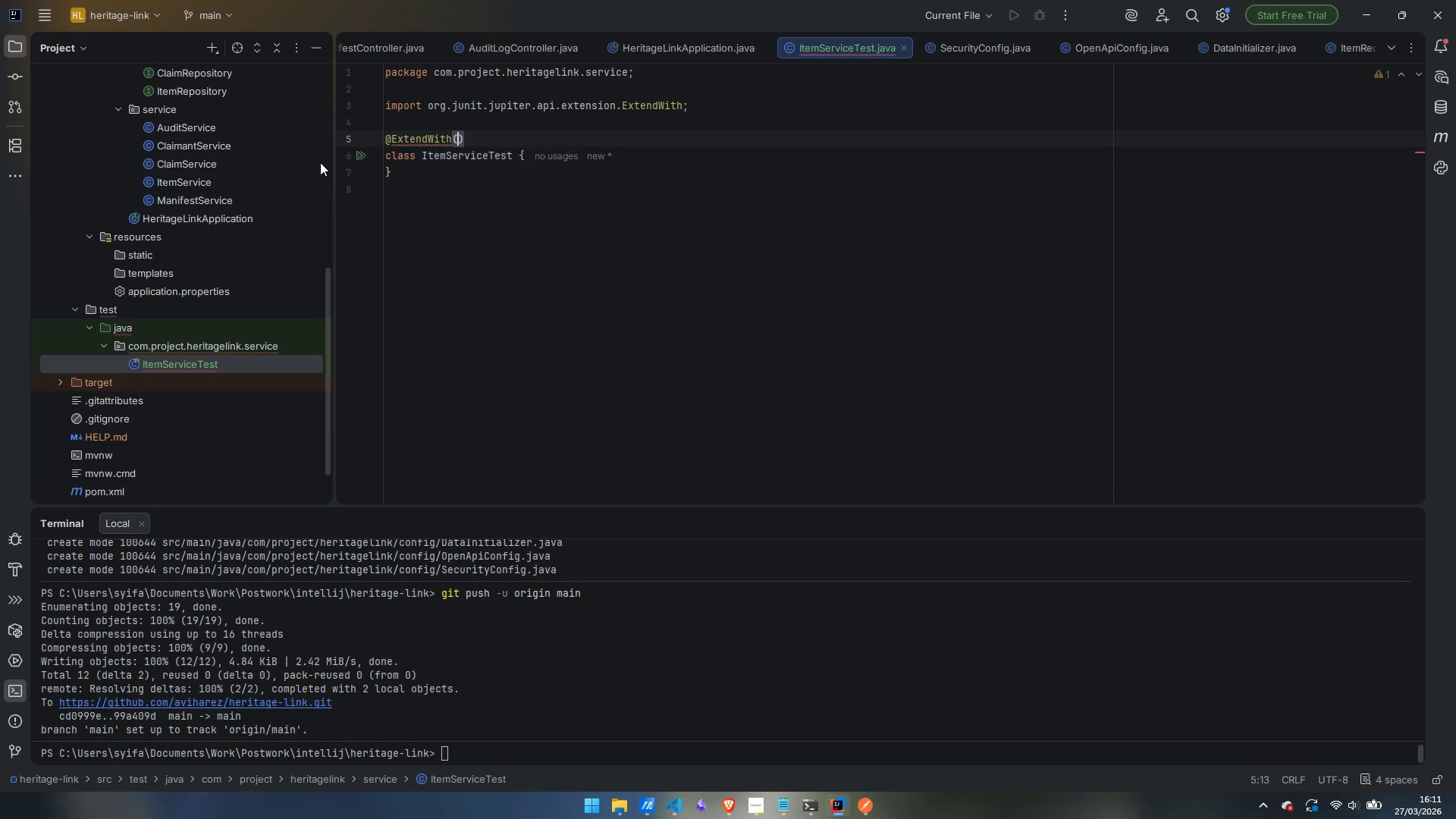 
type(Mock)
 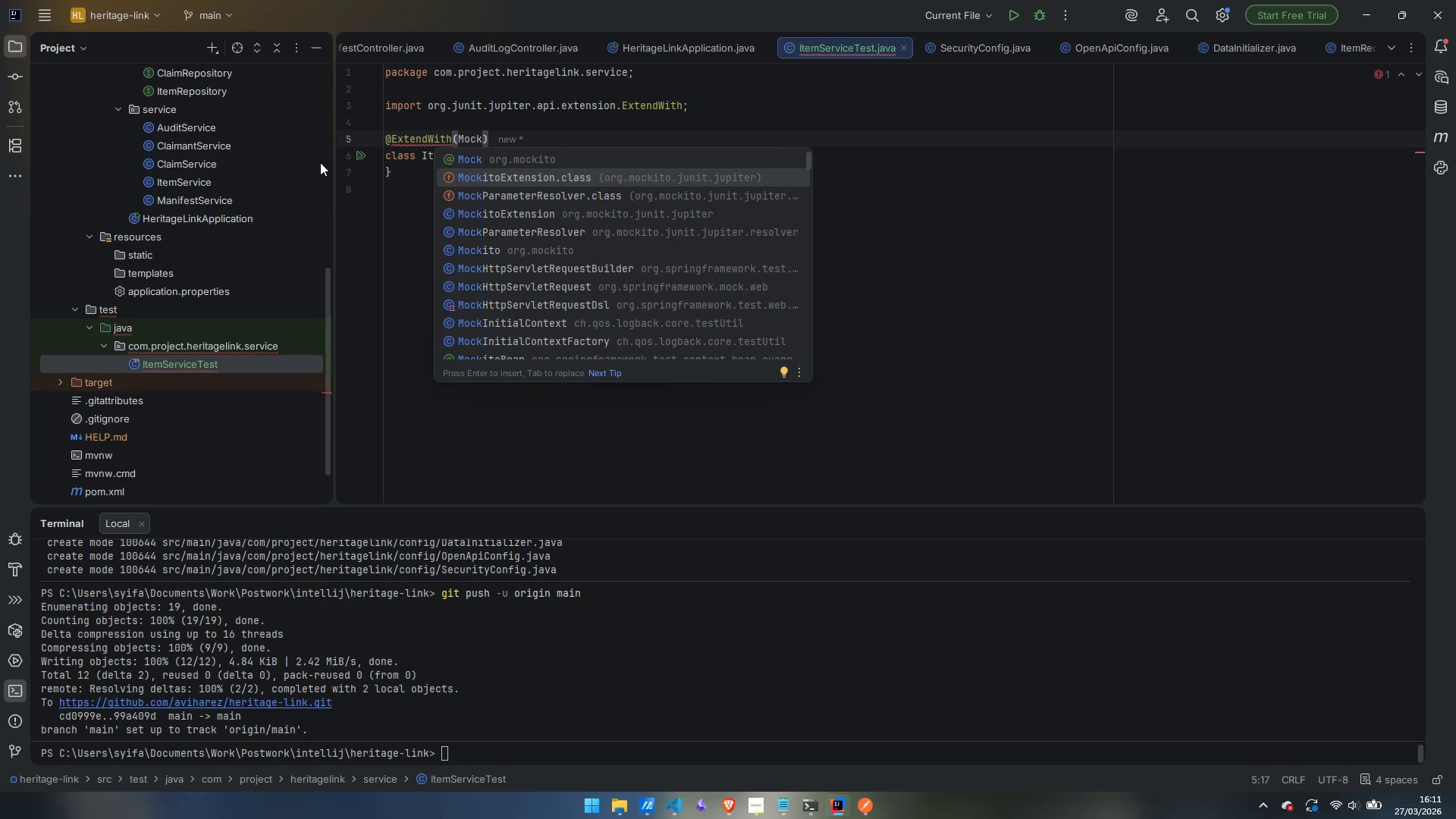 
key(Enter)
 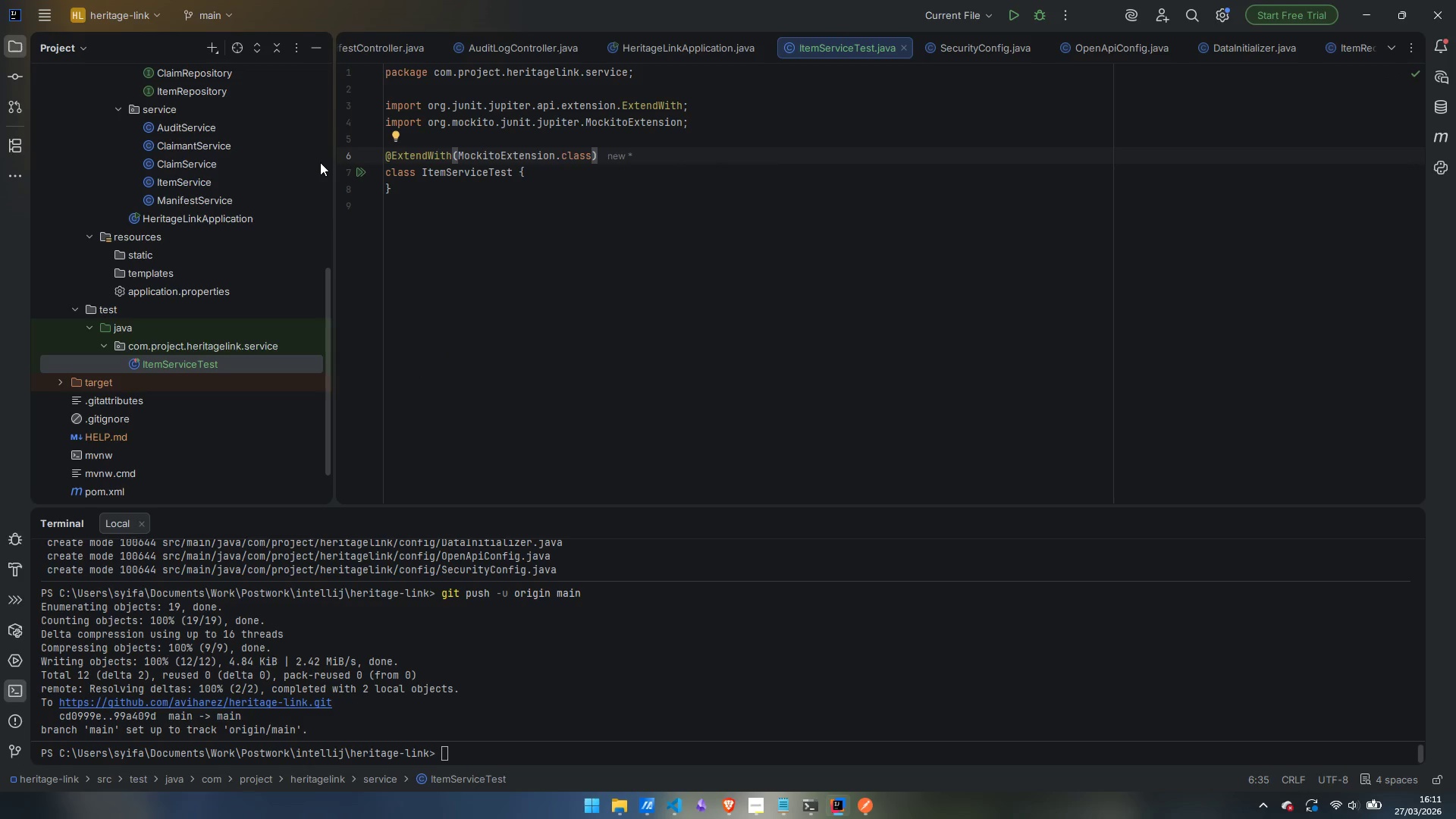 
key(ArrowRight)
 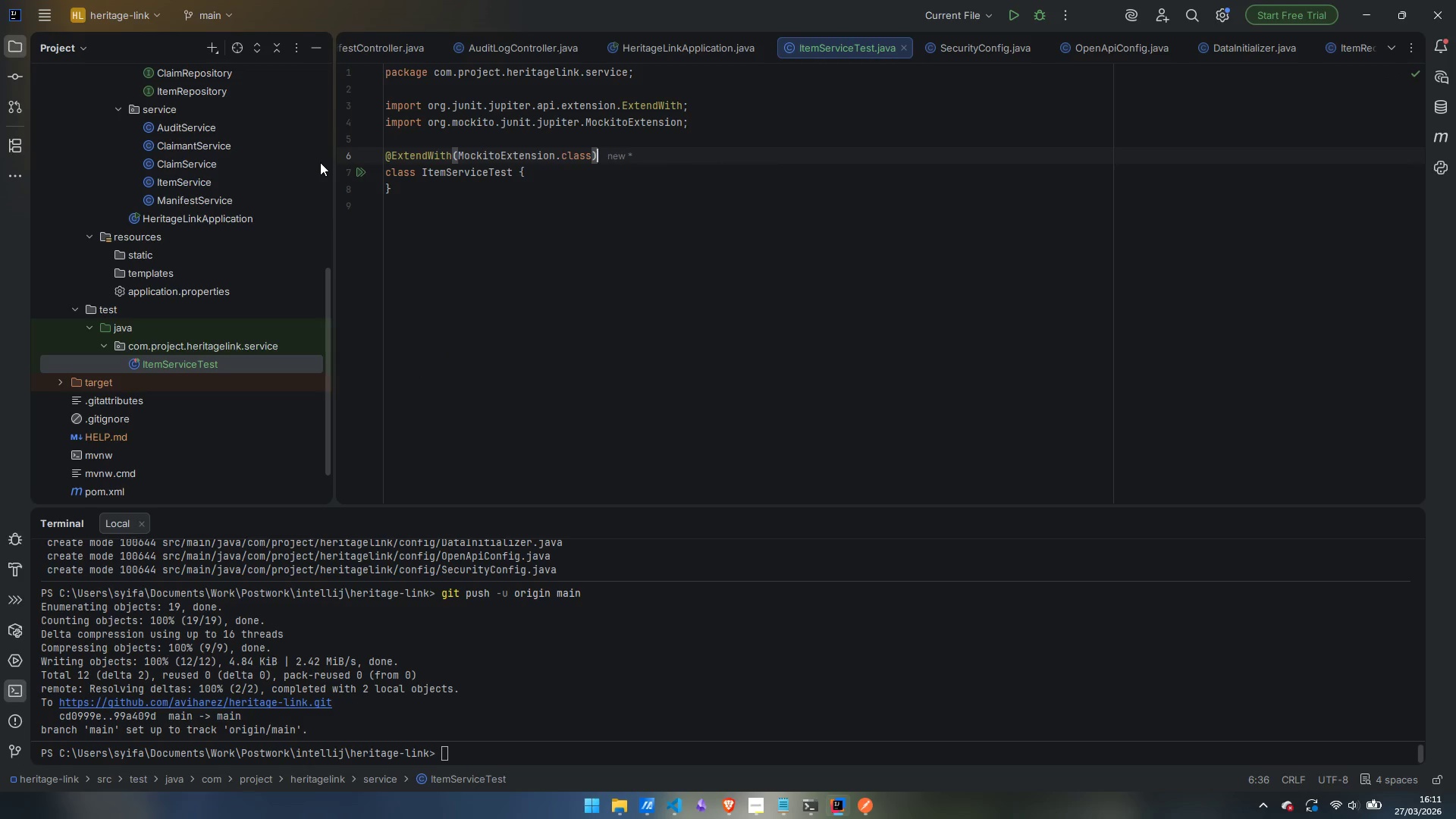 
key(Enter)
 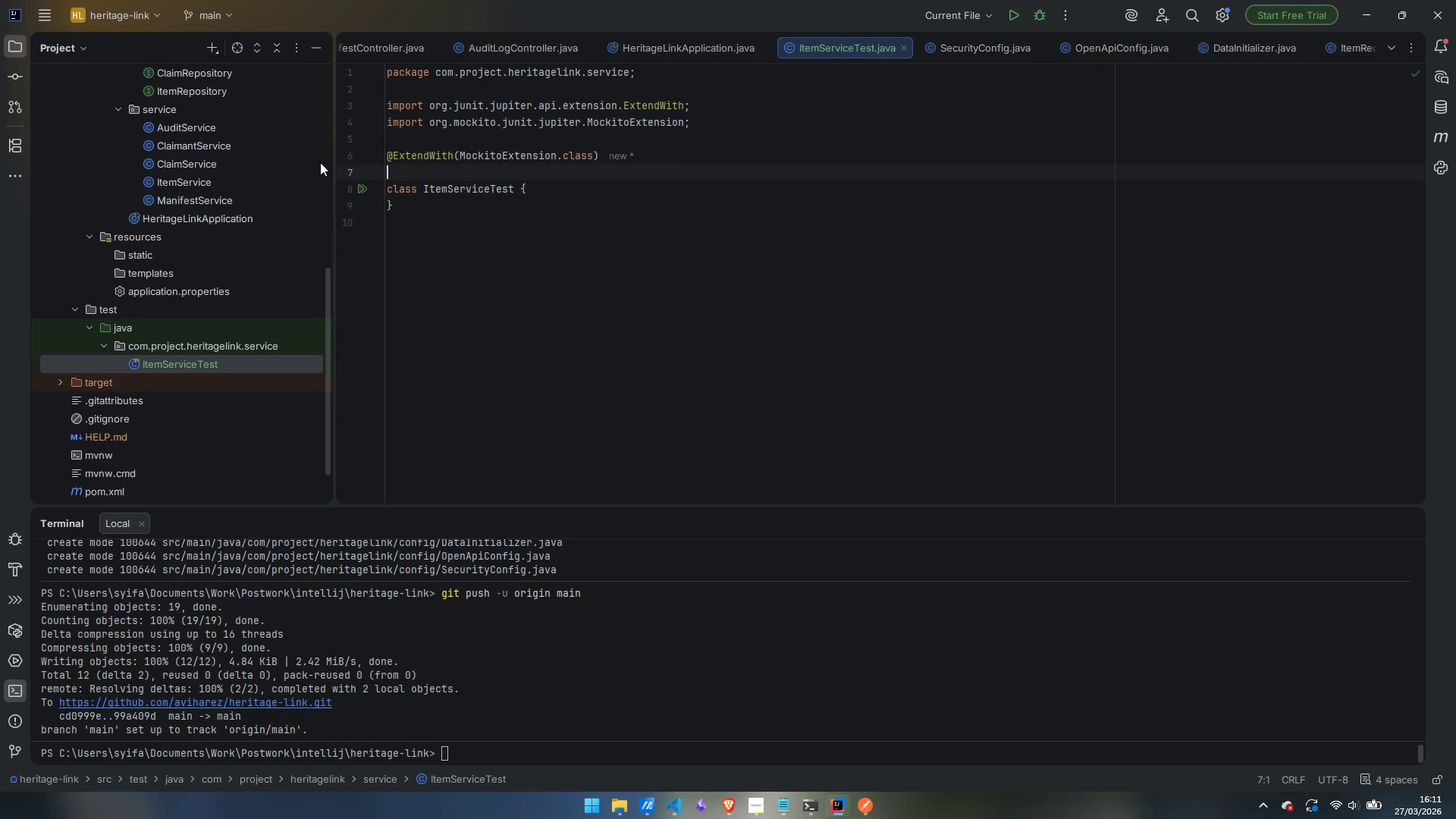 
type(#@)
key(Backspace)
type(D)
 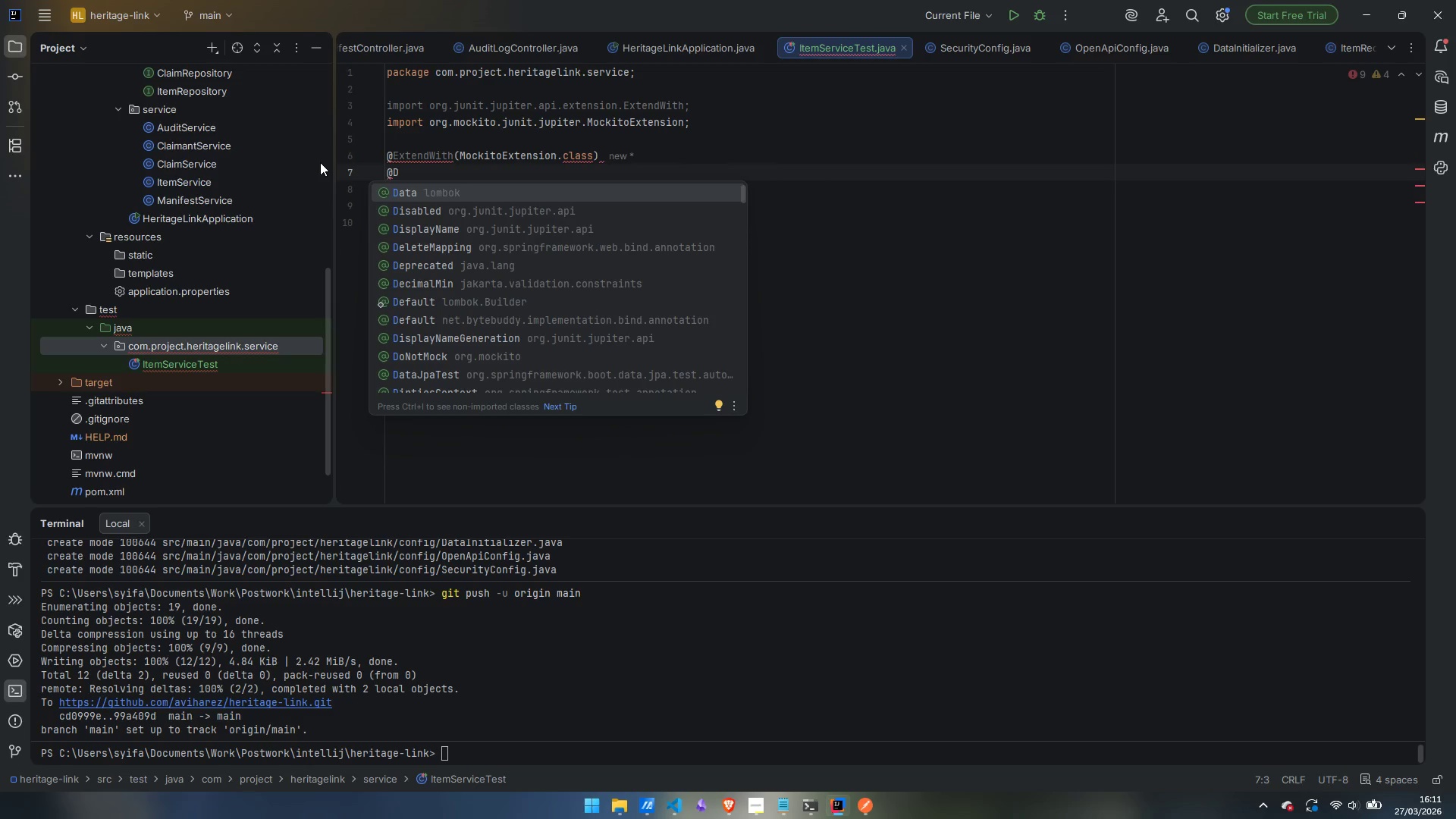 
key(ArrowDown)
 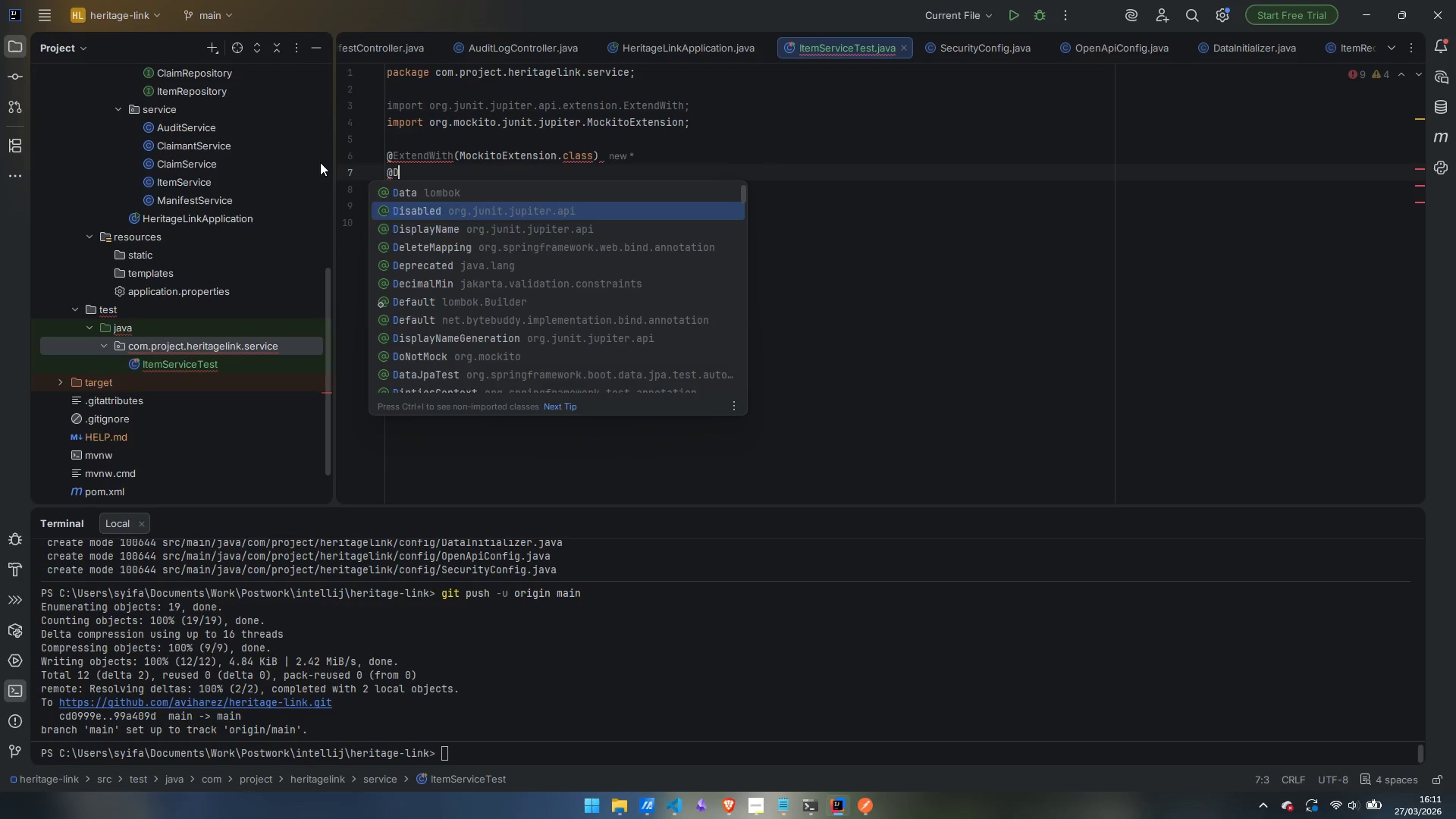 
key(ArrowDown)
 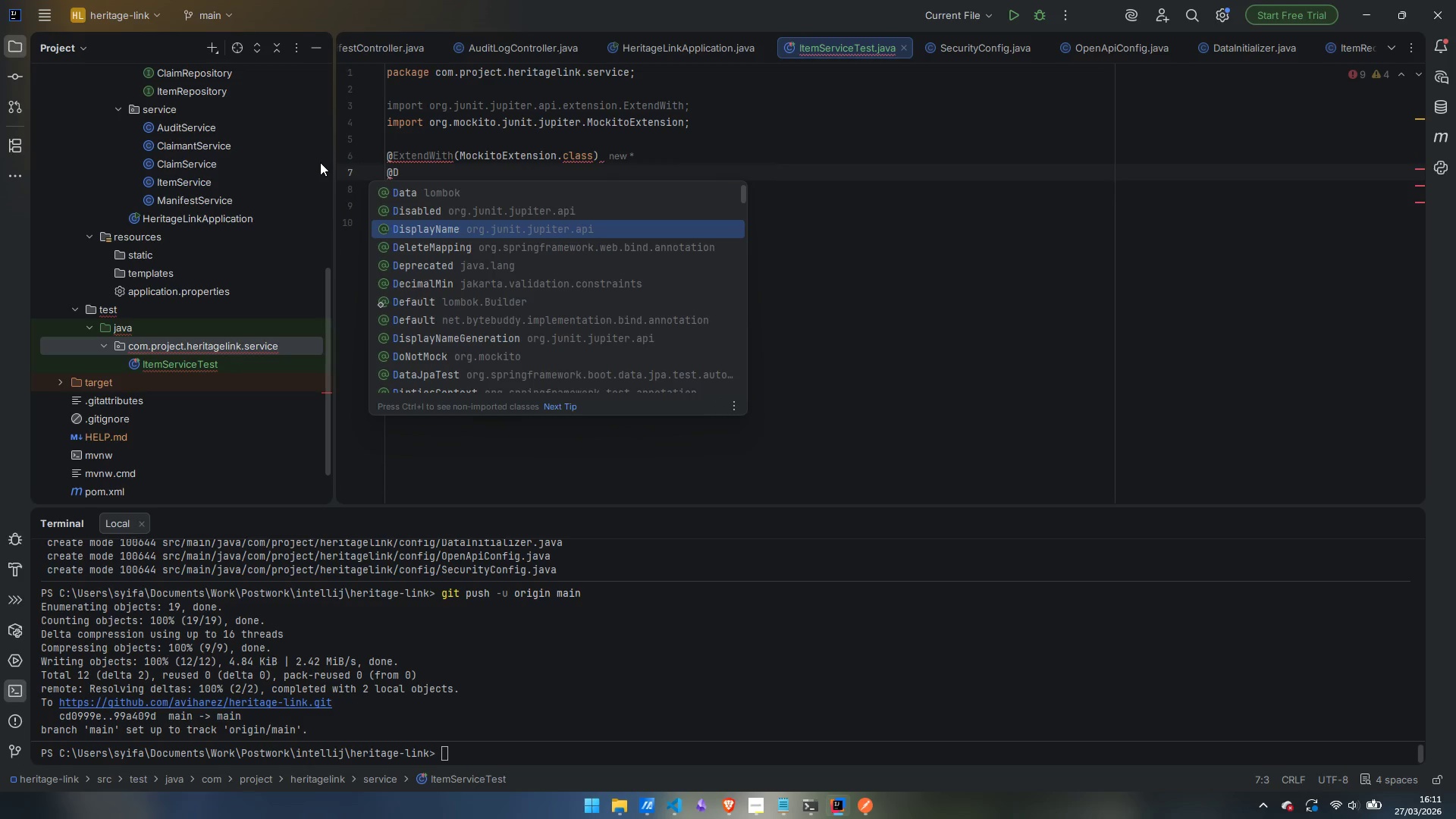 
key(Enter)
 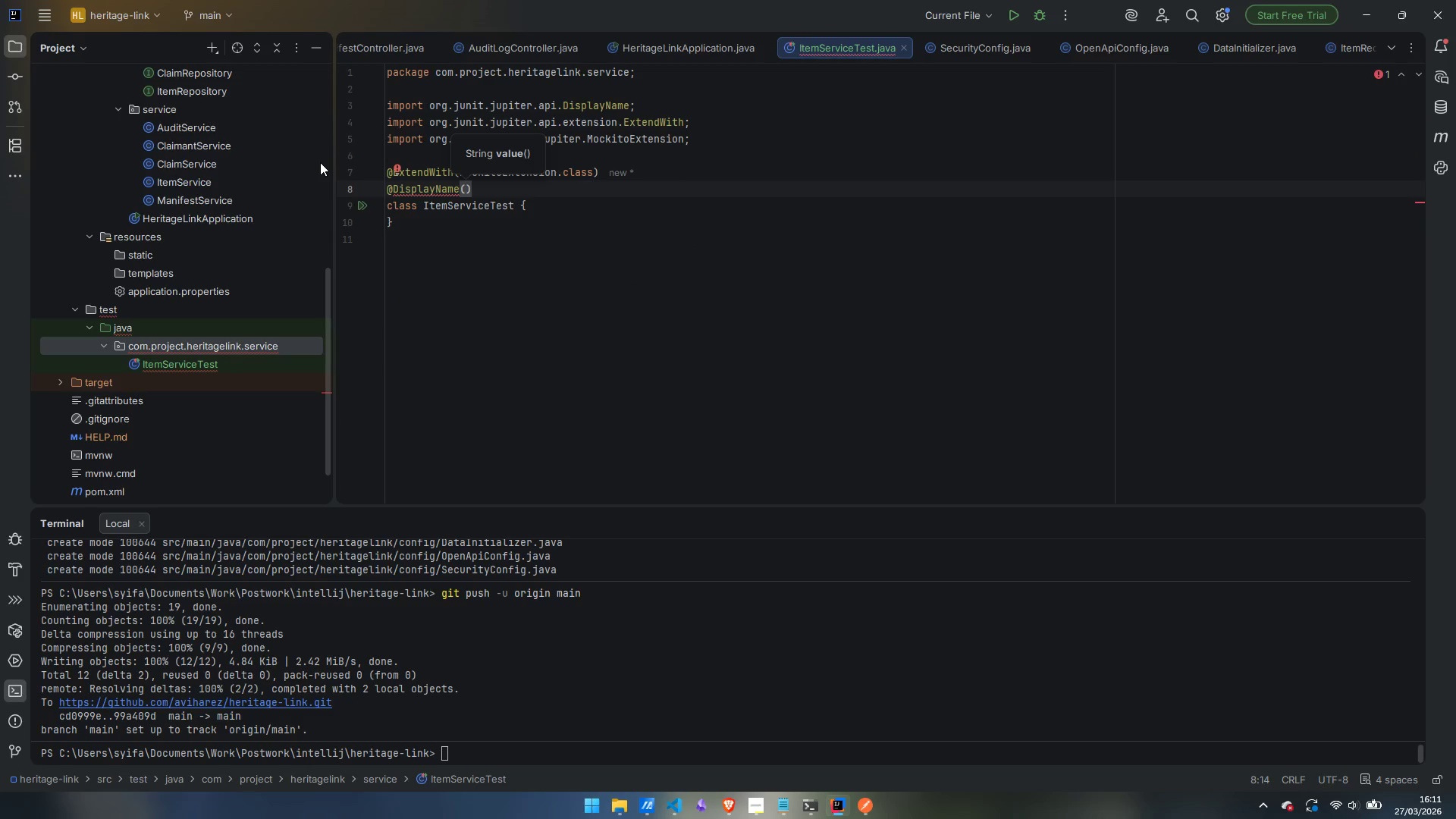 
type("ItemService)
 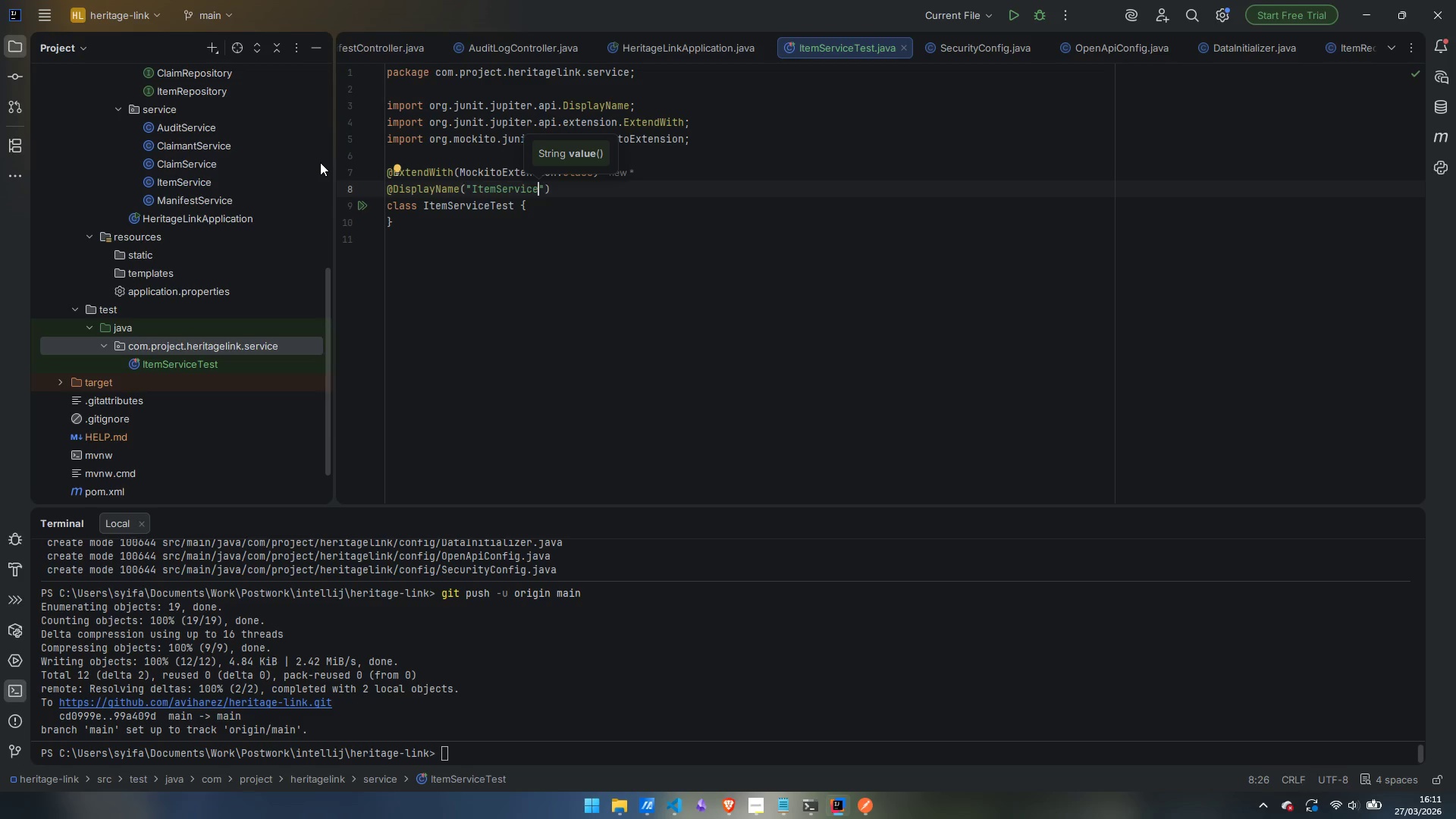 
key(ArrowRight)
 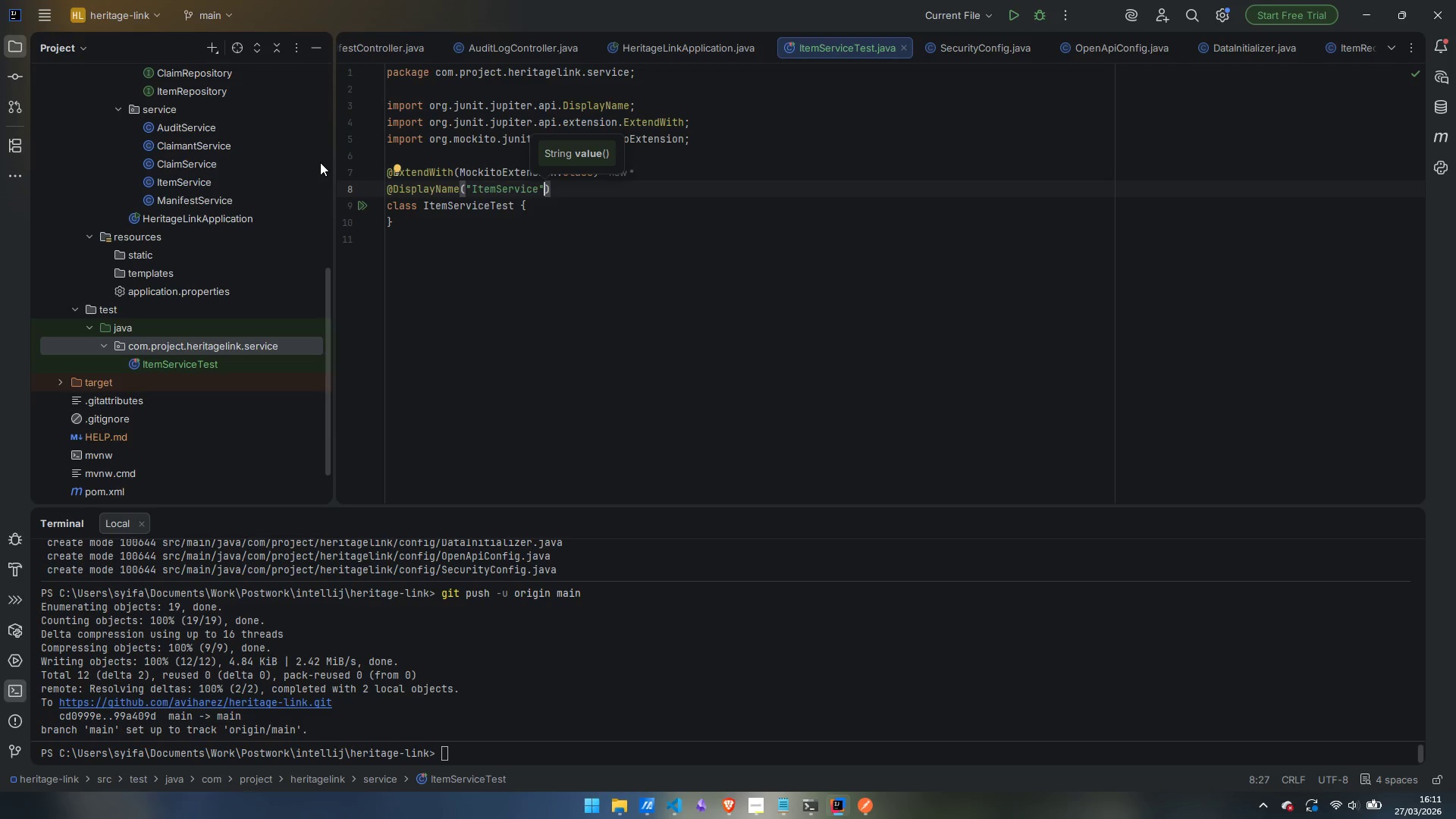 
wait(7.42)
 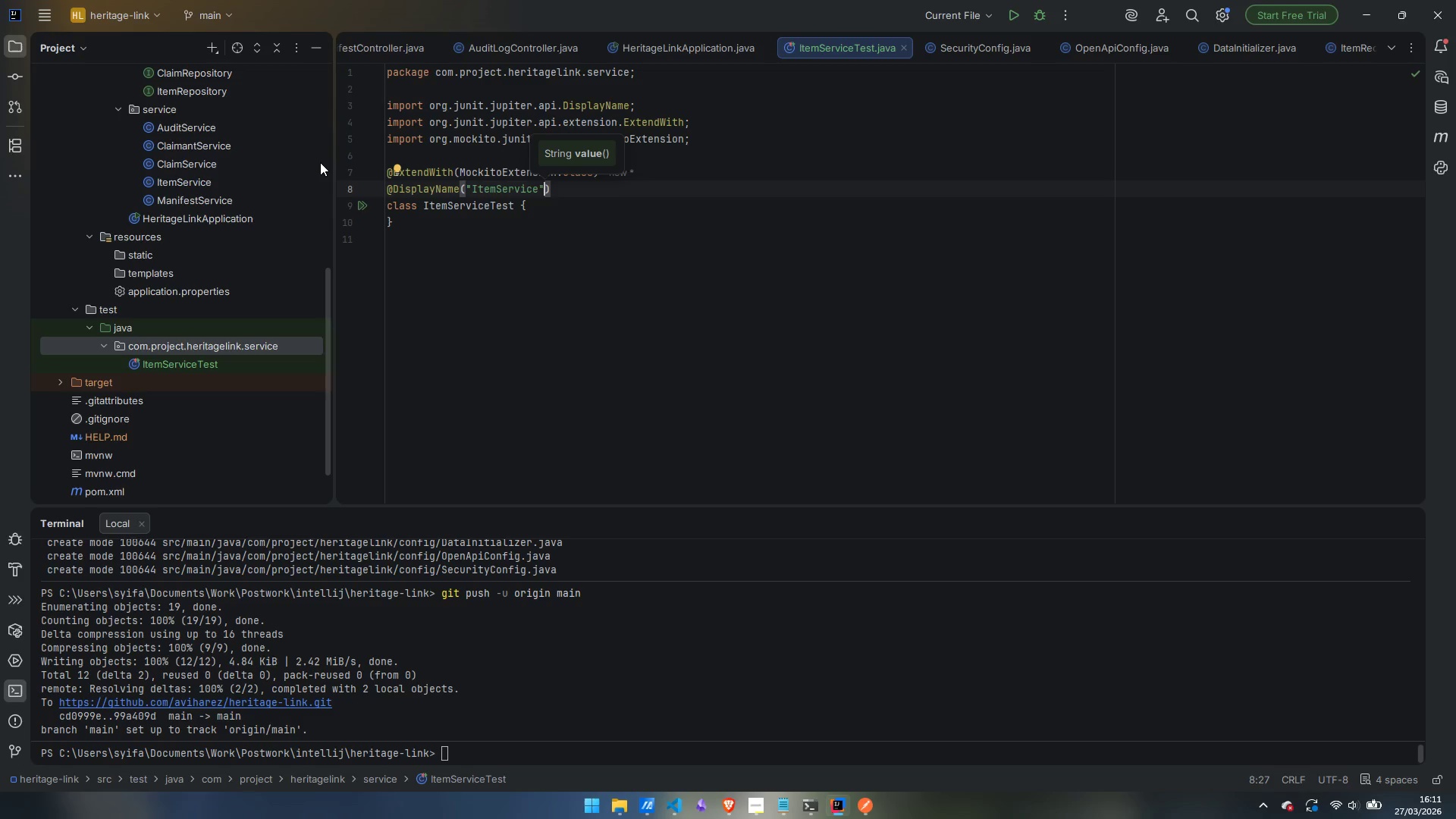 
key(ArrowDown)
 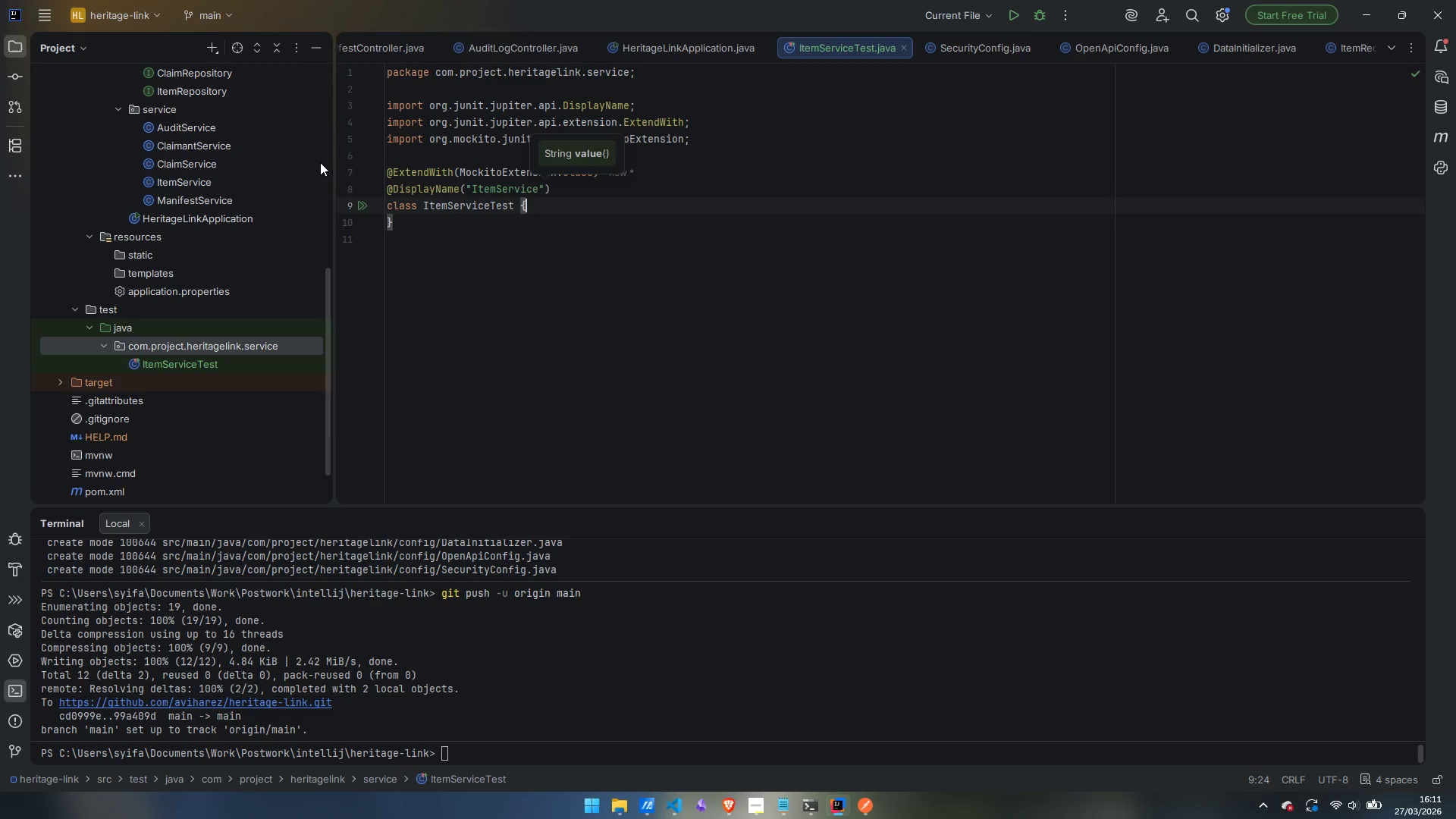 
key(ArrowDown)
 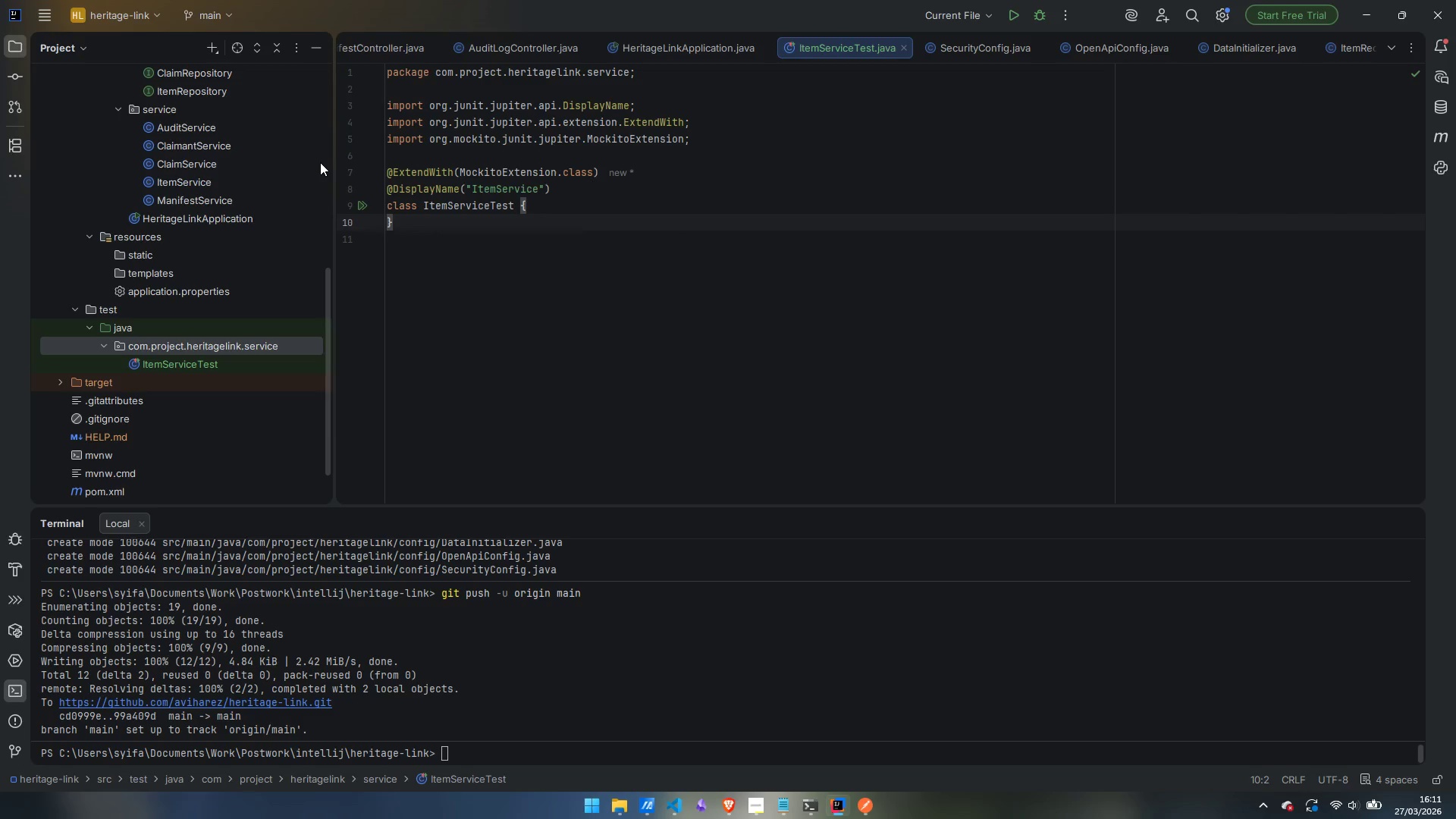 
wait(5.12)
 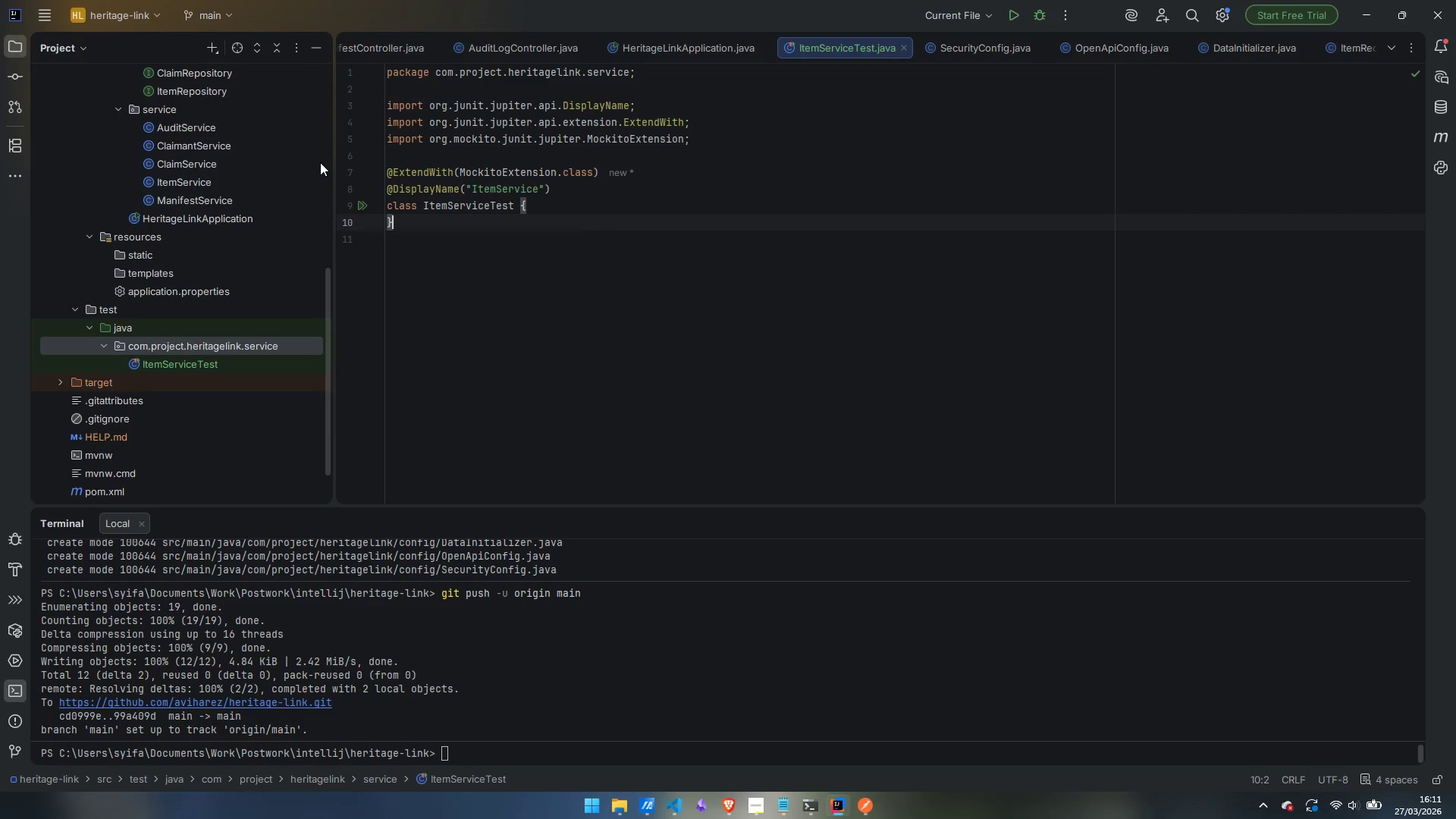 
key(ArrowLeft)
 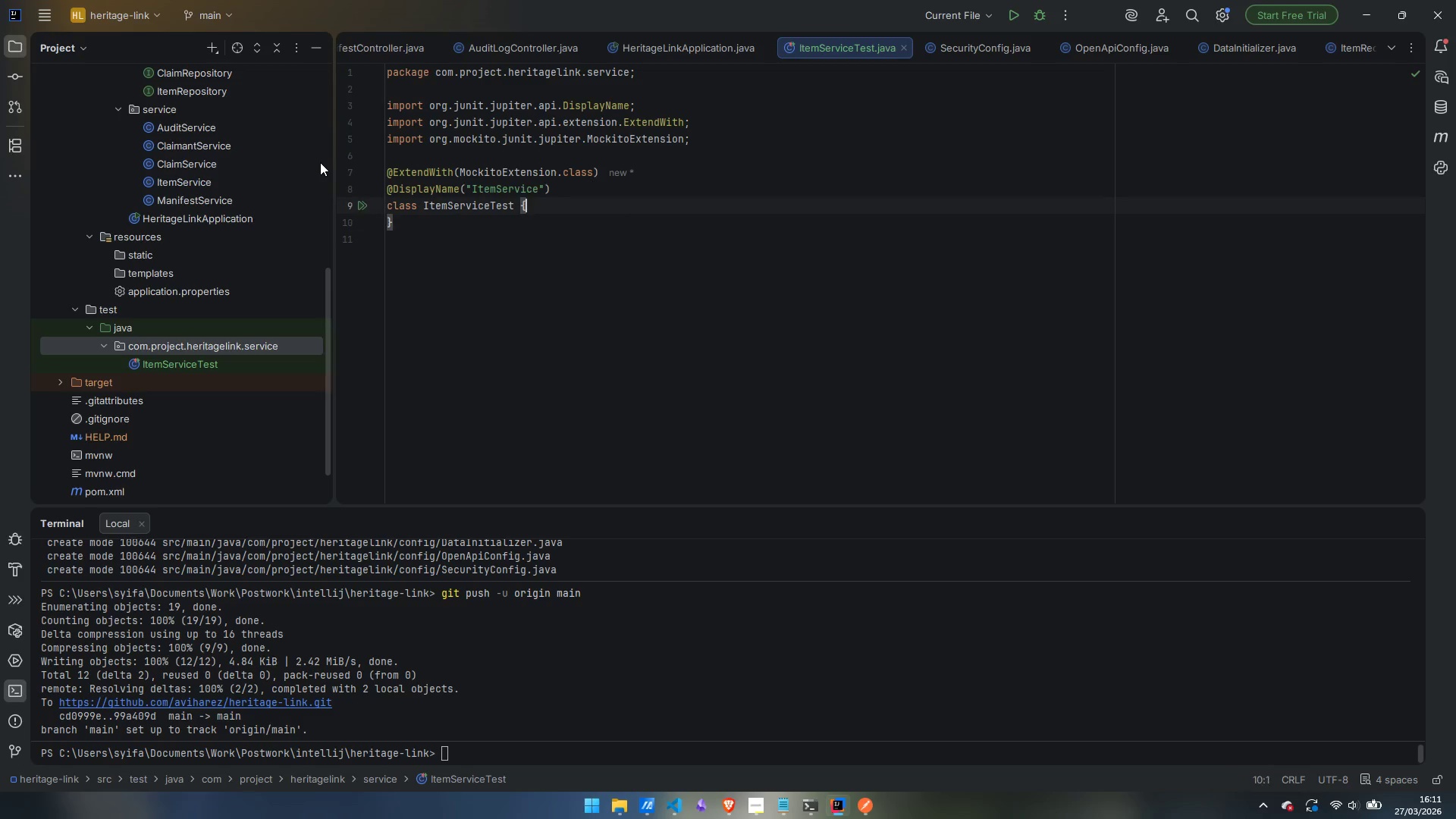 
key(ArrowLeft)
 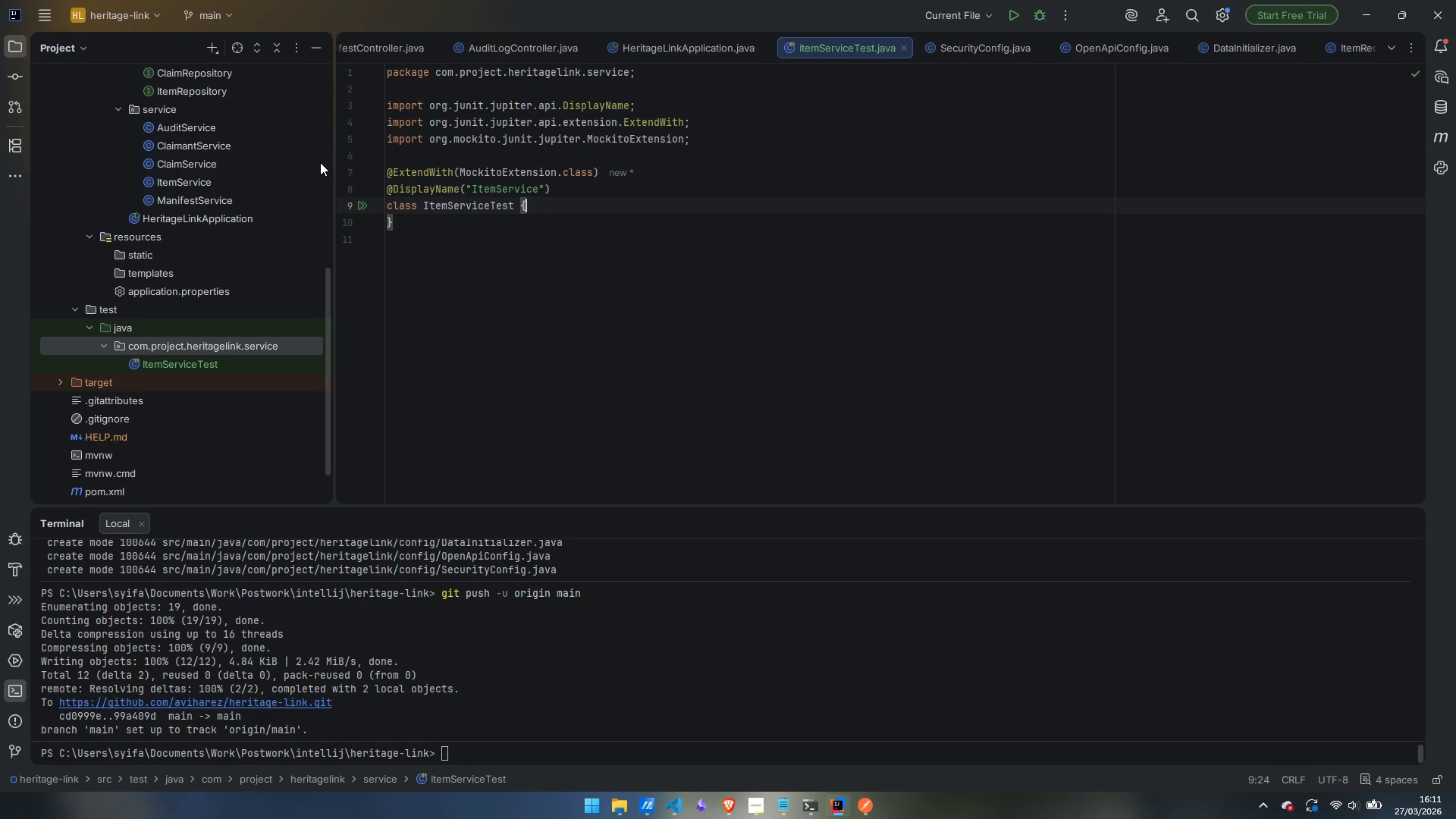 
key(Enter)
 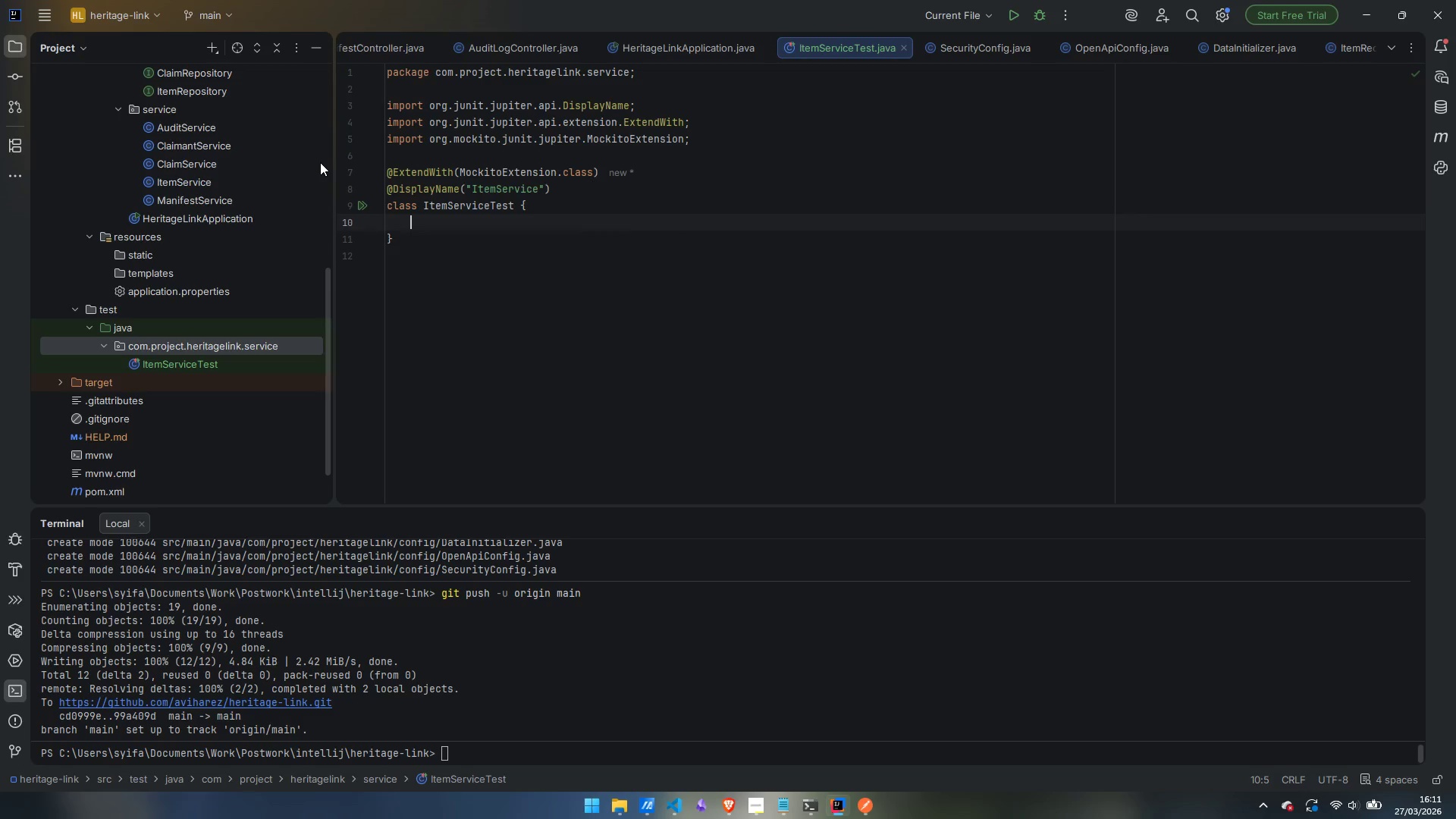 
key(Enter)
 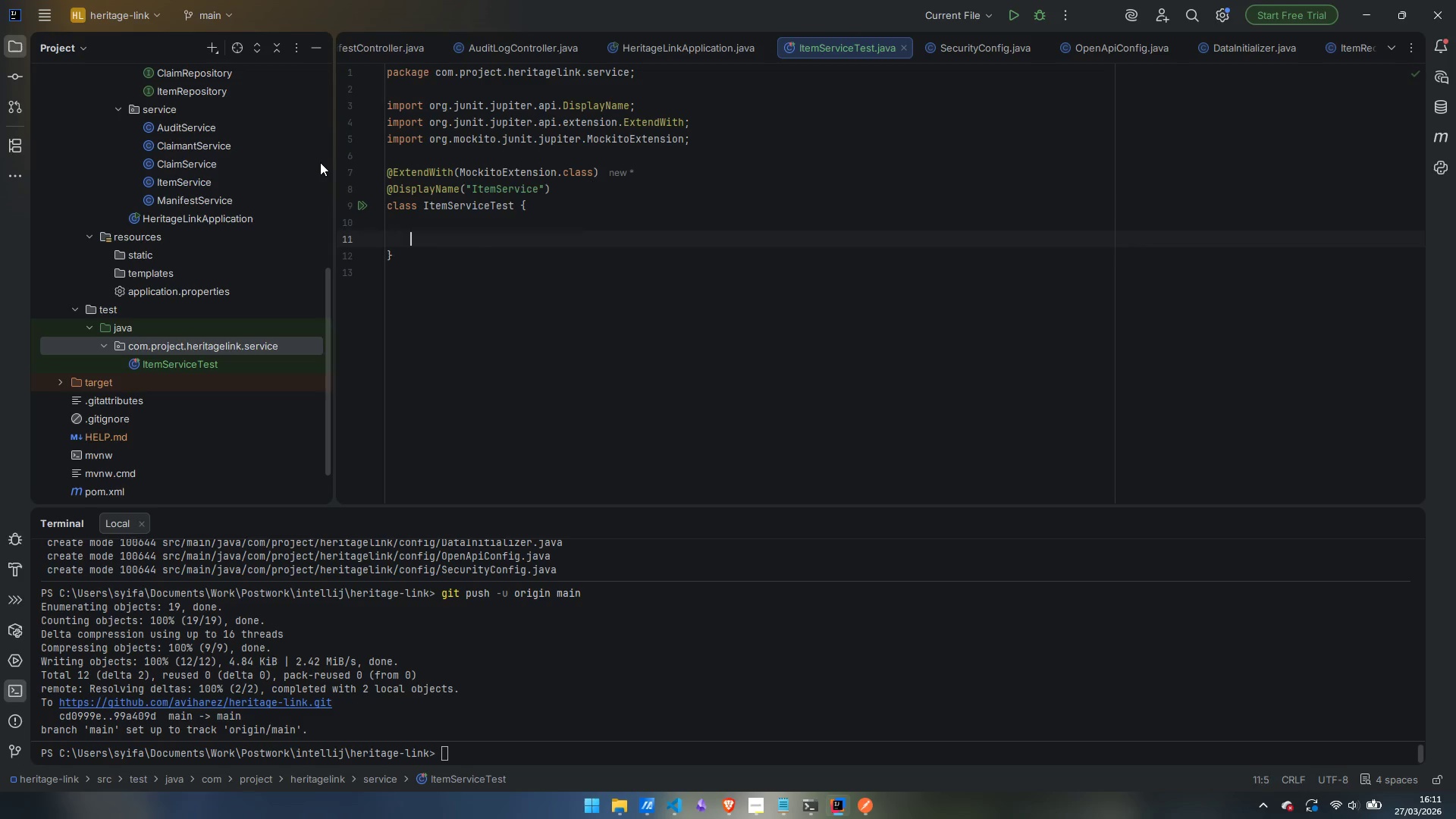 
key(Enter)
 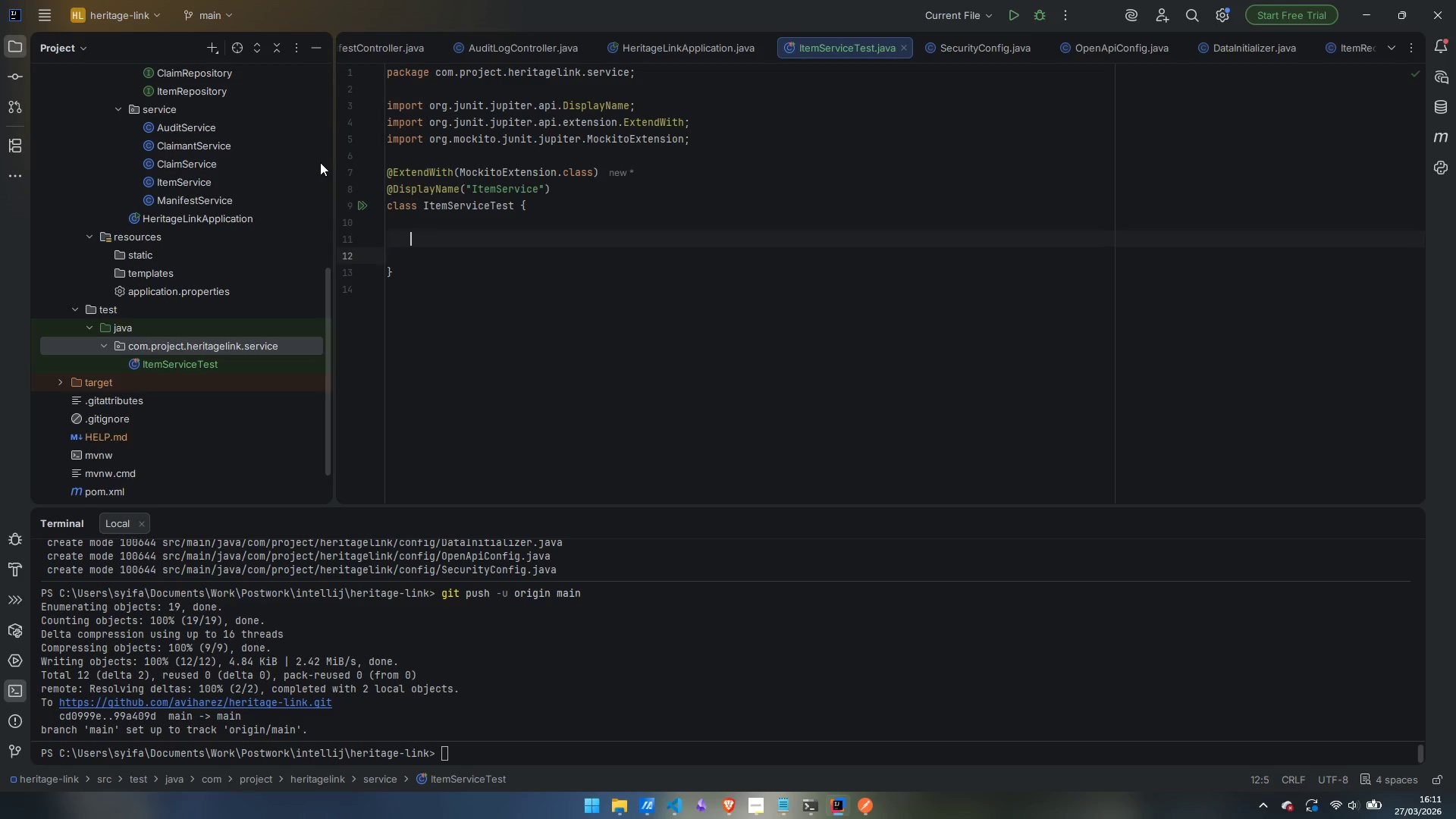 
key(ArrowUp)
 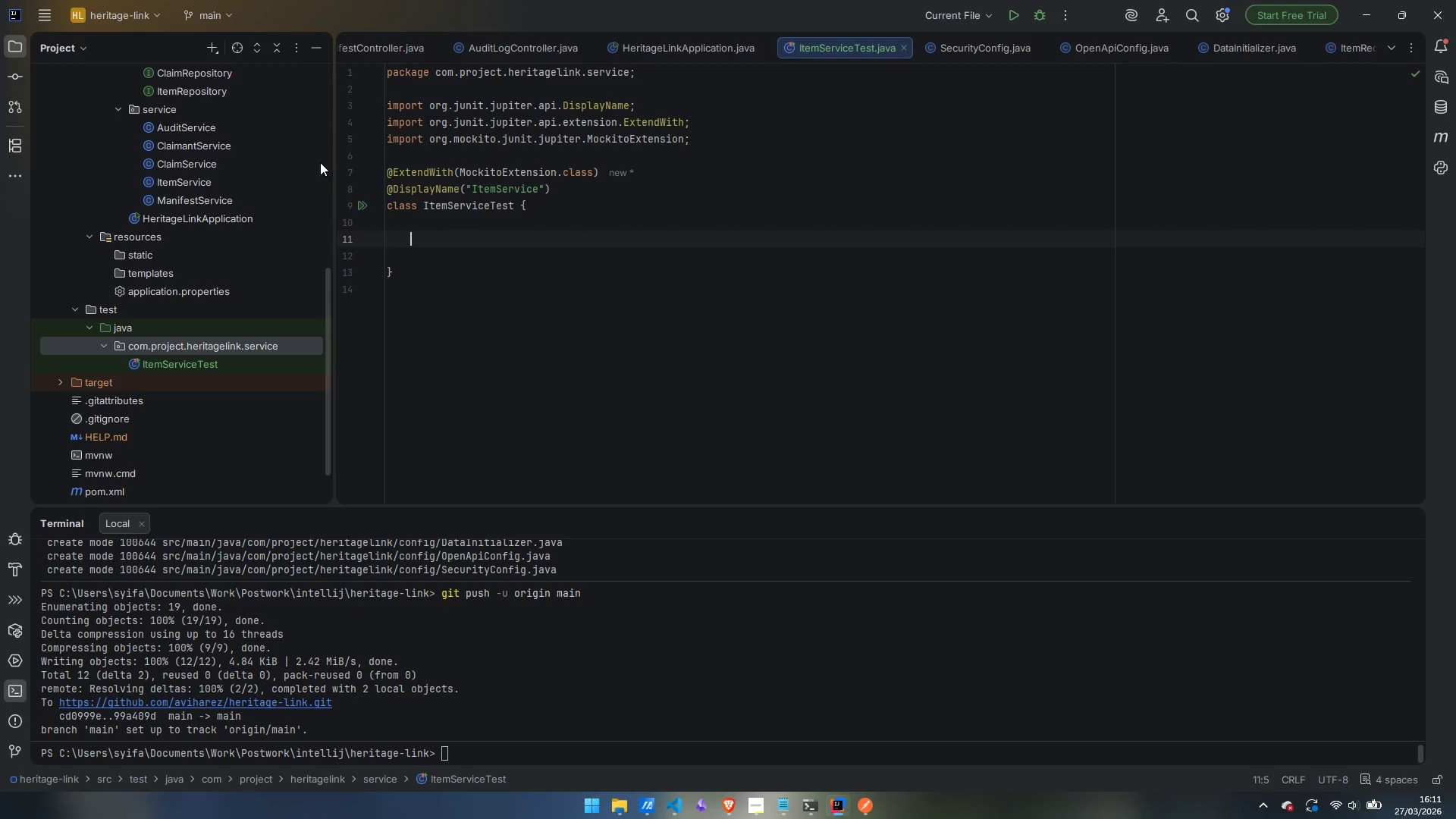 
type(@Mock)
 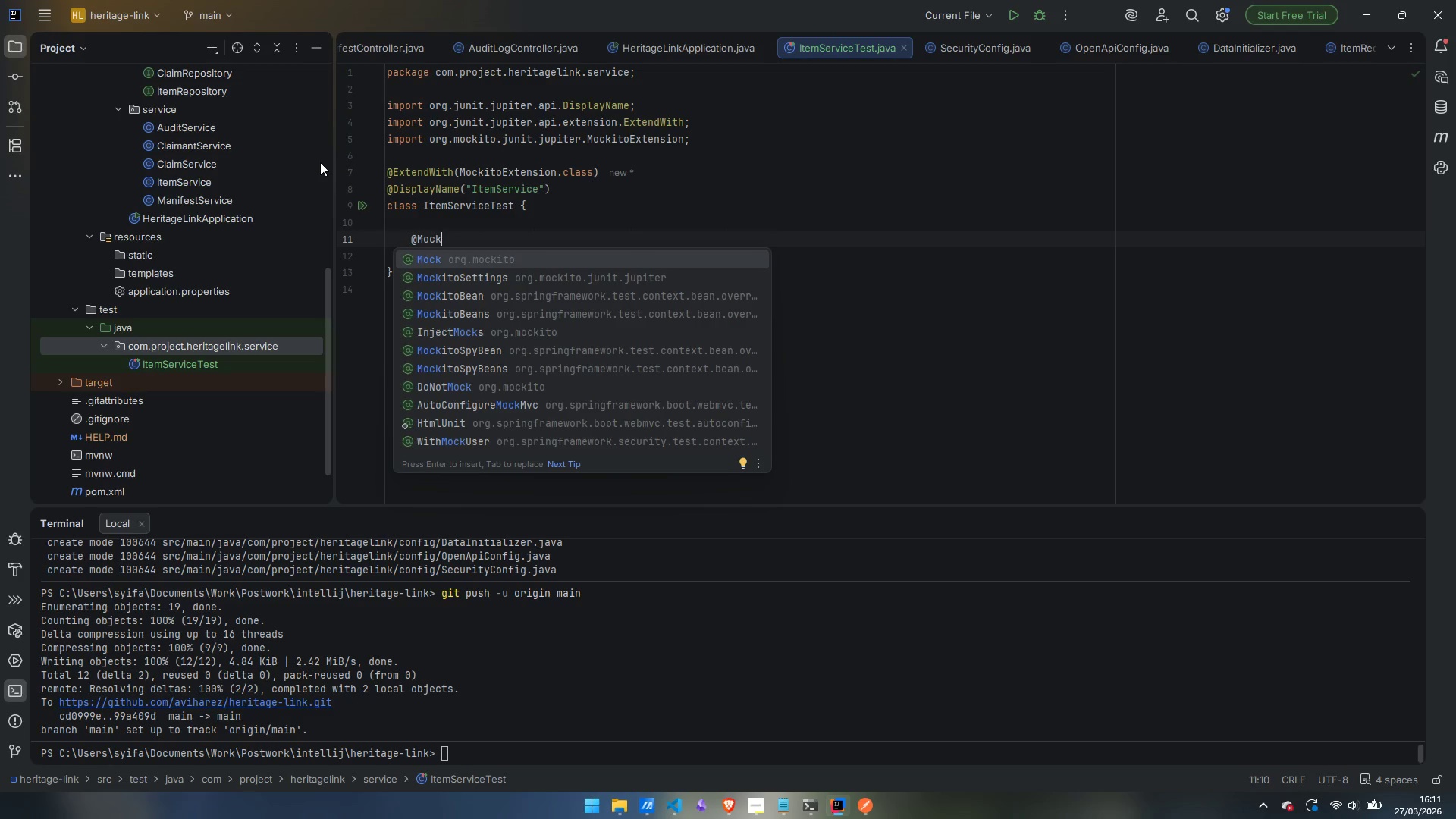 
key(Enter)
 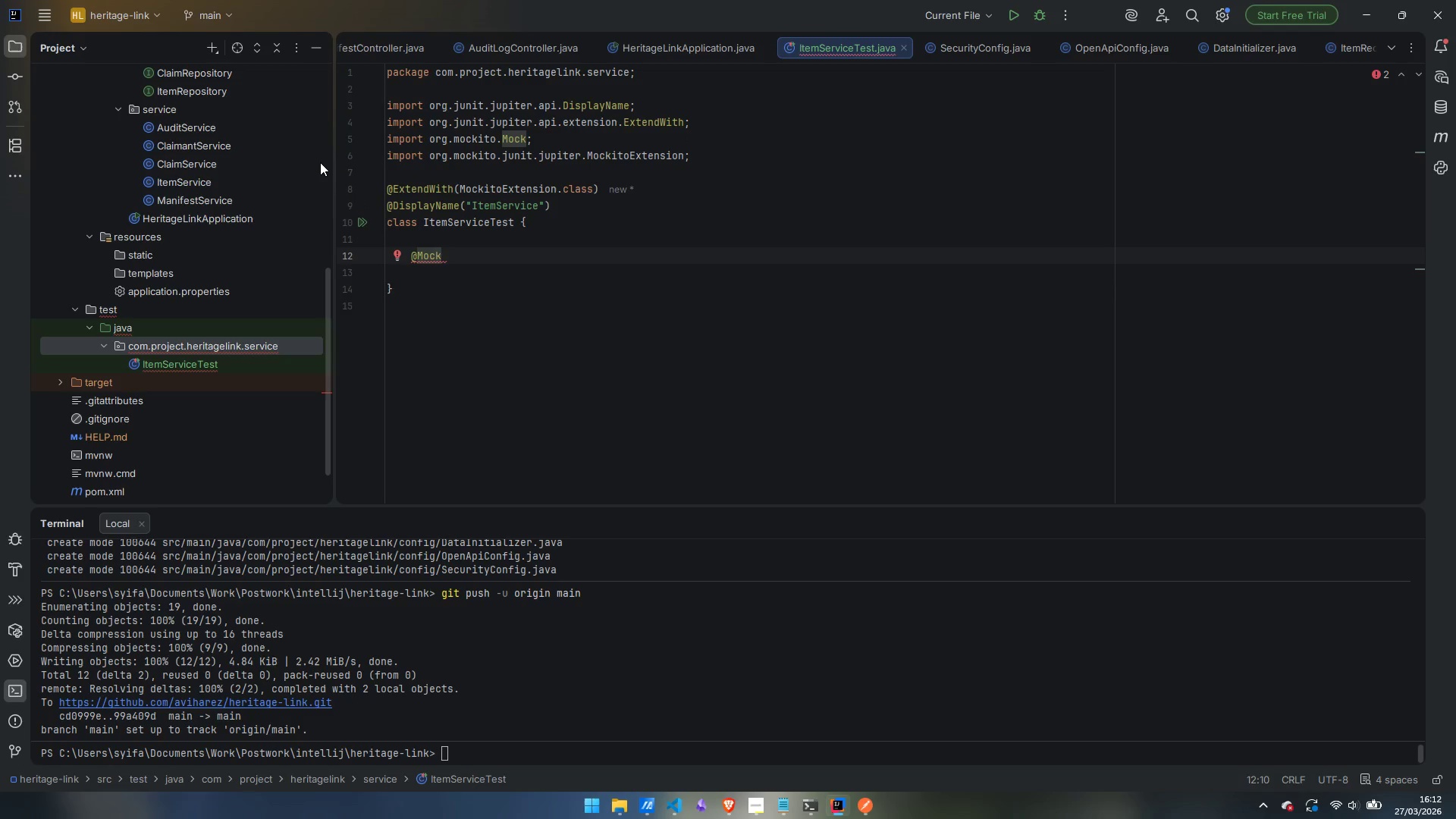 
type( private ItemRepo)
 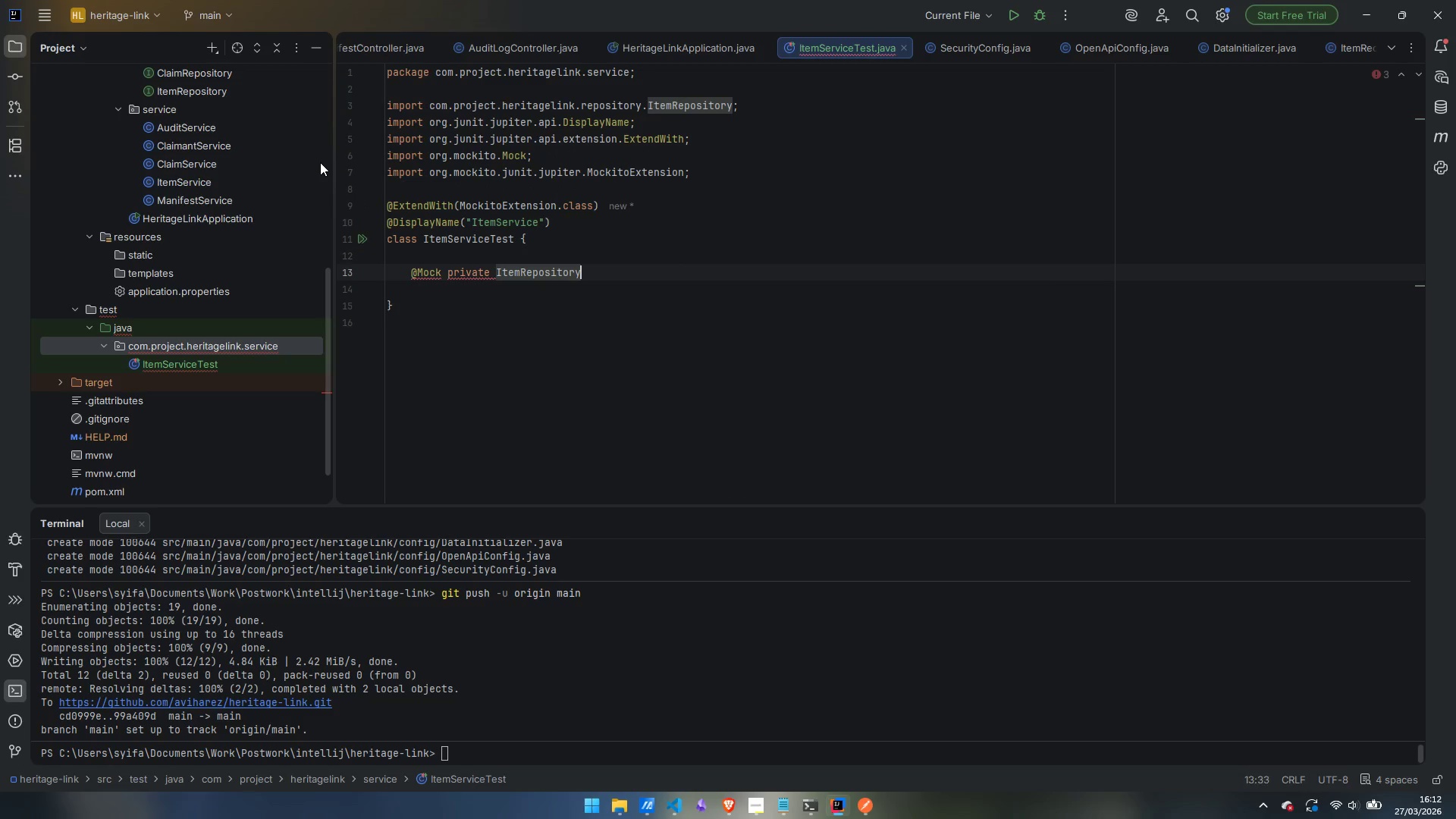 
 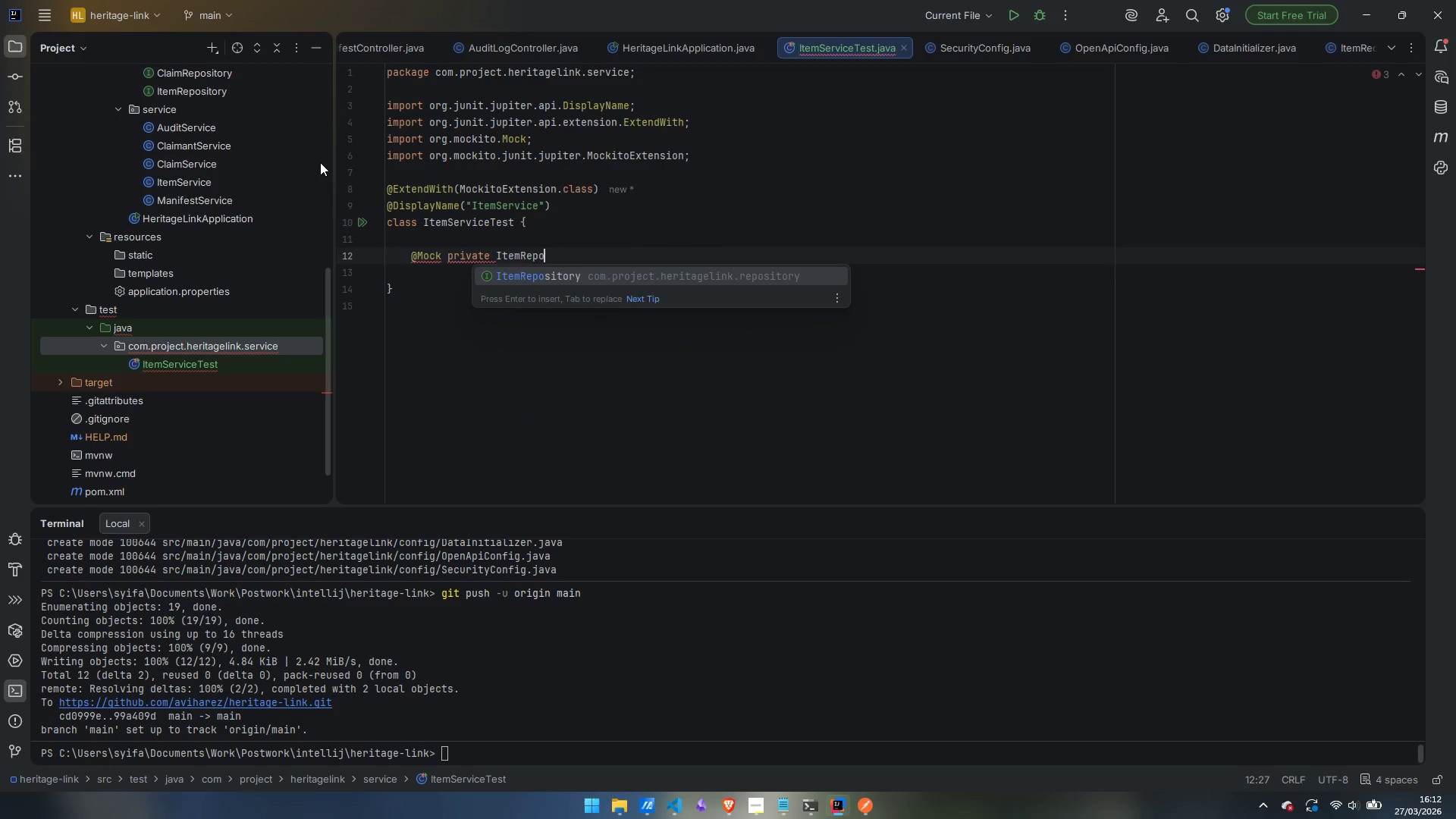 
key(Enter)
 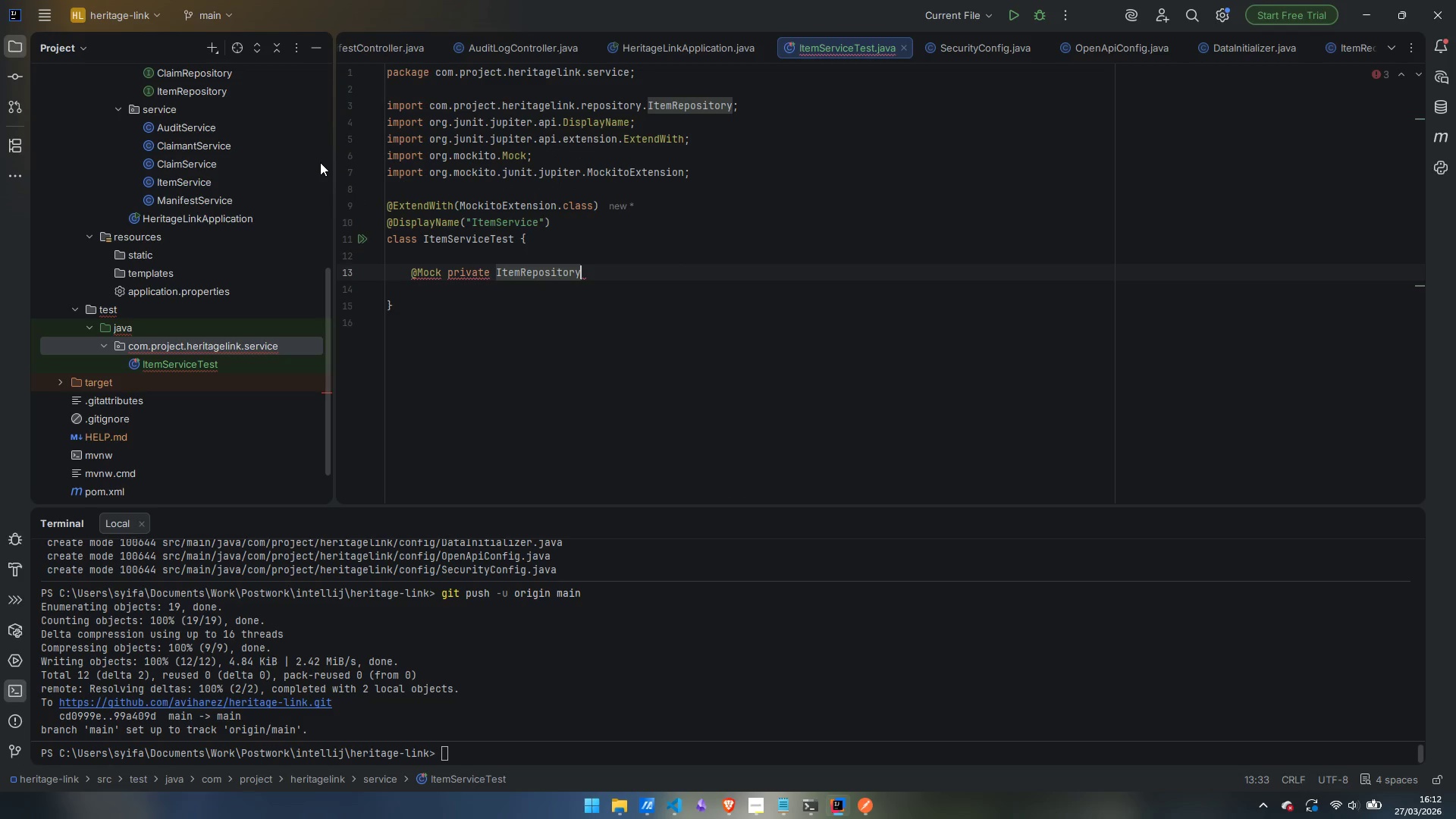 
type( ite)
 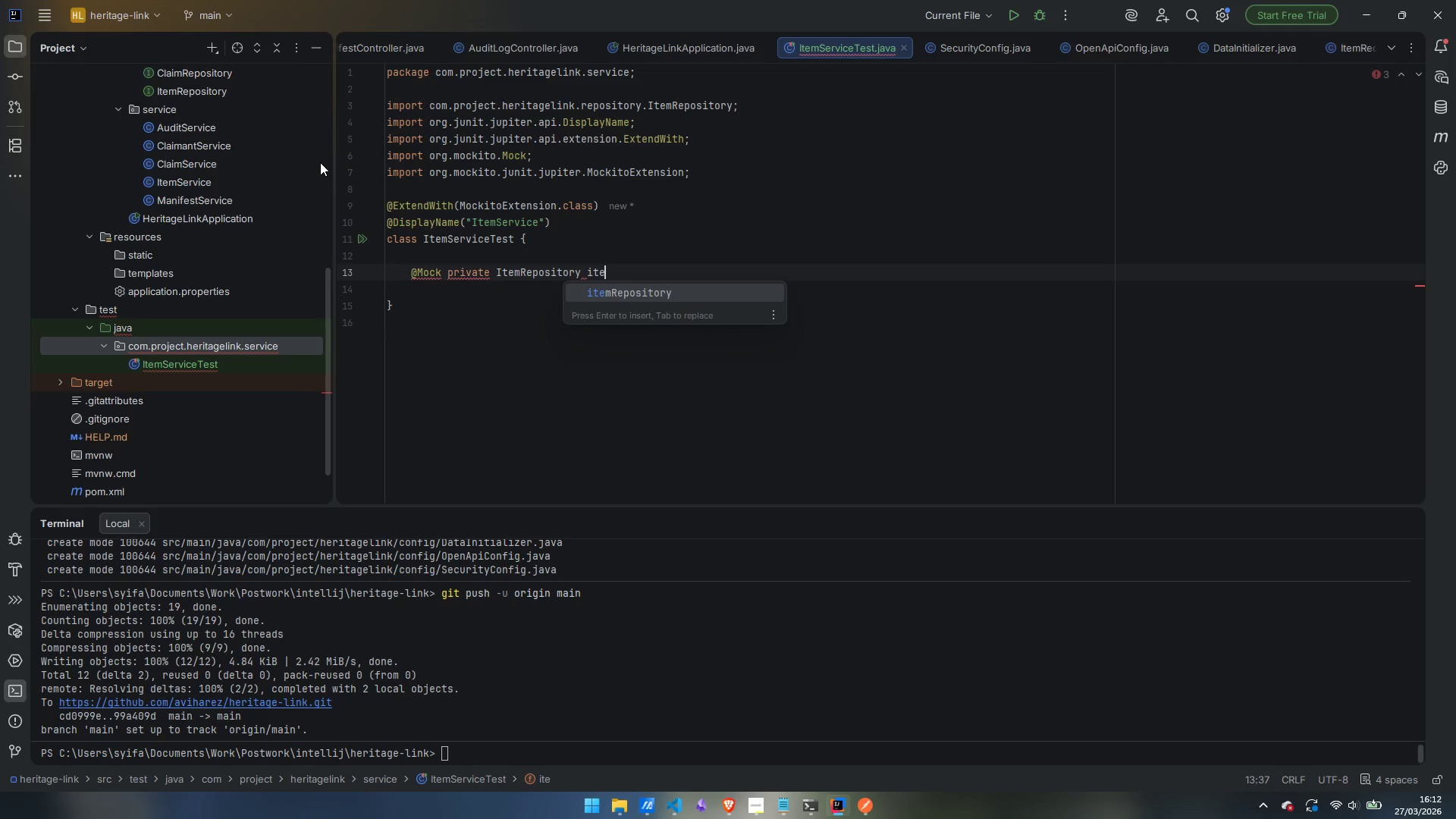 
key(Enter)
 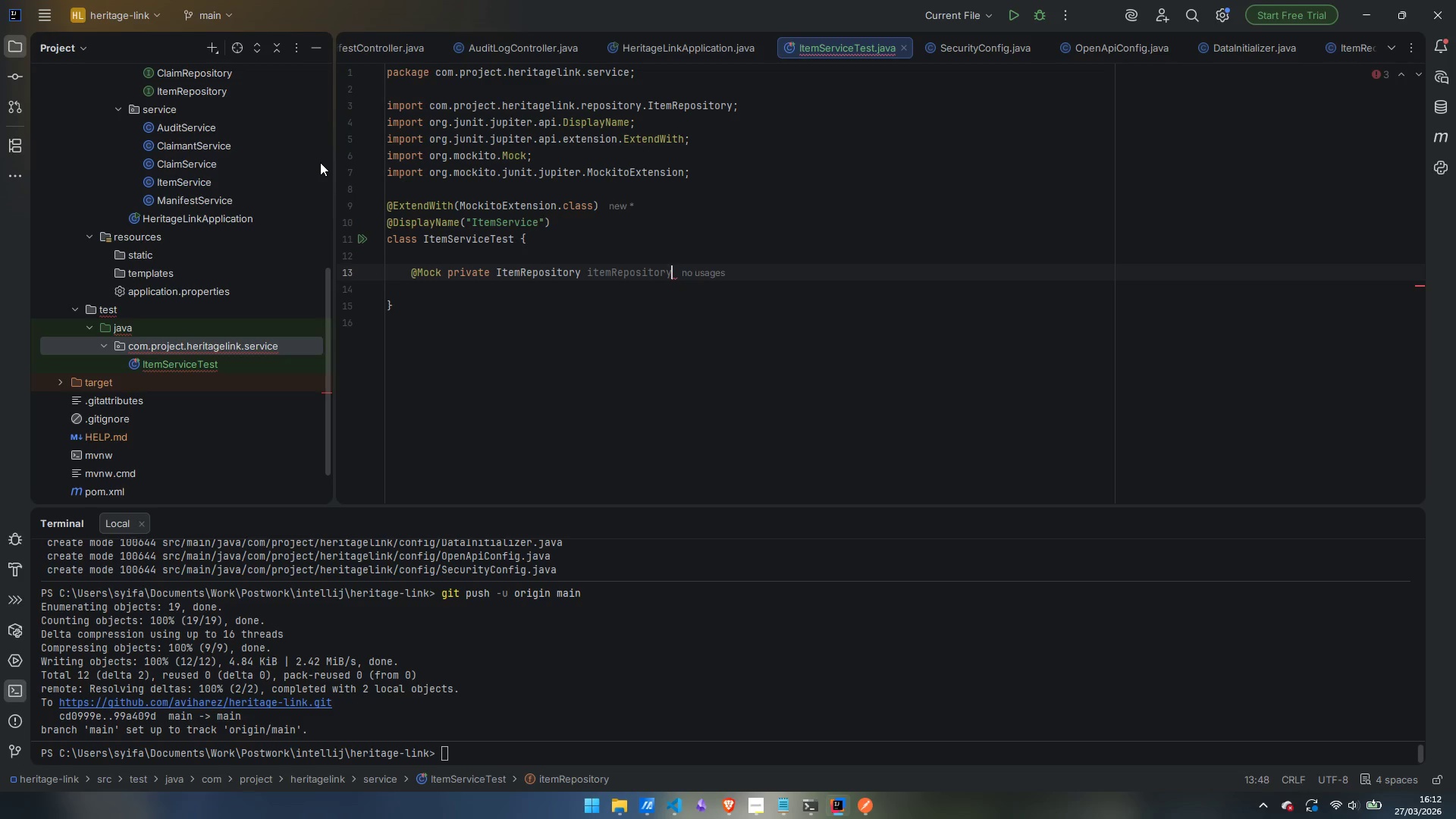 
key(Semicolon)
 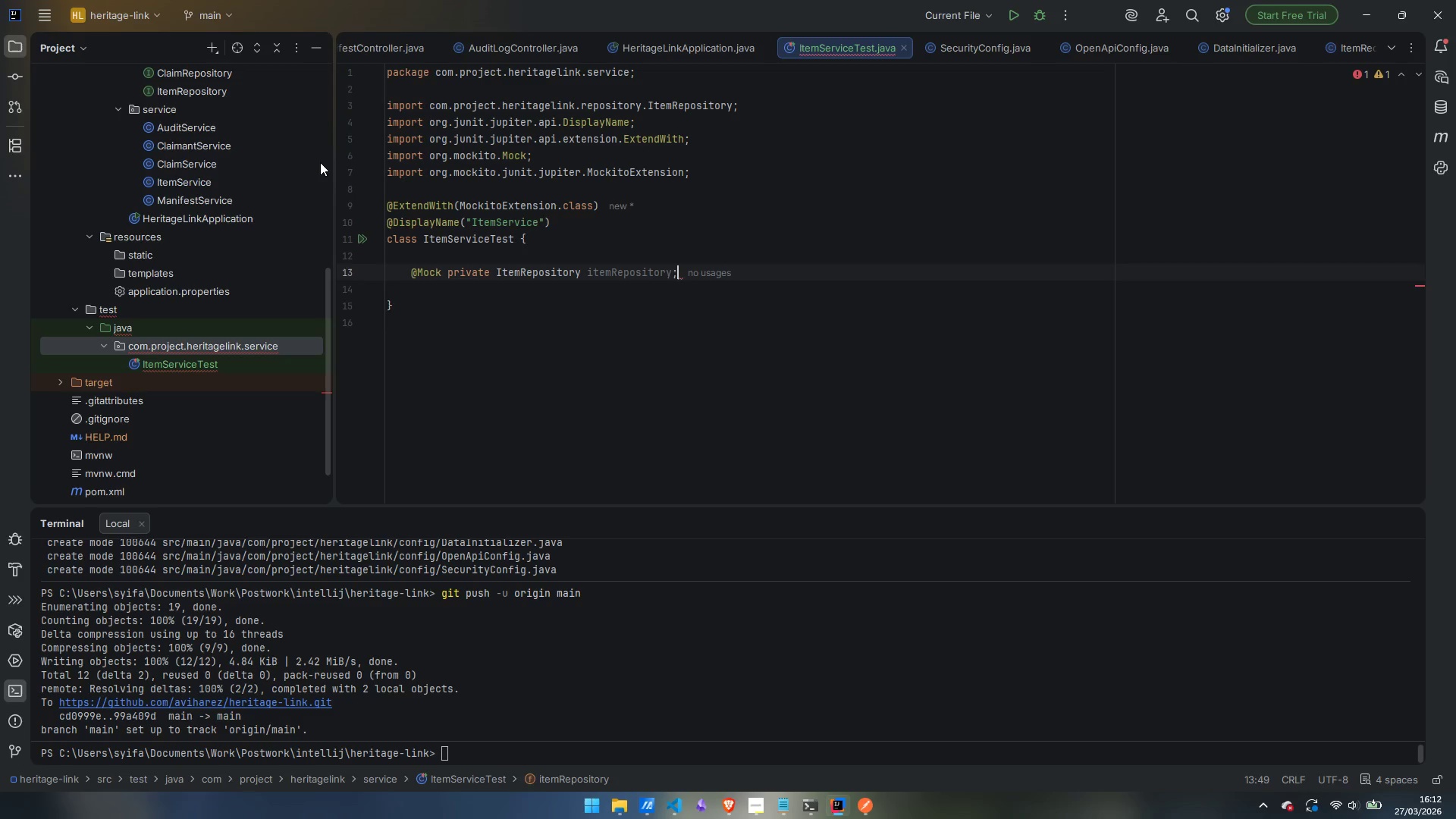 
key(Enter)
 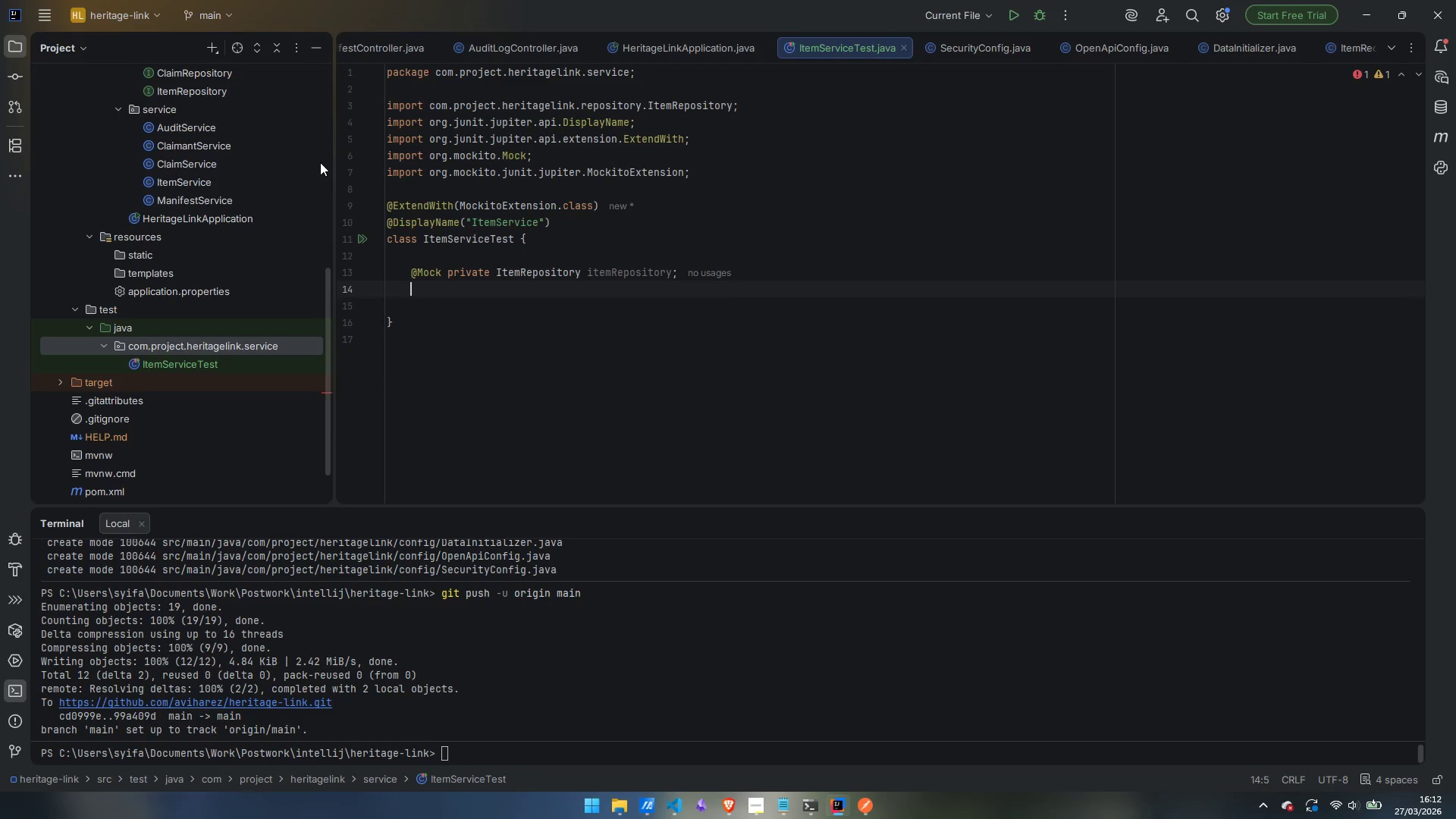 
type(@Mo)
 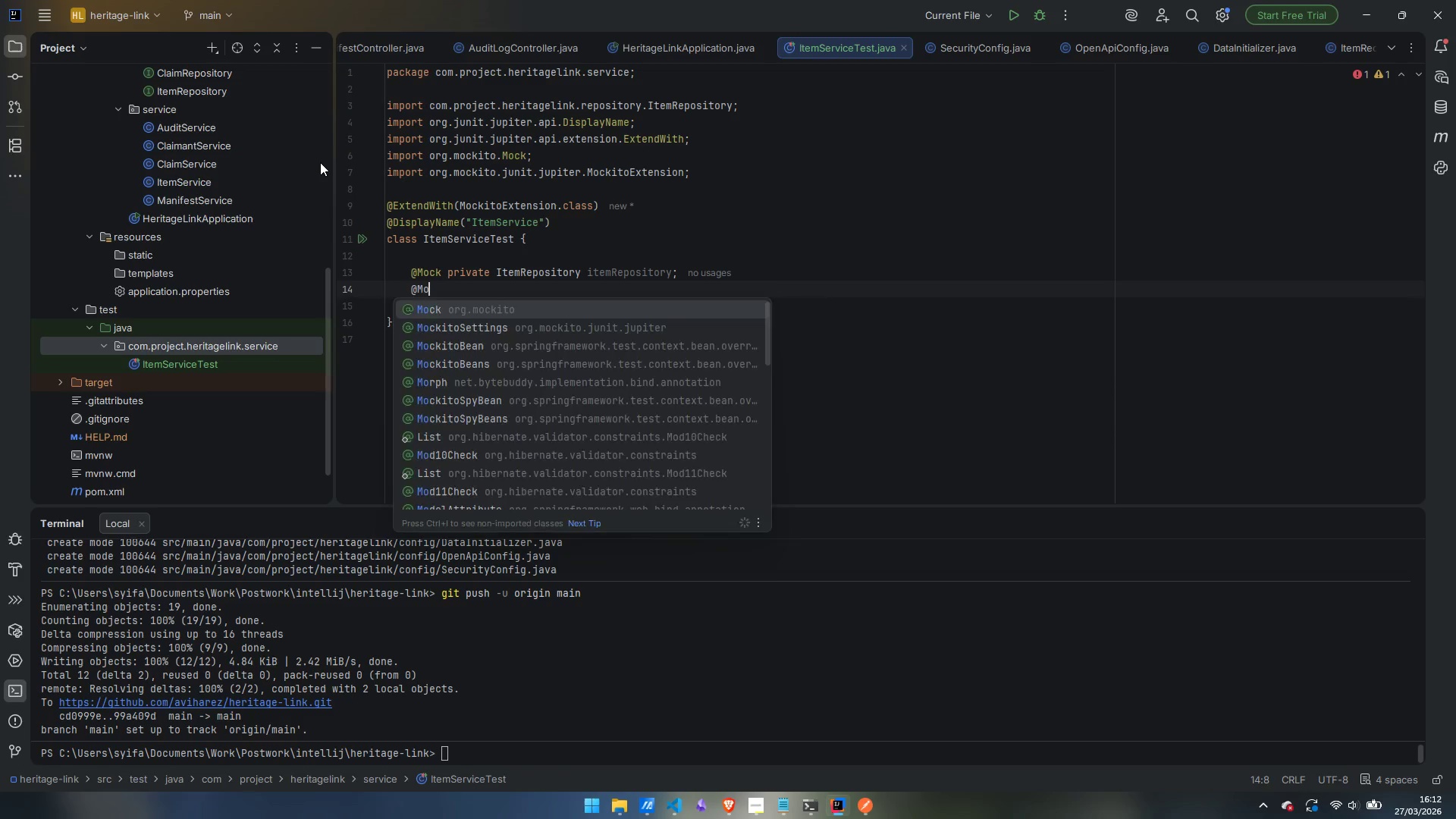 
key(Enter)
 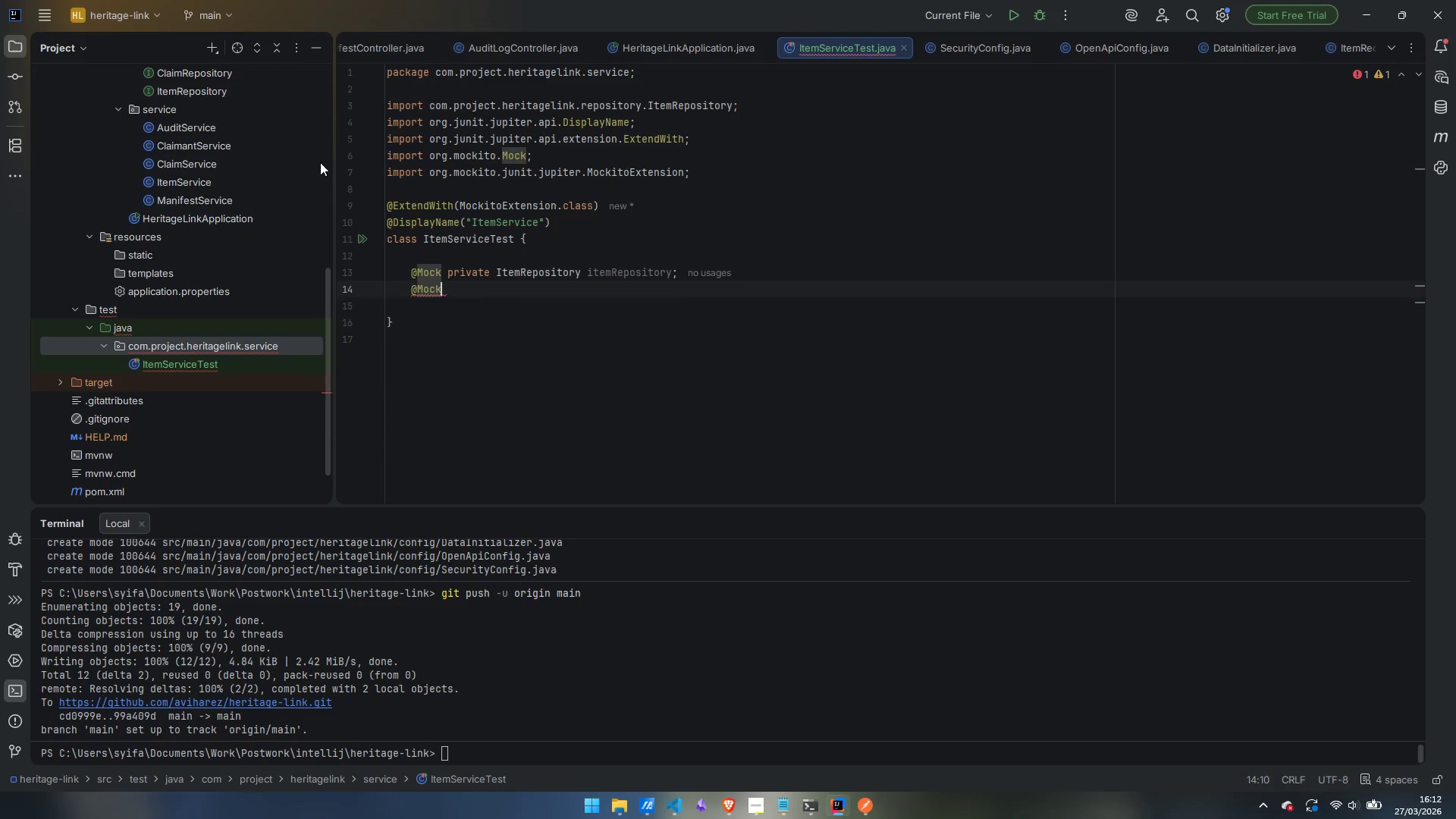 
type( pro)
key(Backspace)
type(iva)
 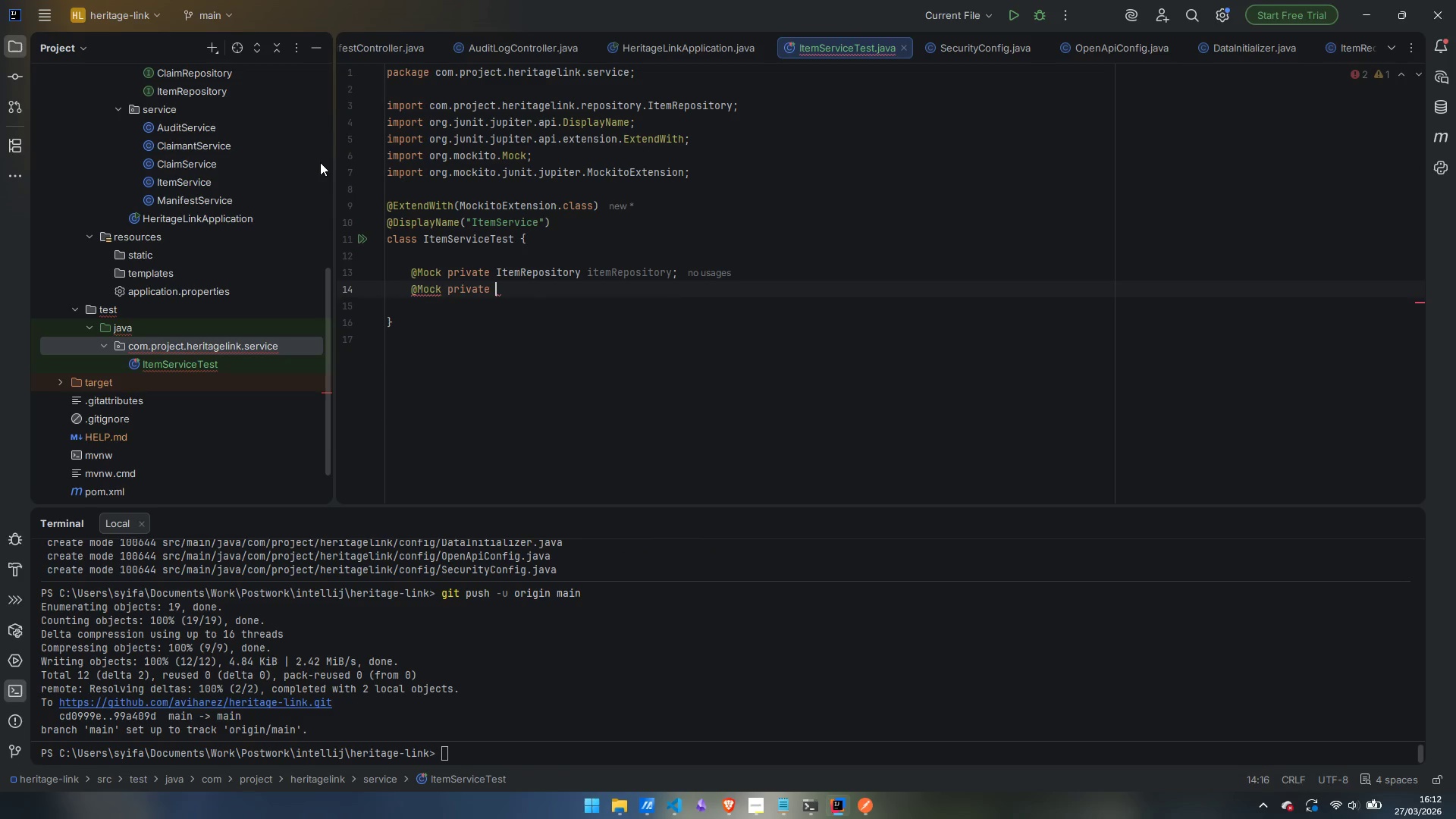 
key(Enter)
 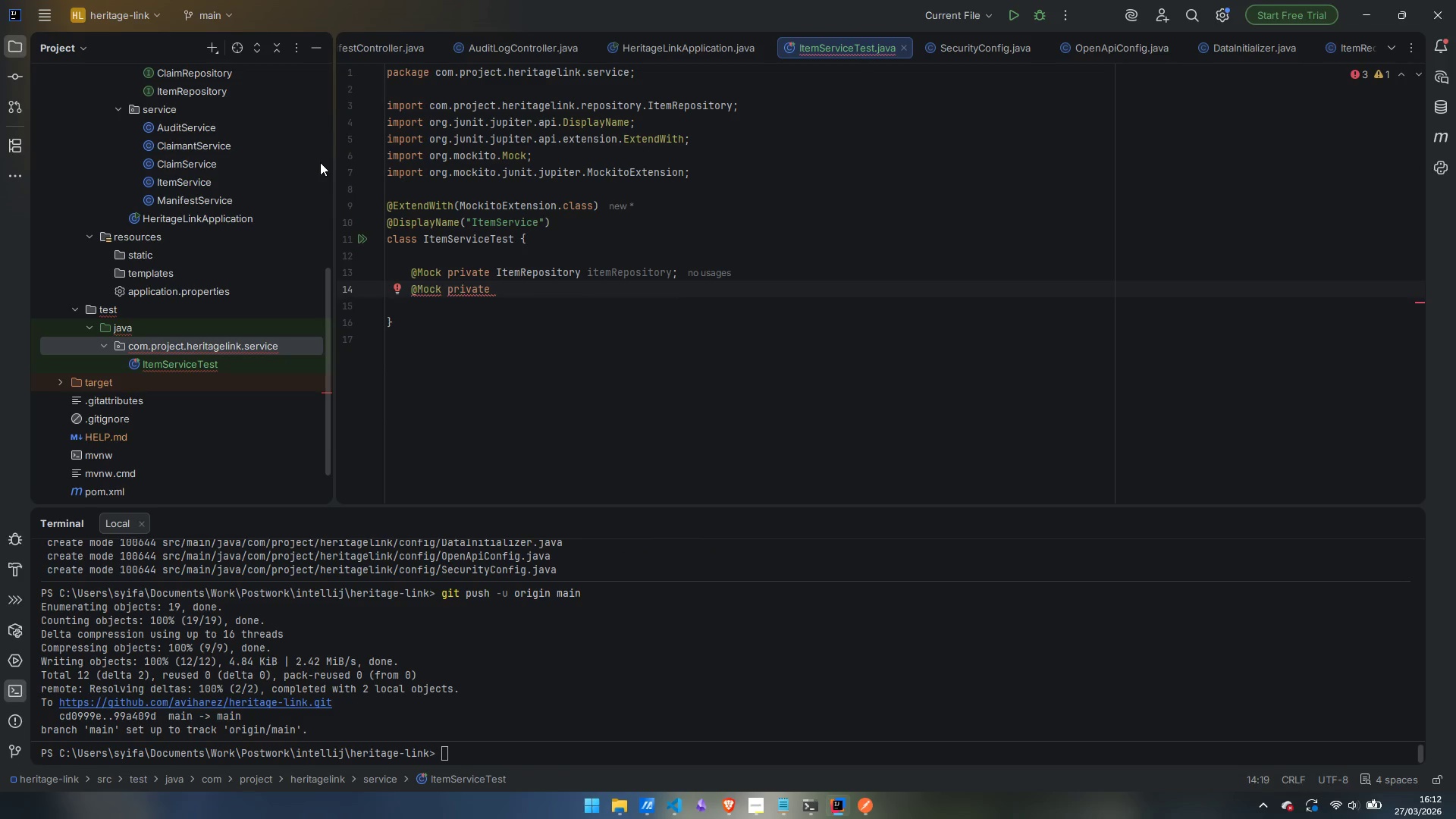 
type(ClaimRe)
 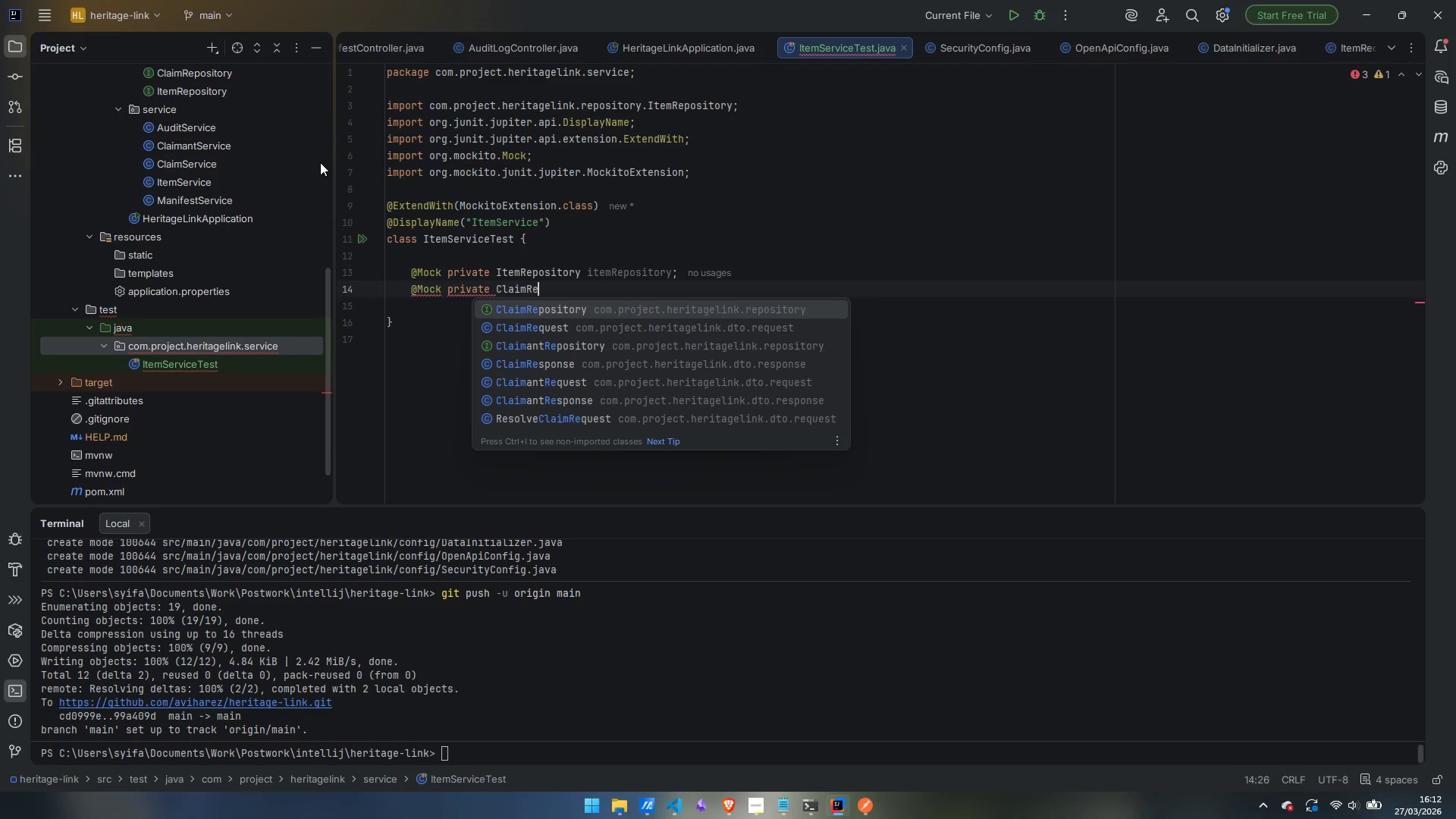 
key(Enter)
 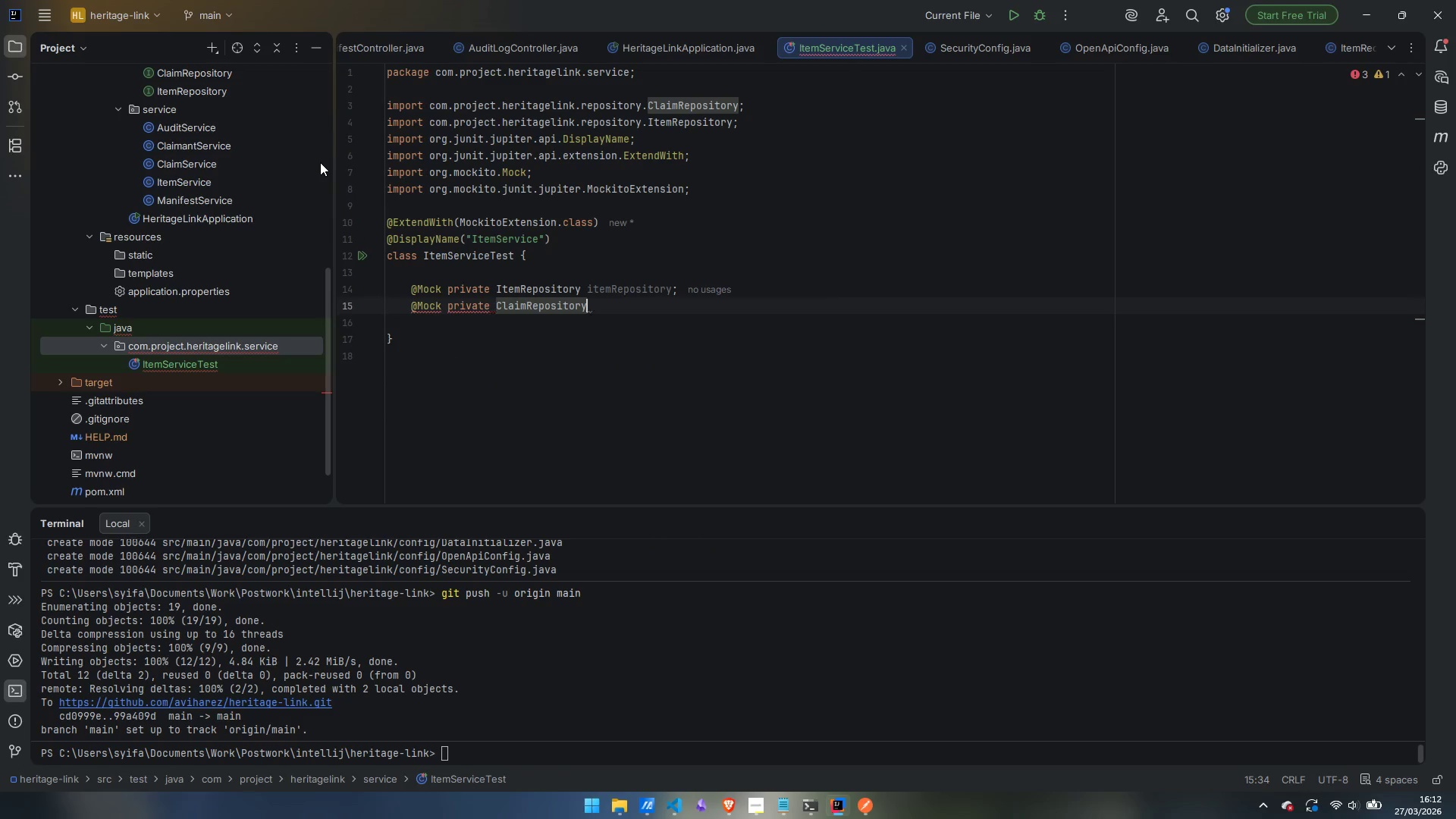 
type( cla)
 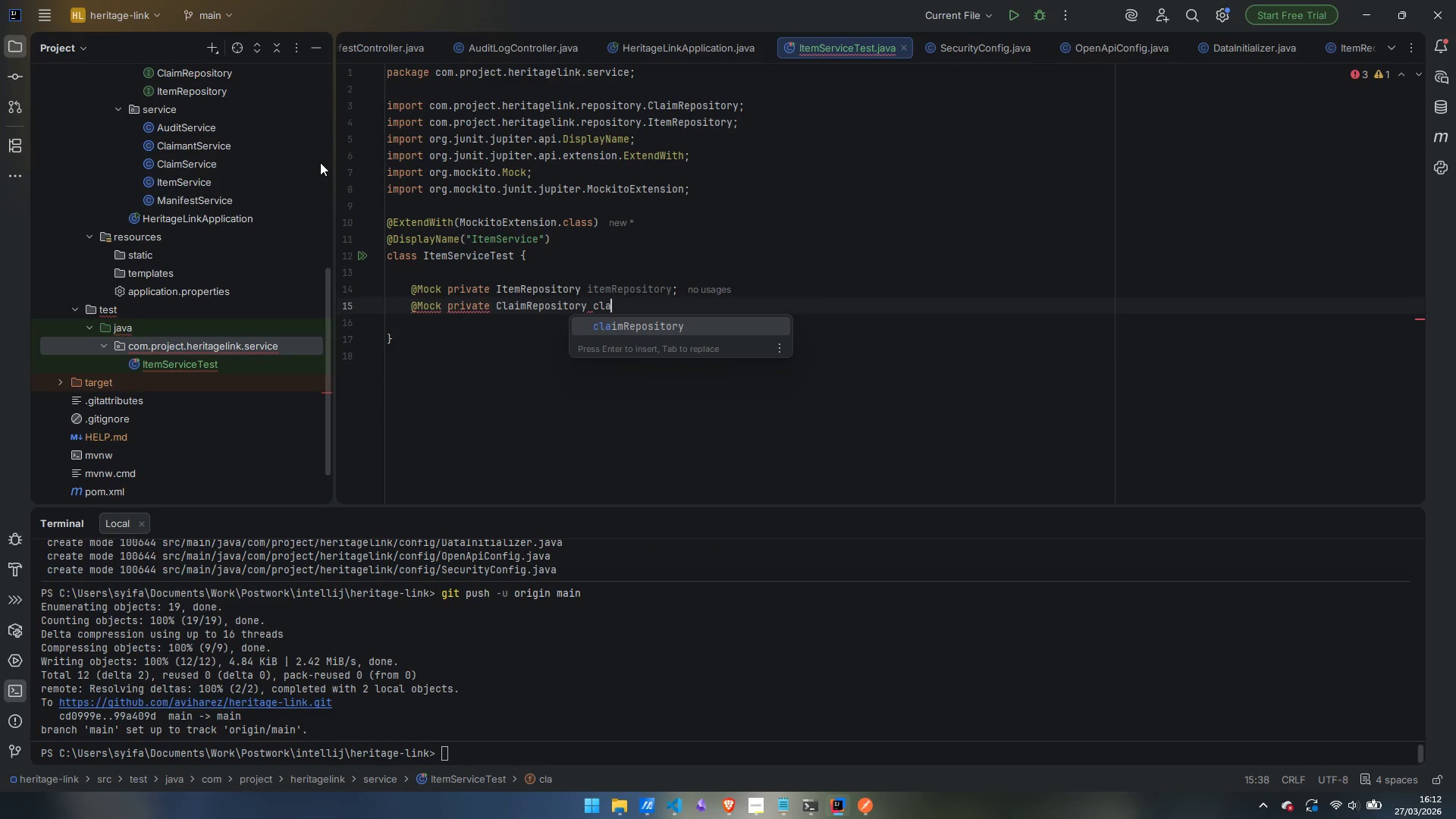 
key(Enter)
 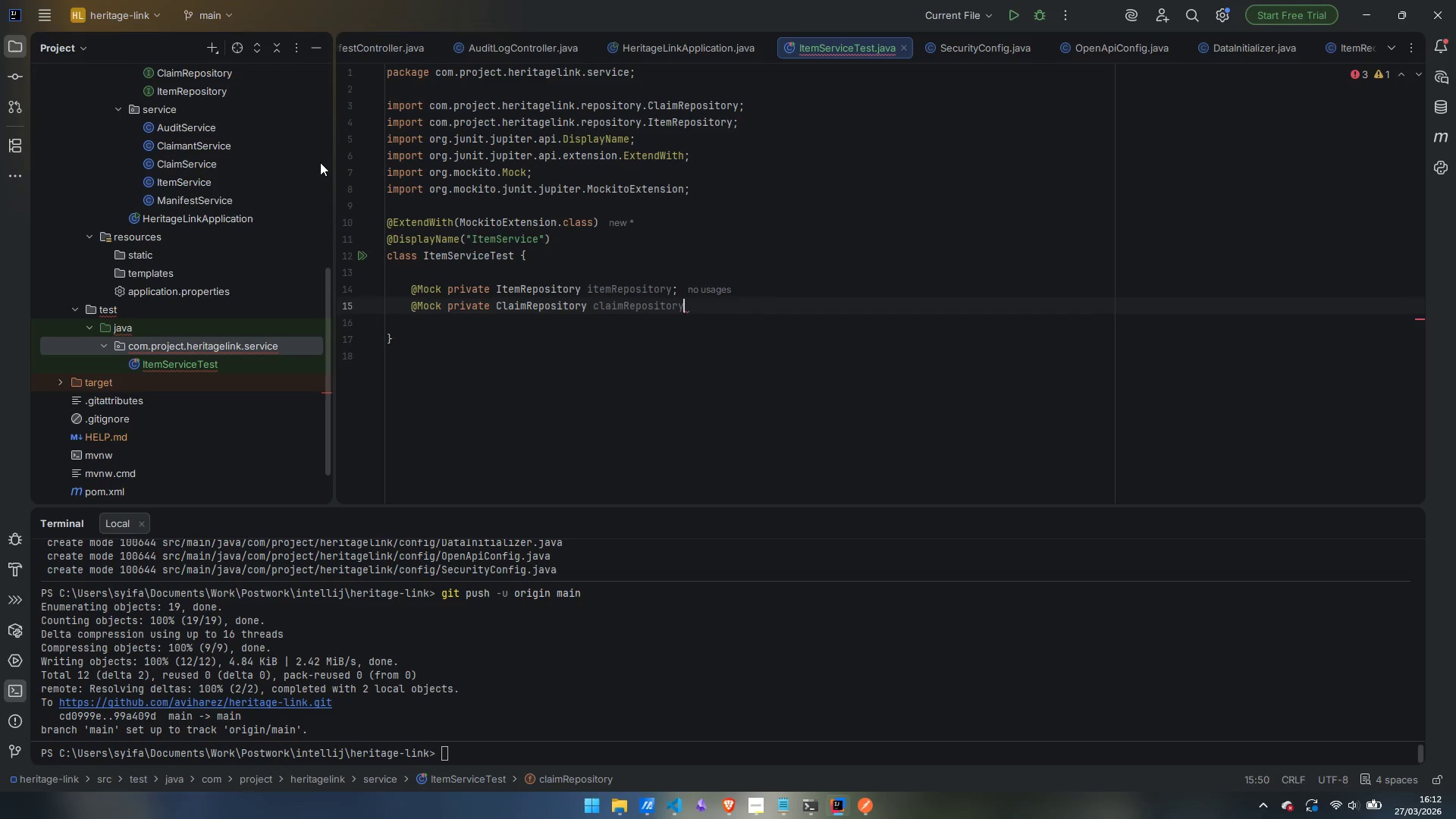 
key(Semicolon)
 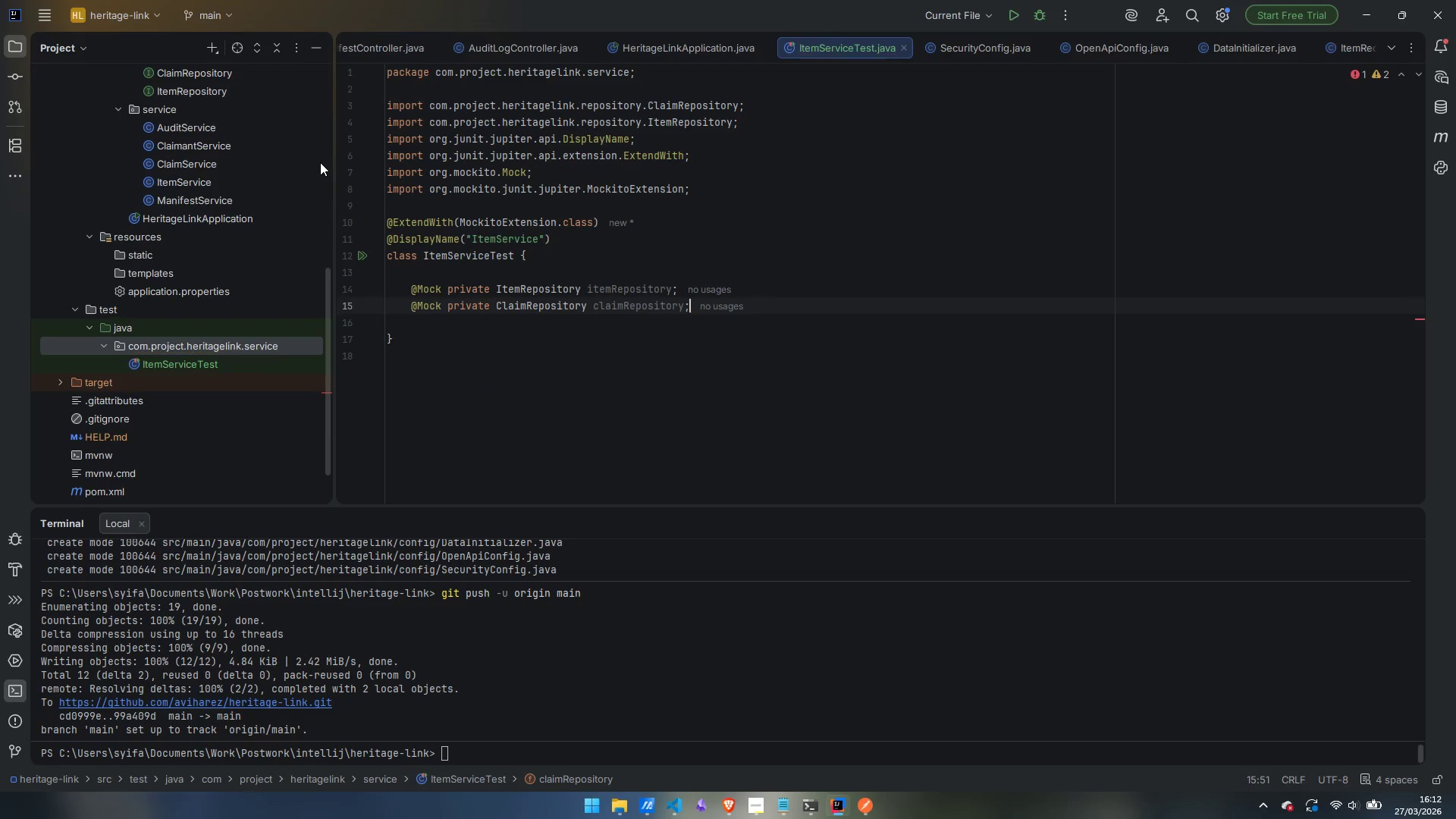 
key(Enter)
 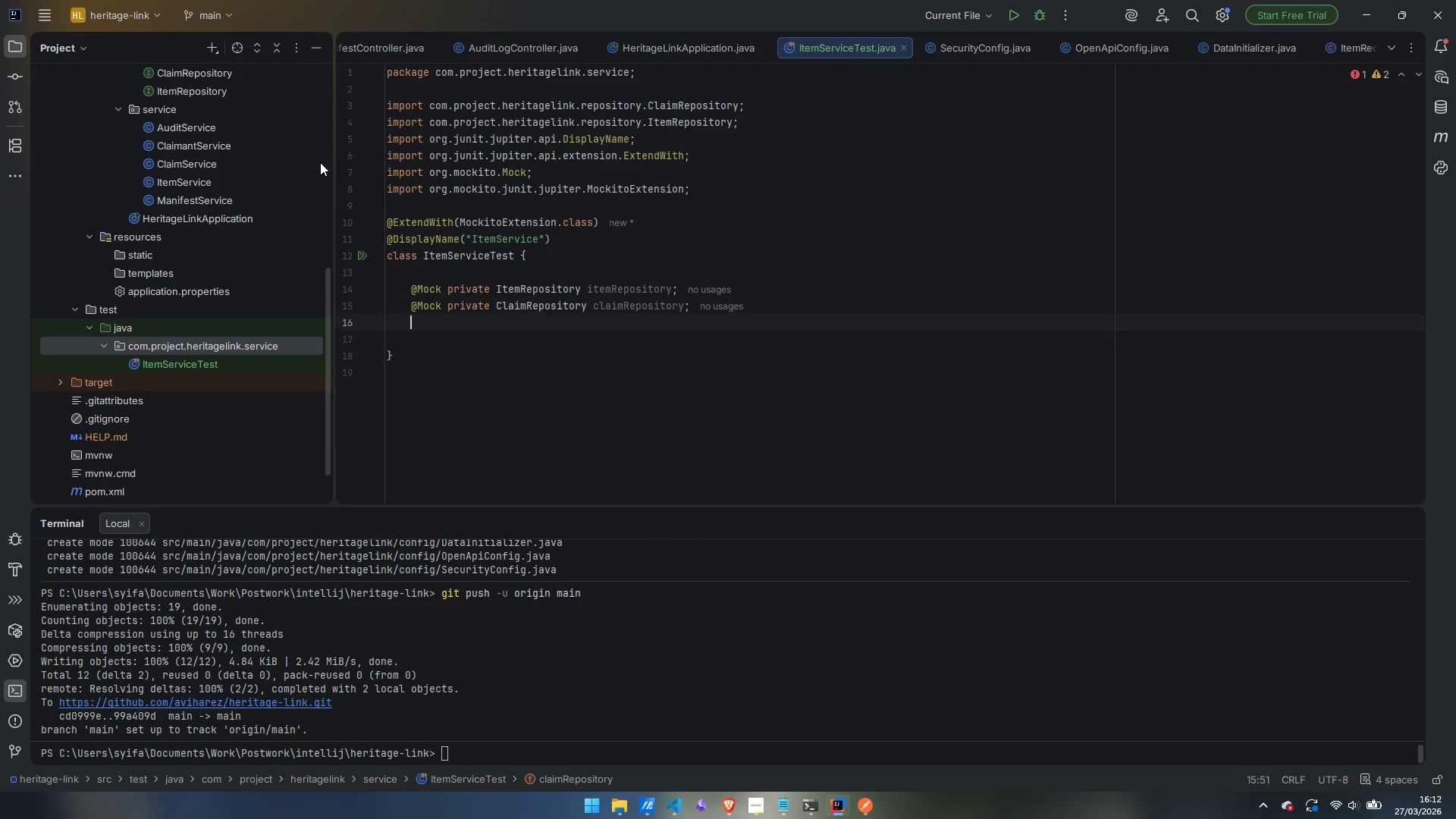 
key(Enter)
 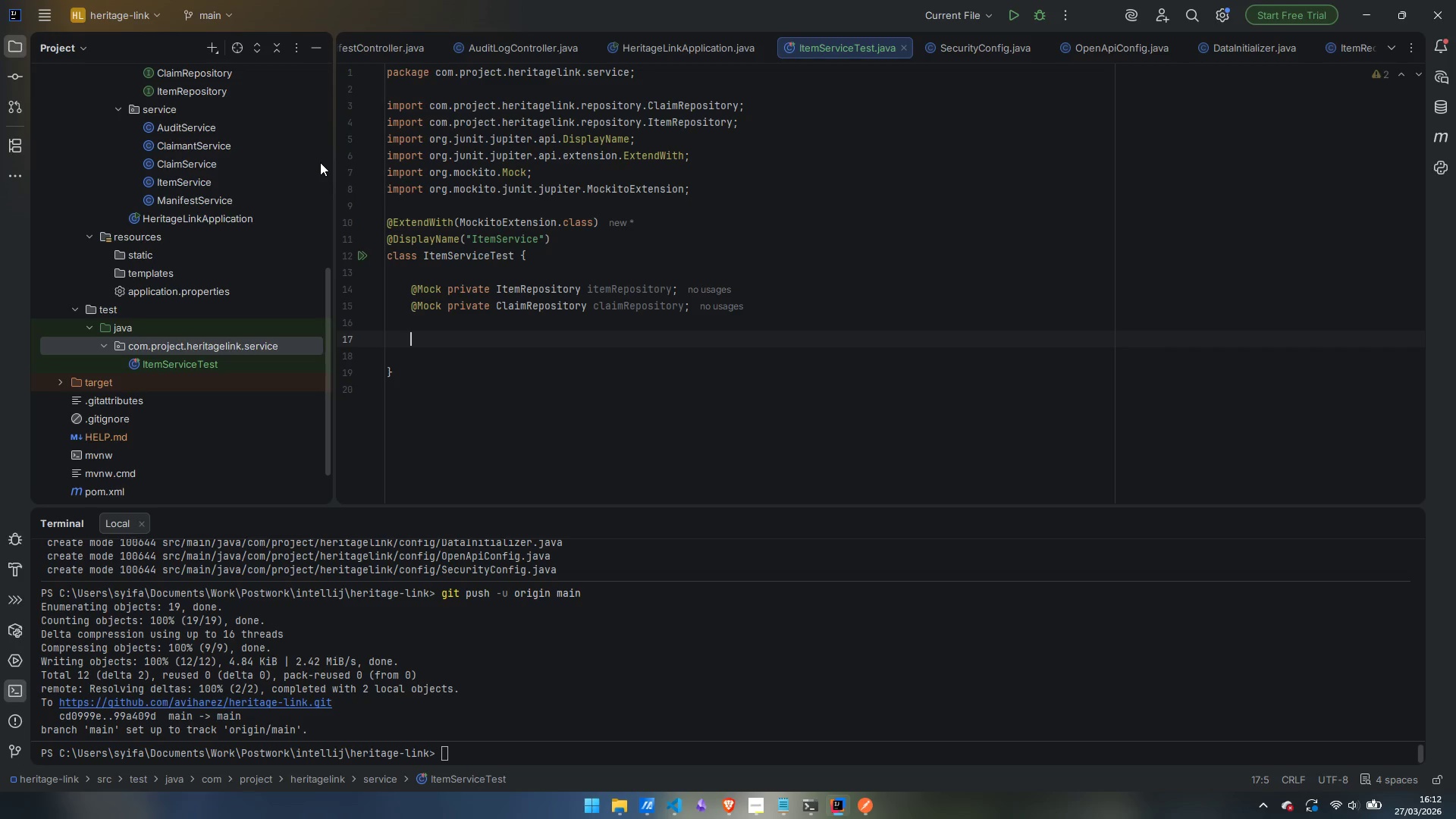 
key(Control+ControlLeft)
 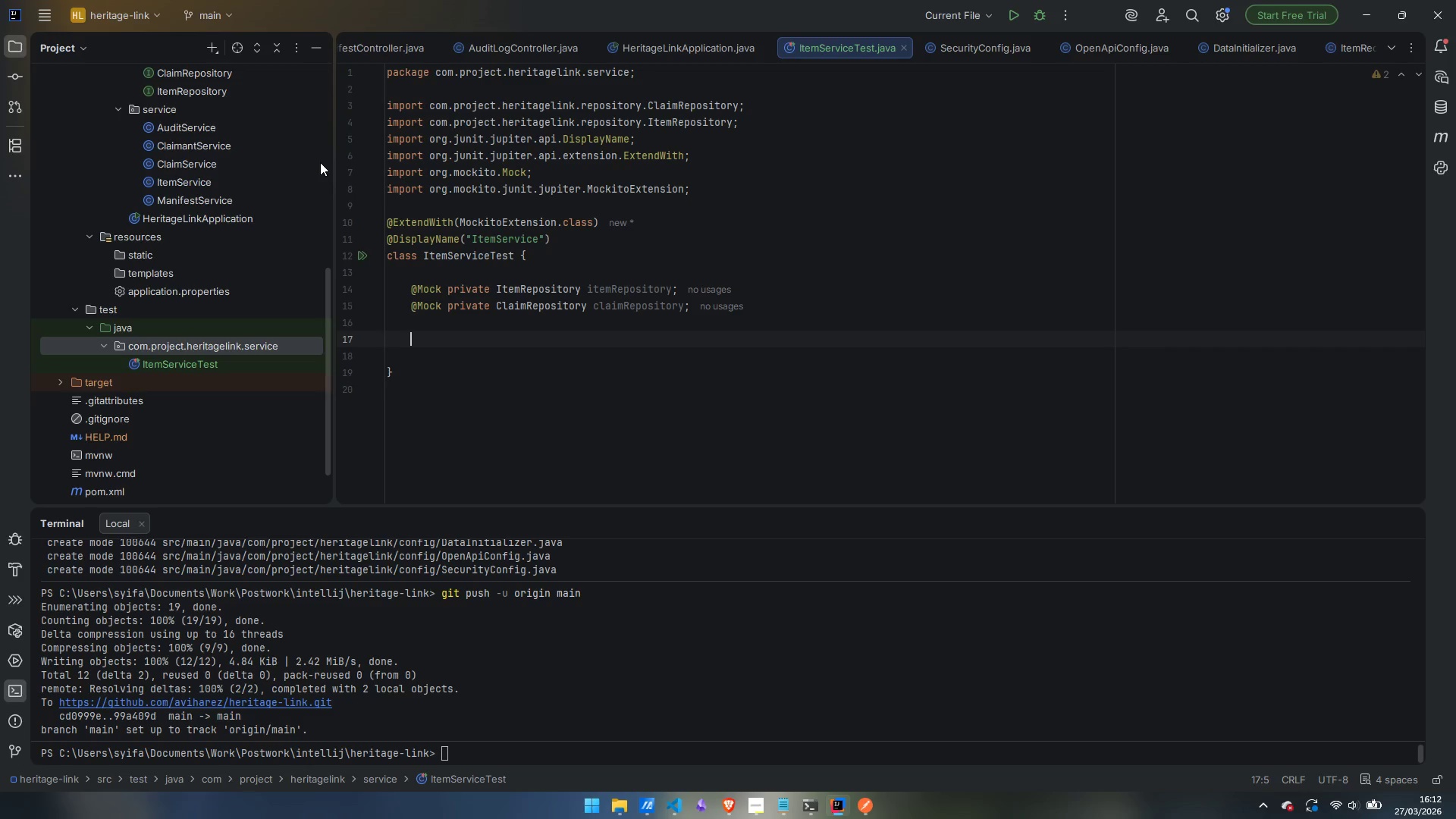 
key(Control+Backspace)
 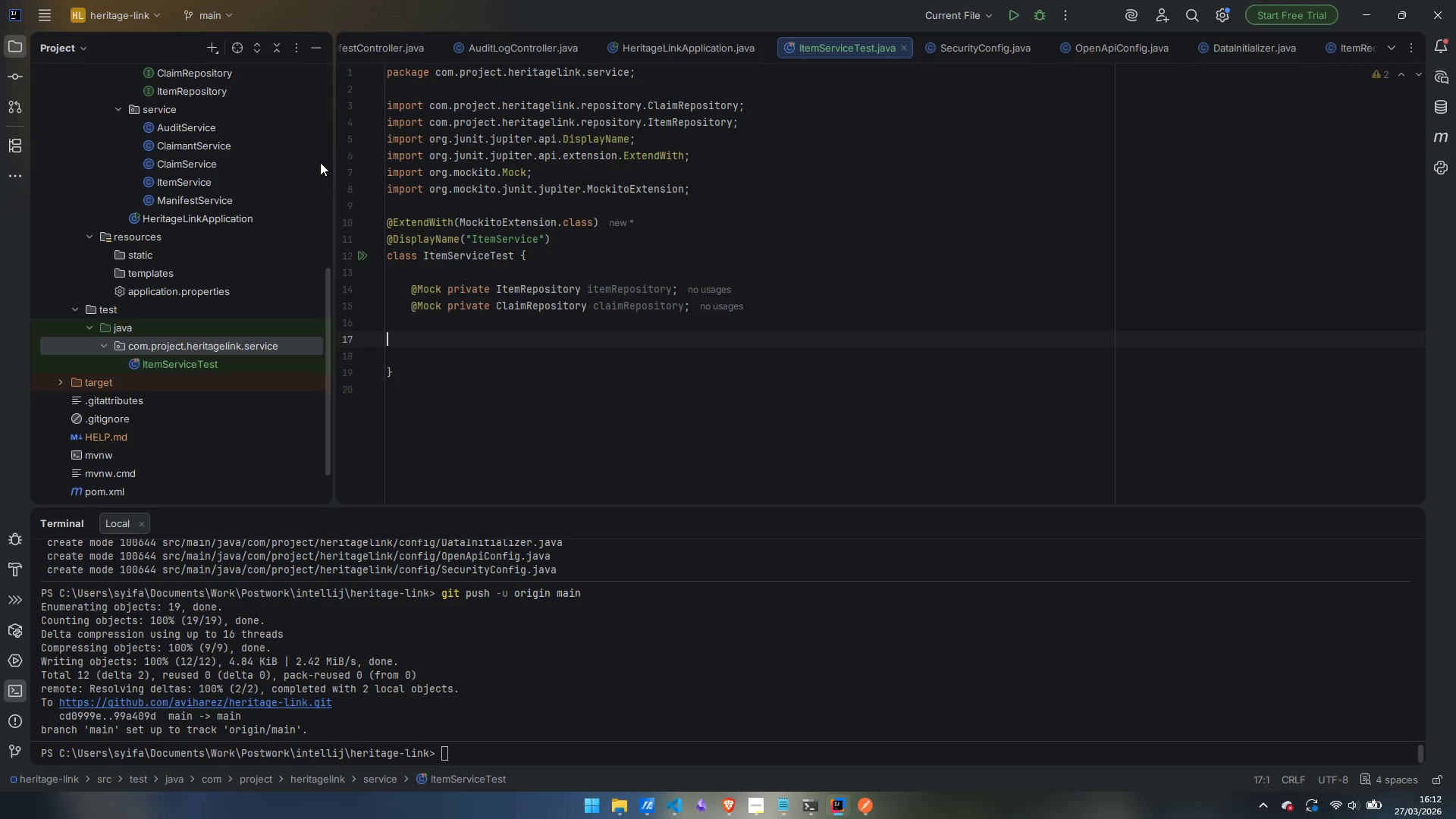 
key(Backspace)
type(@<)
key(Backspace)
type(Mo)
 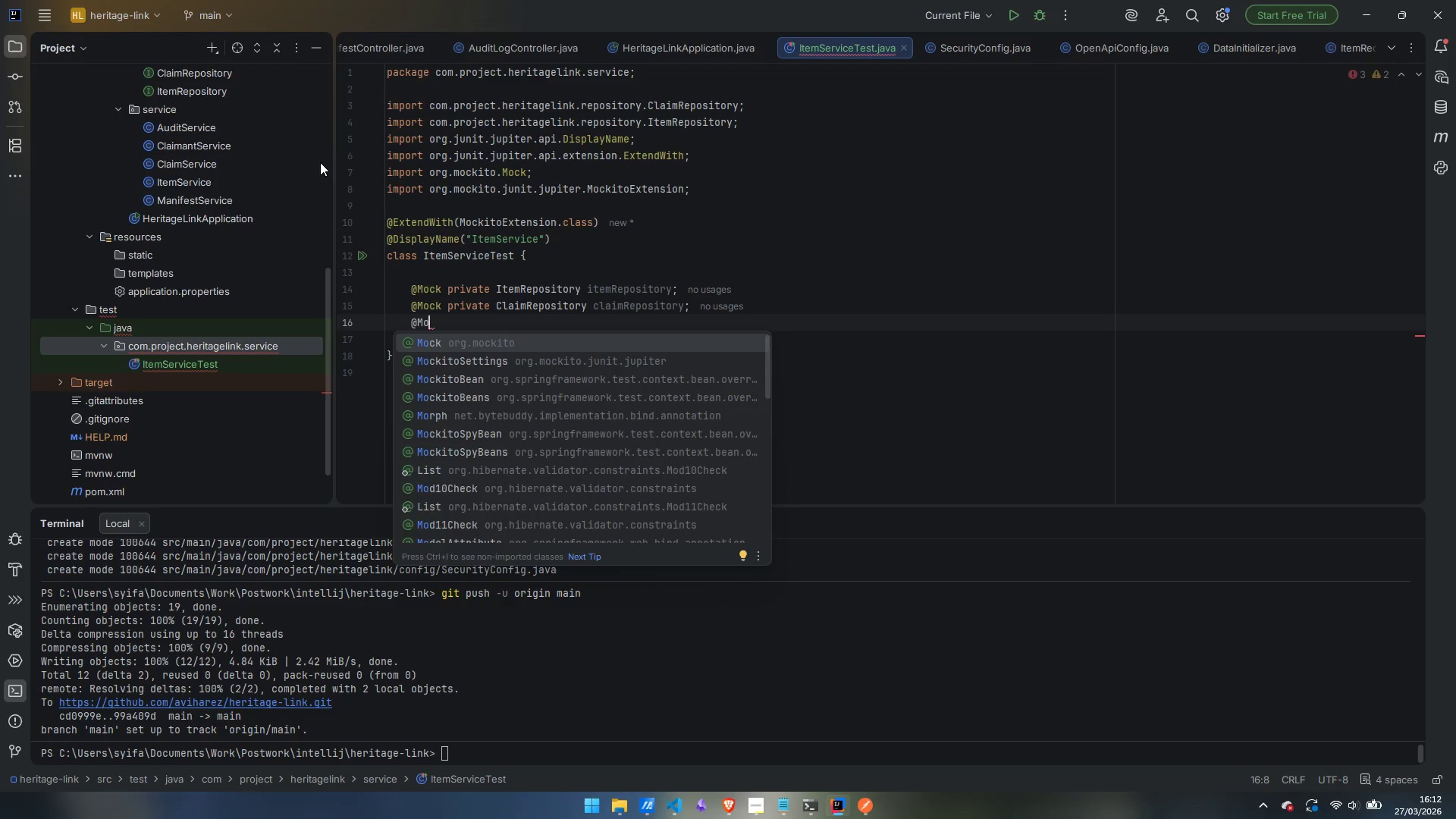 
key(Enter)
 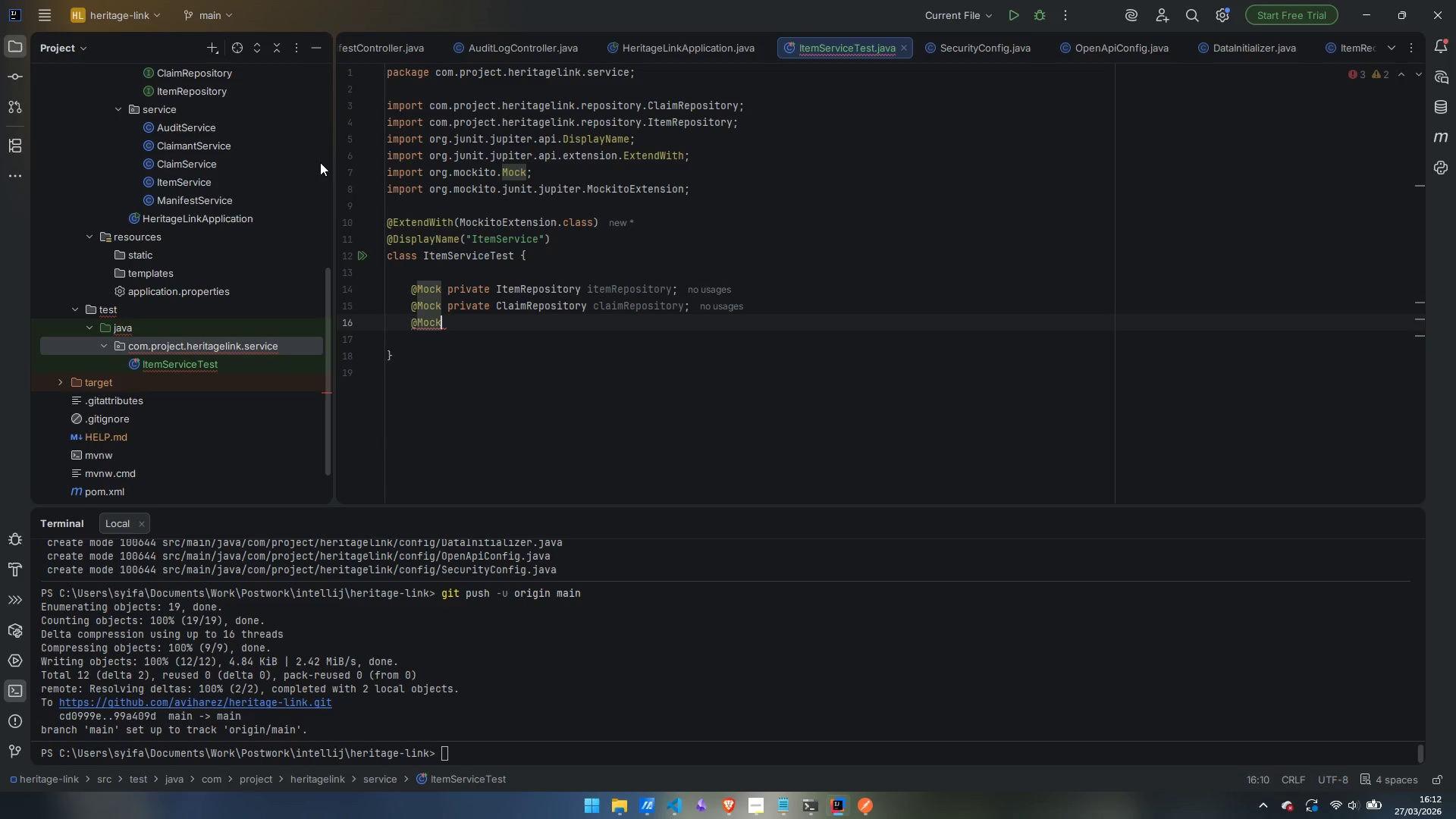 
type( pr)
 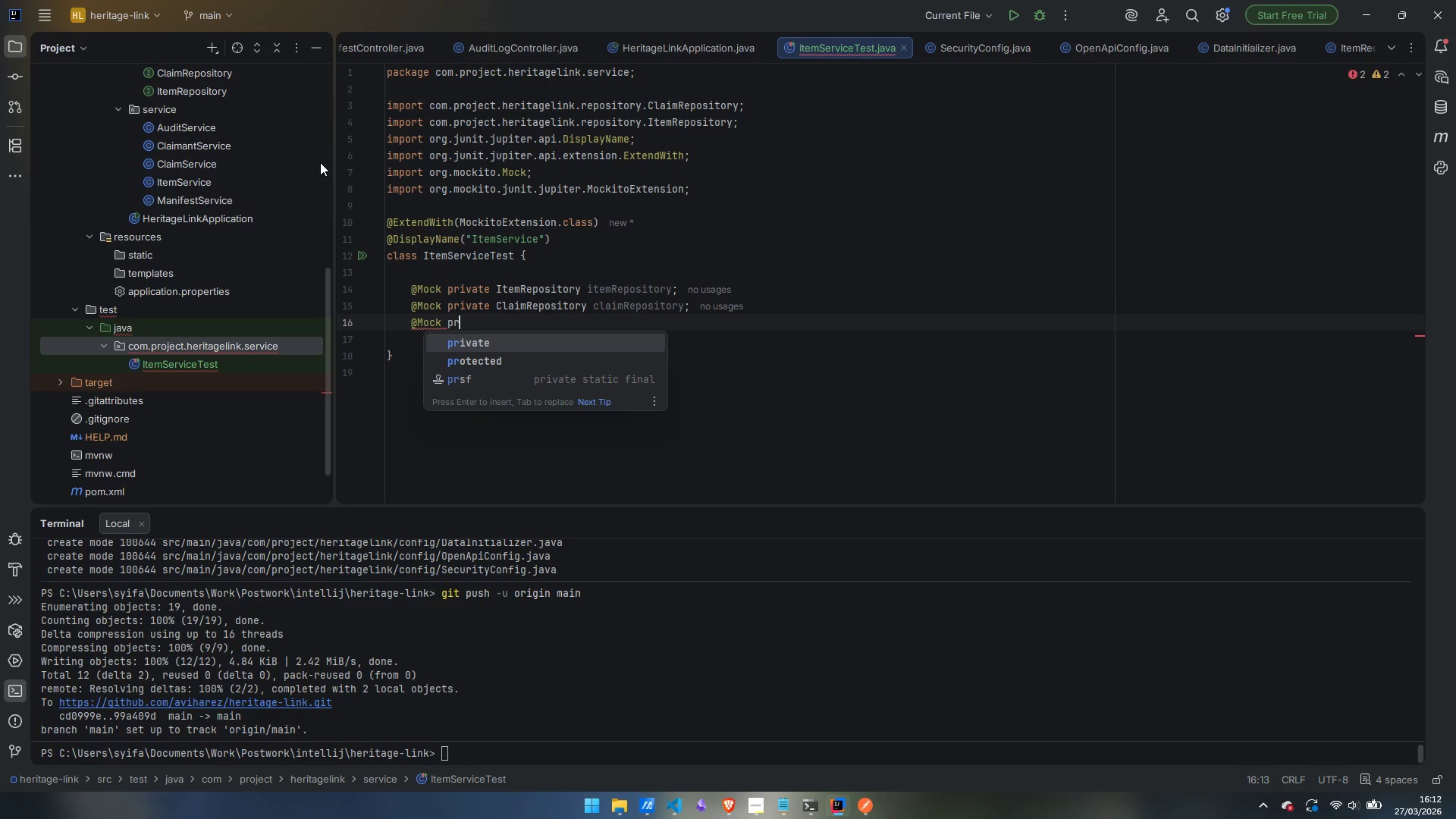 
key(Enter)
 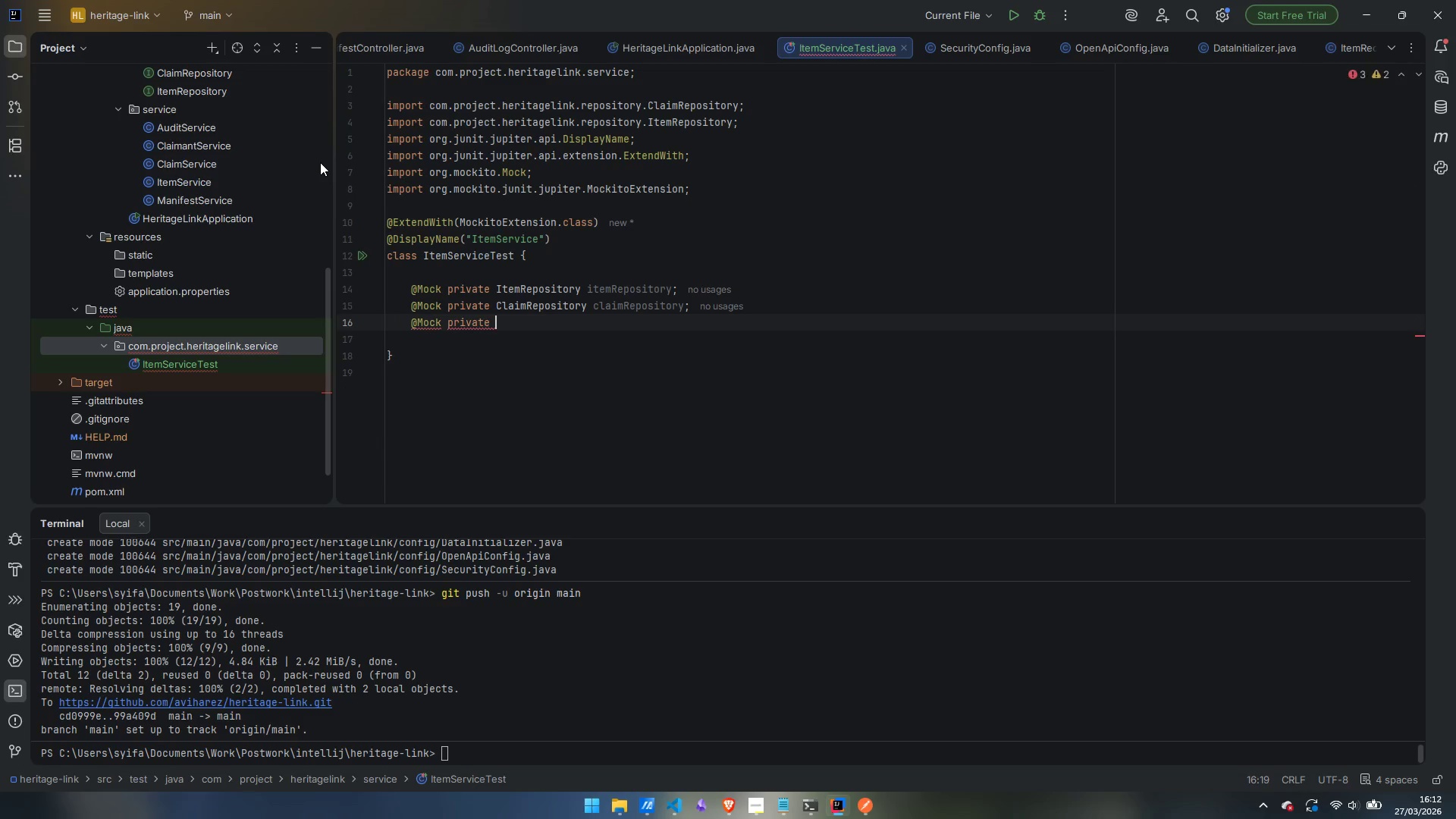 
type(Aud)
 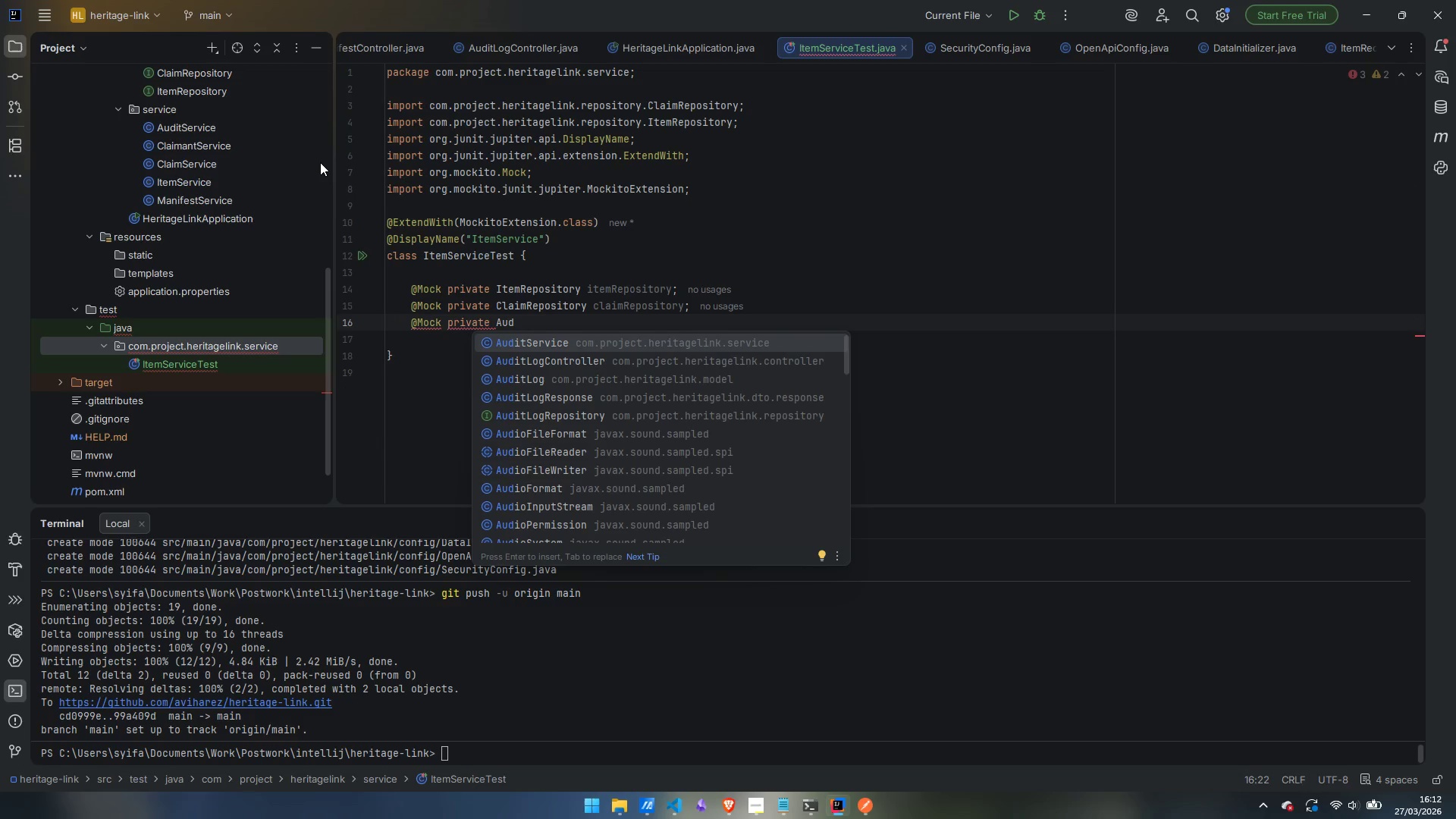 
hold_key(key=ShiftLeft, duration=0.75)
 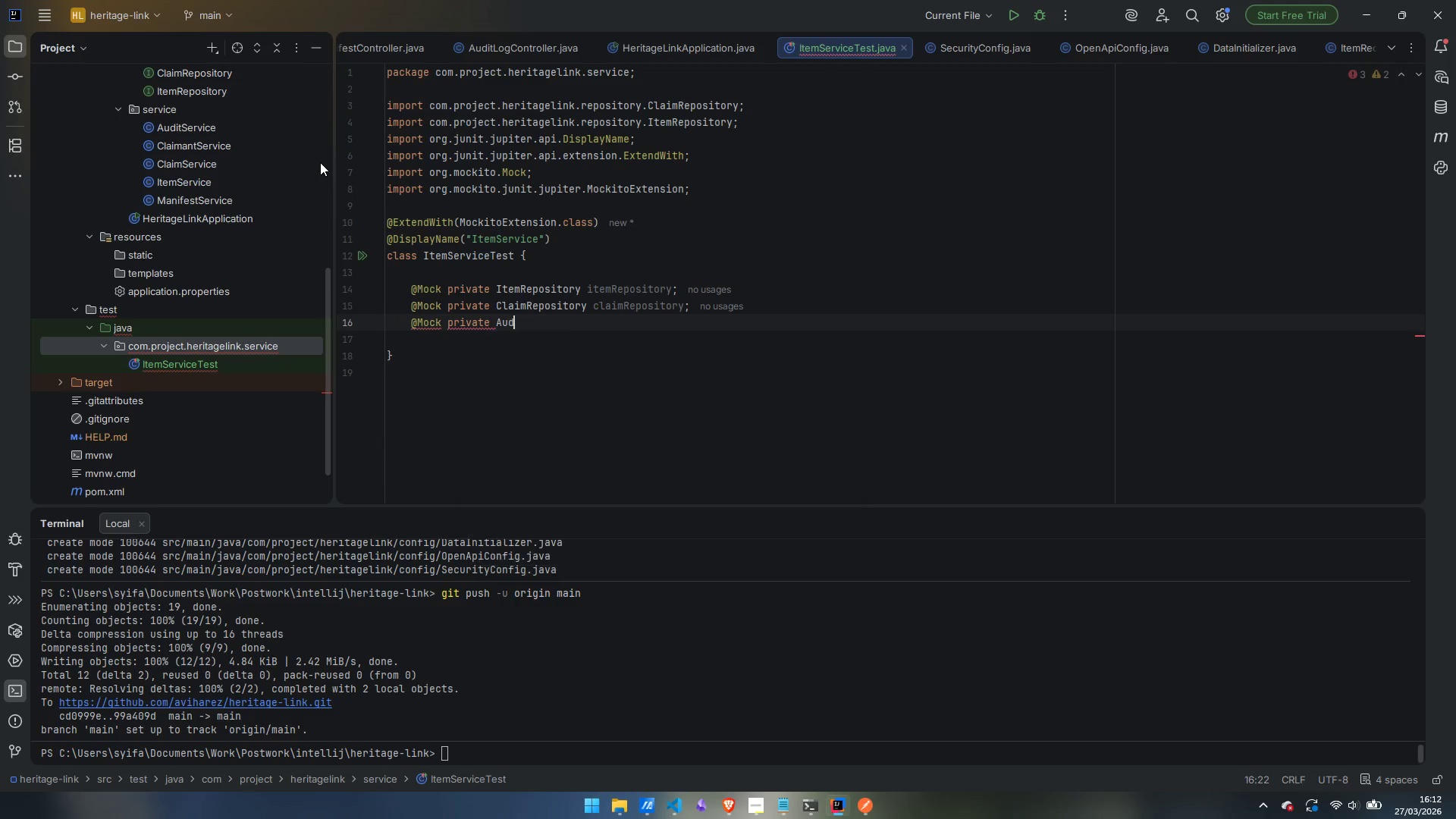 
key(Enter)
 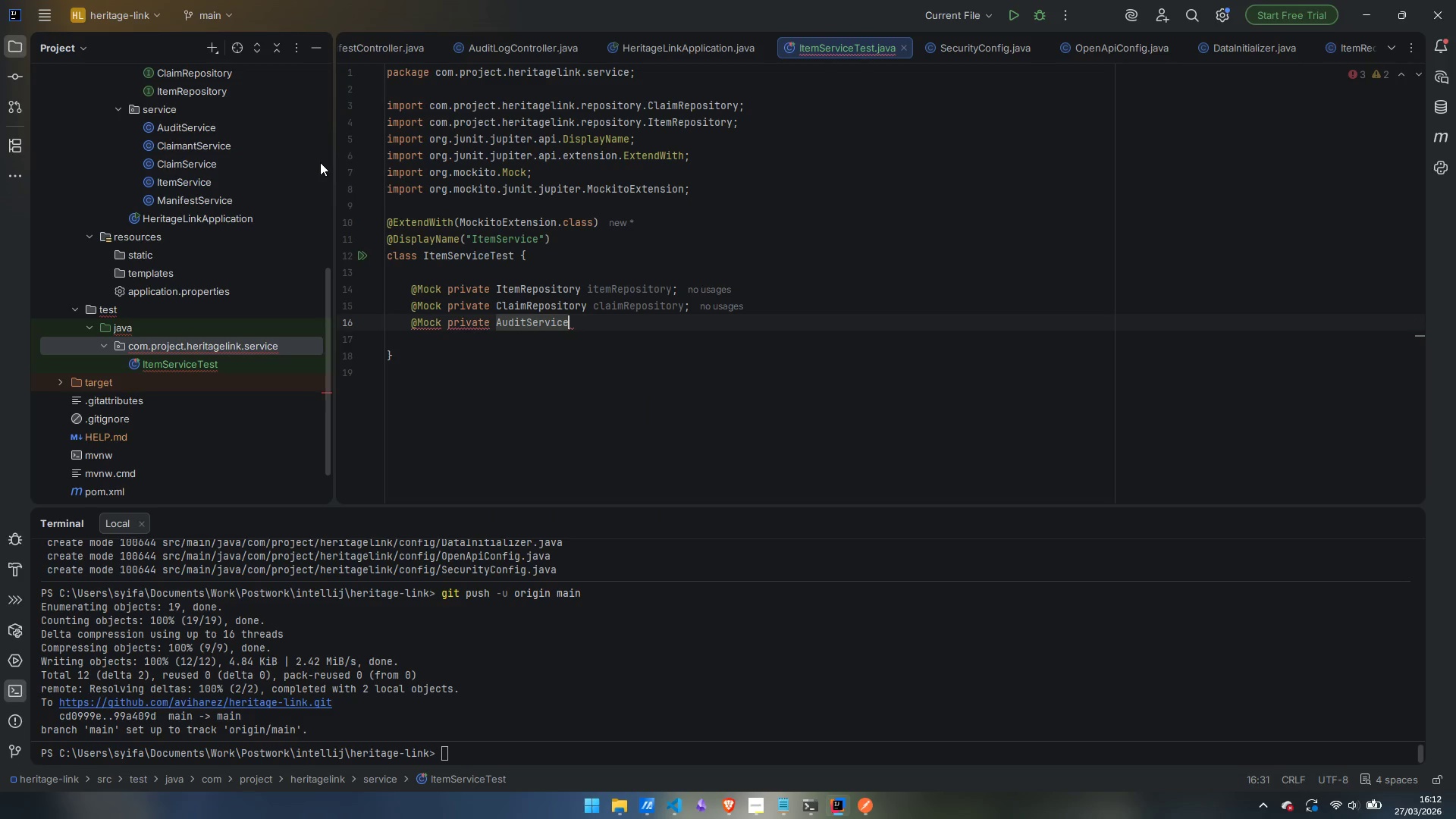 
key(Space)
 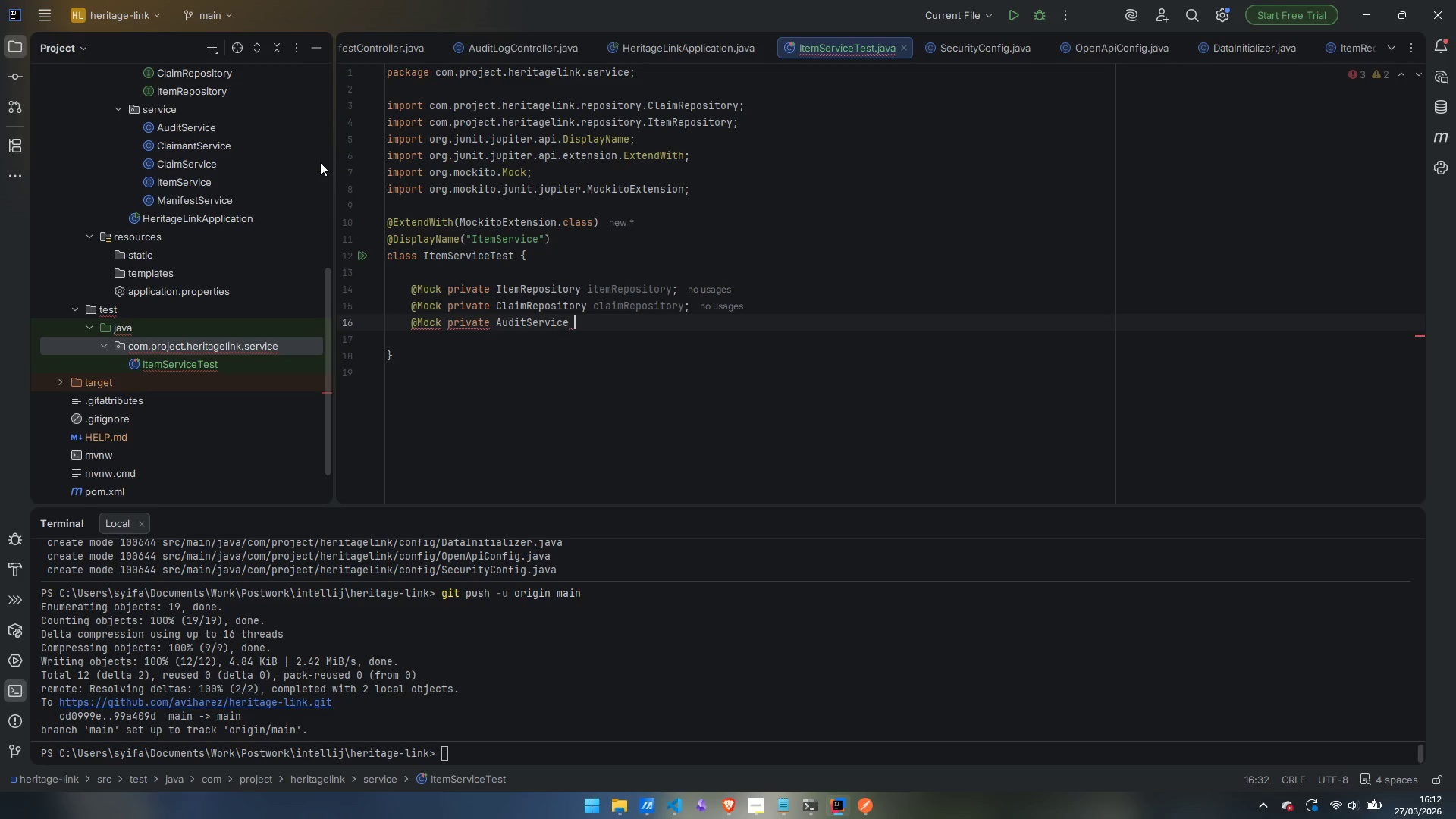 
key(A)
 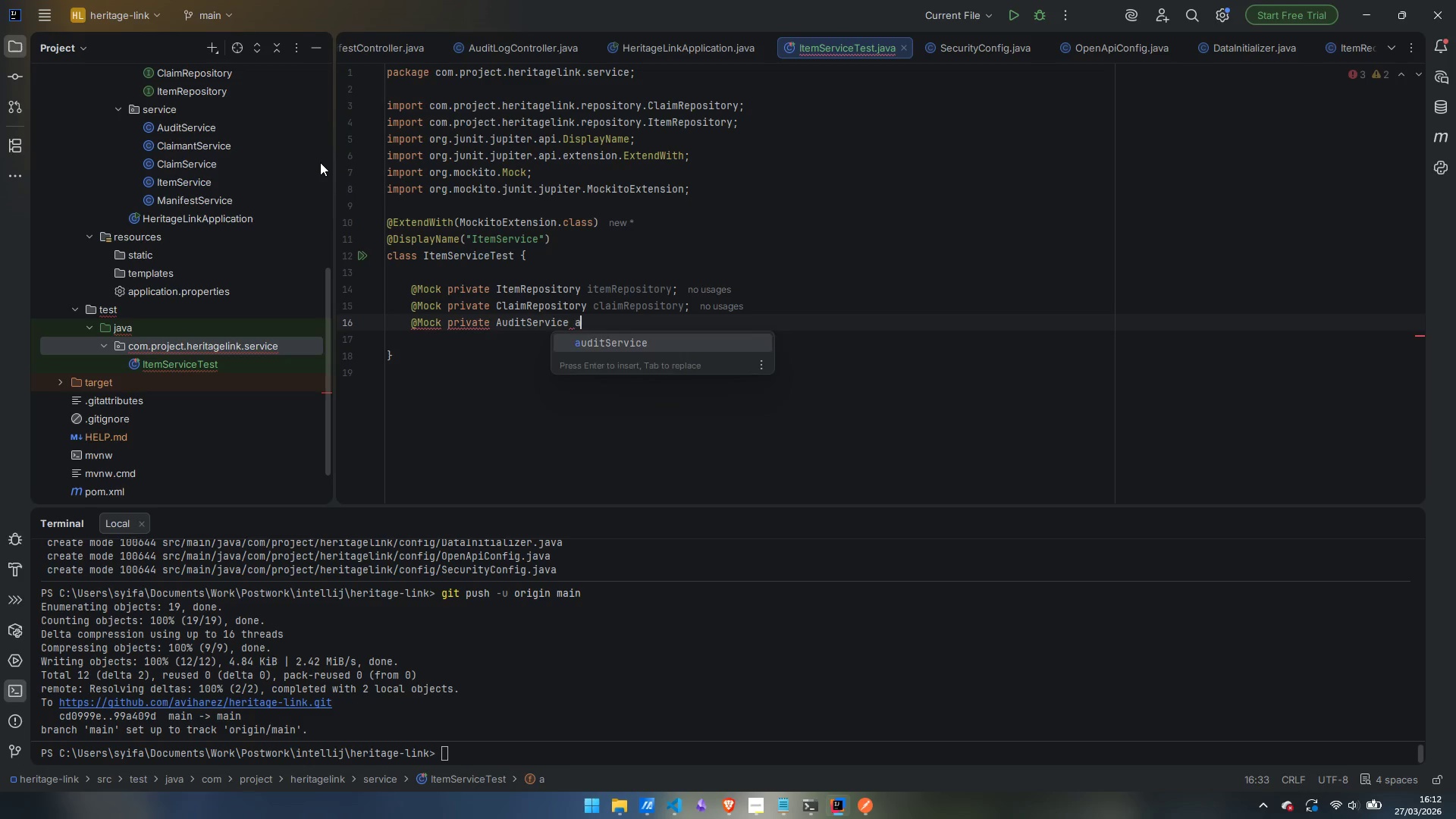 
key(Enter)
 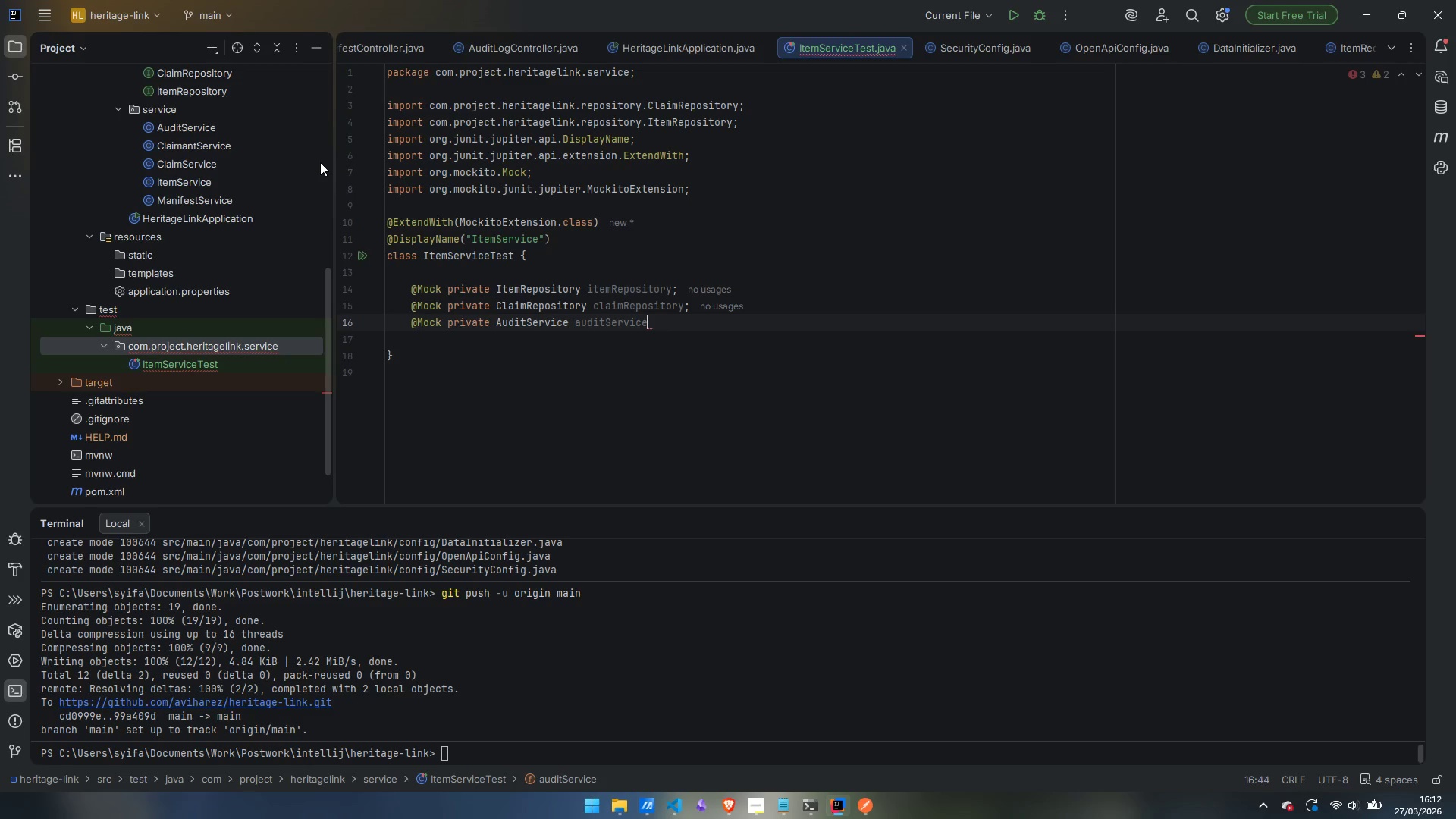 
key(Semicolon)
 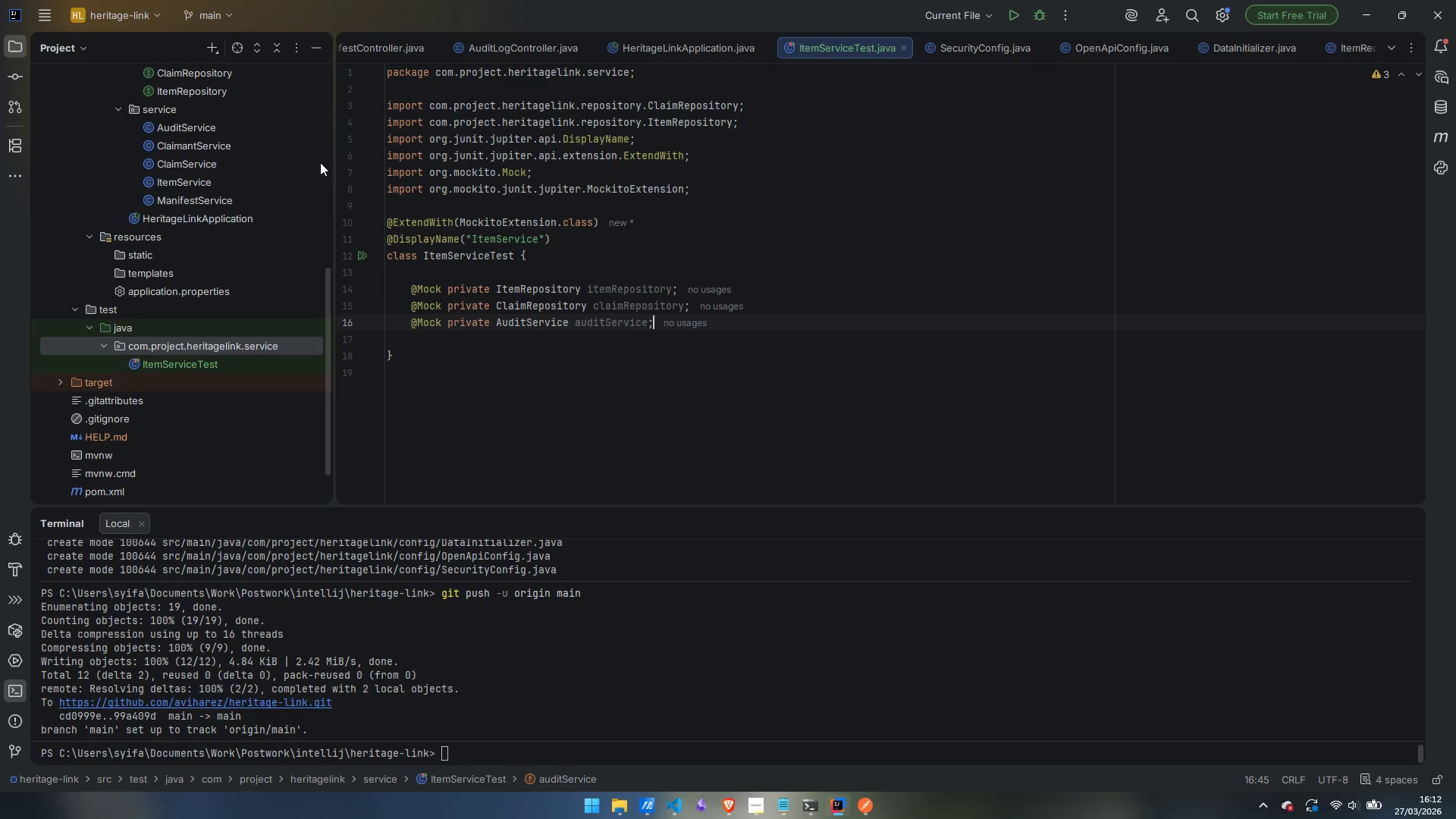 
key(Enter)
 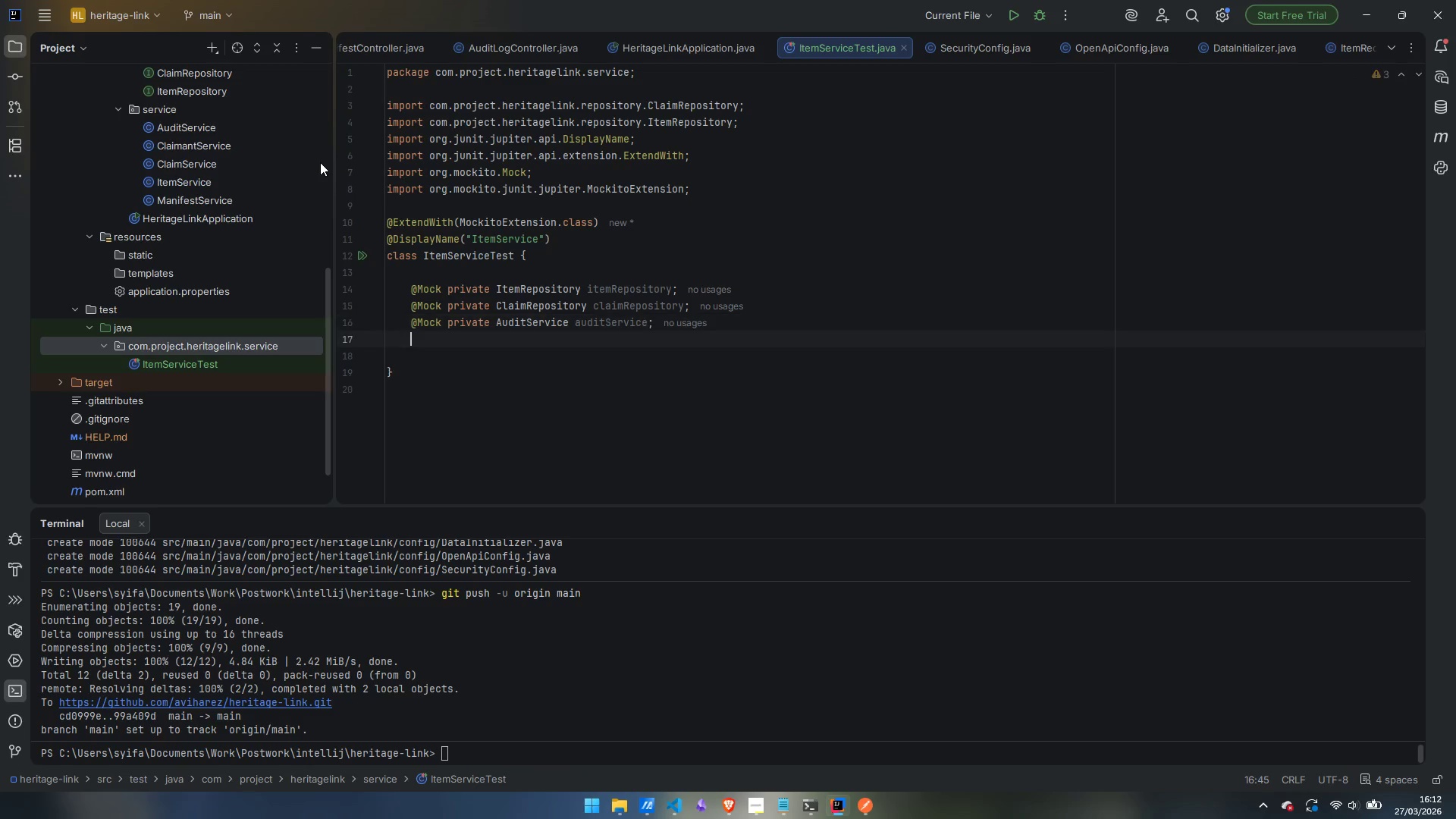 
key(Enter)
 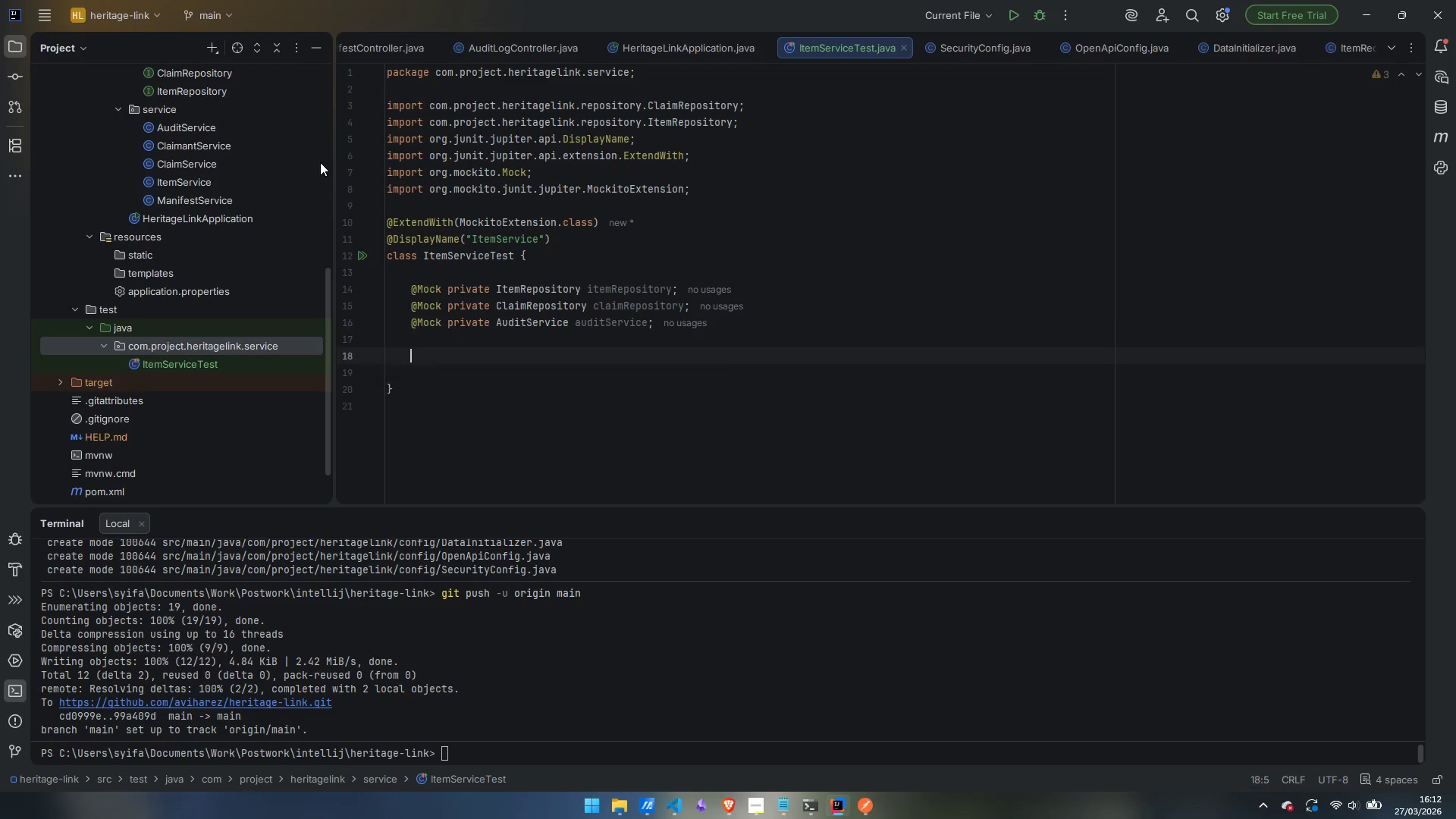 
type(@Inje)
 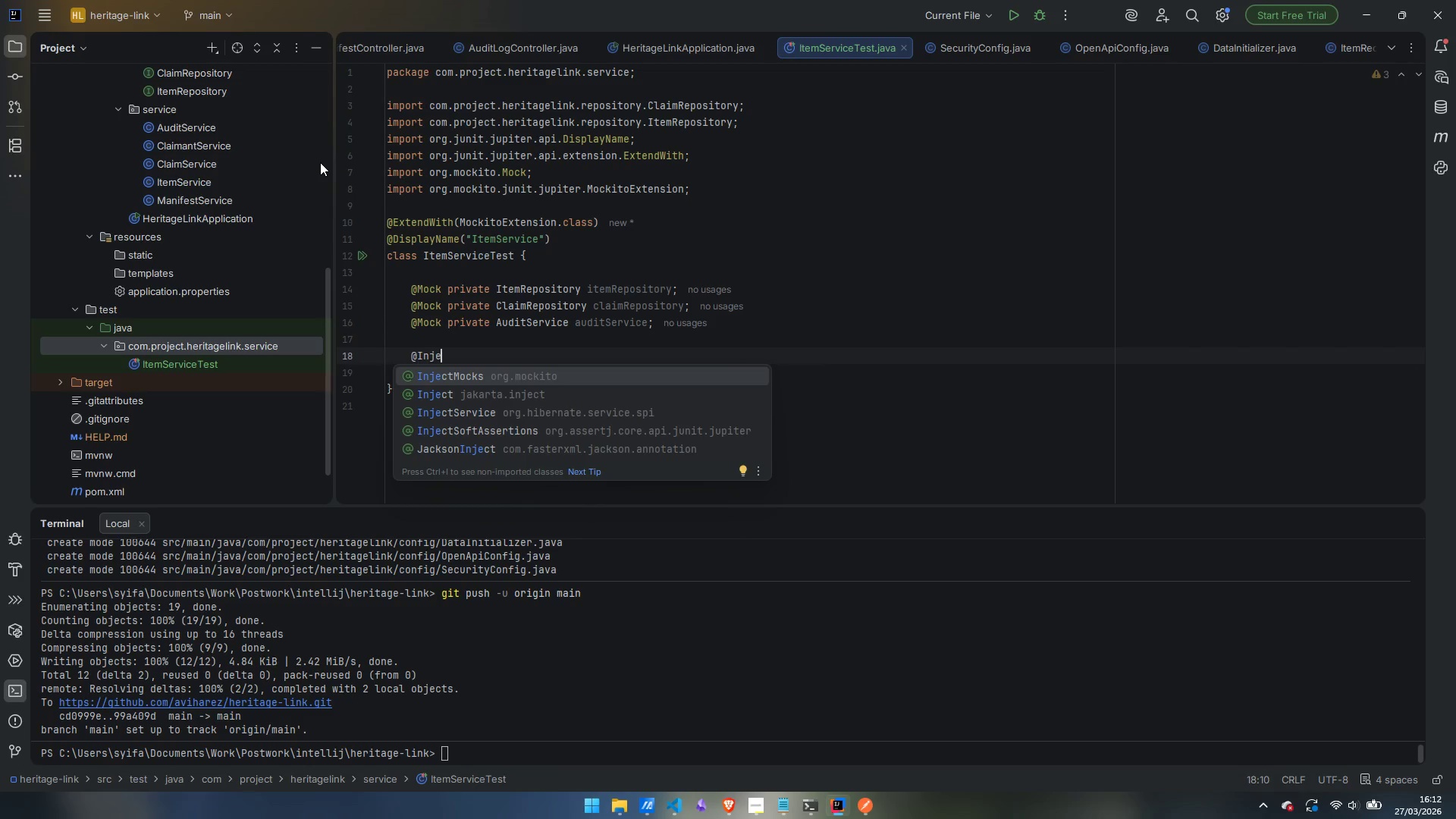 
key(Enter)
 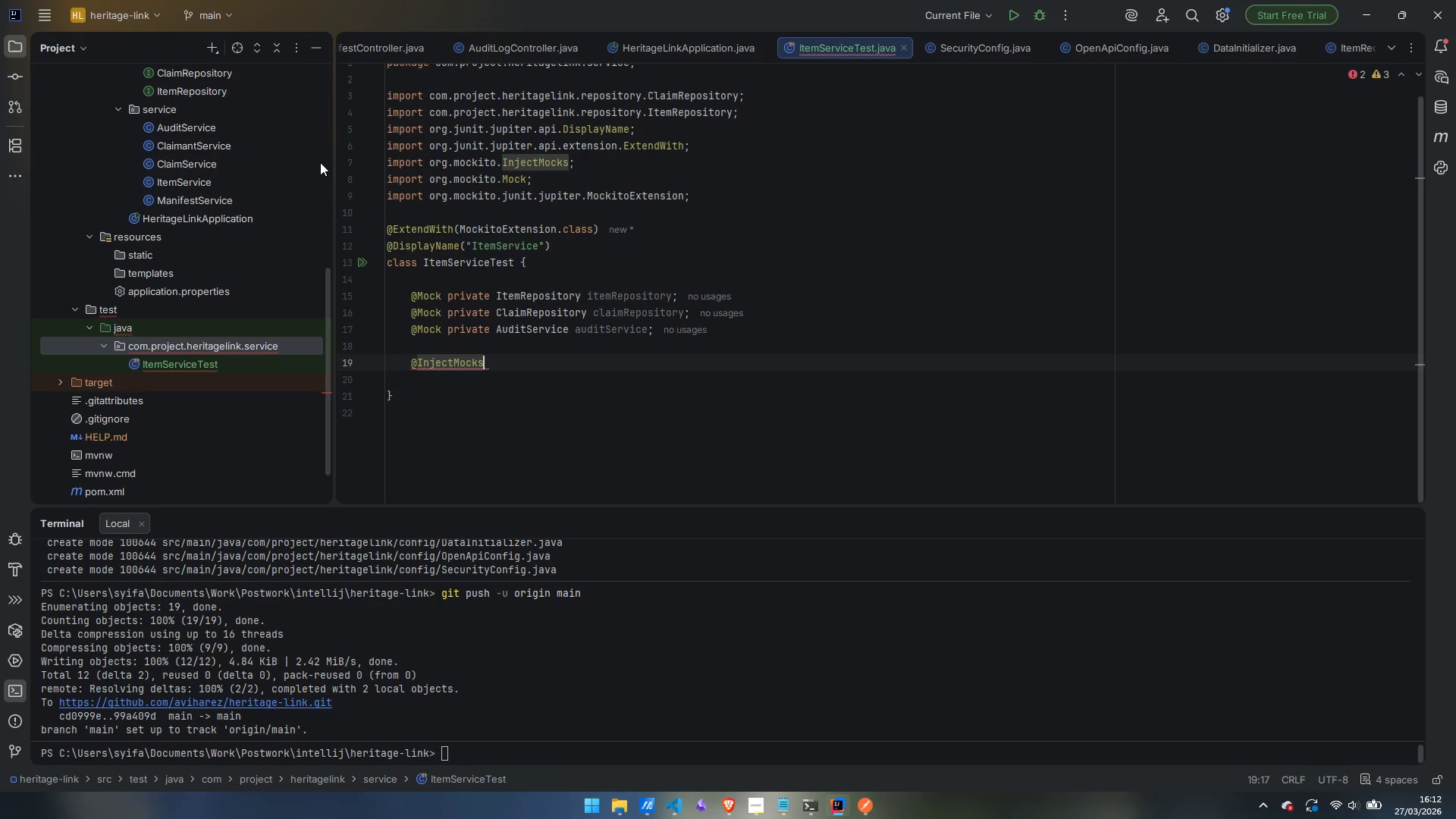 
type( pr)
 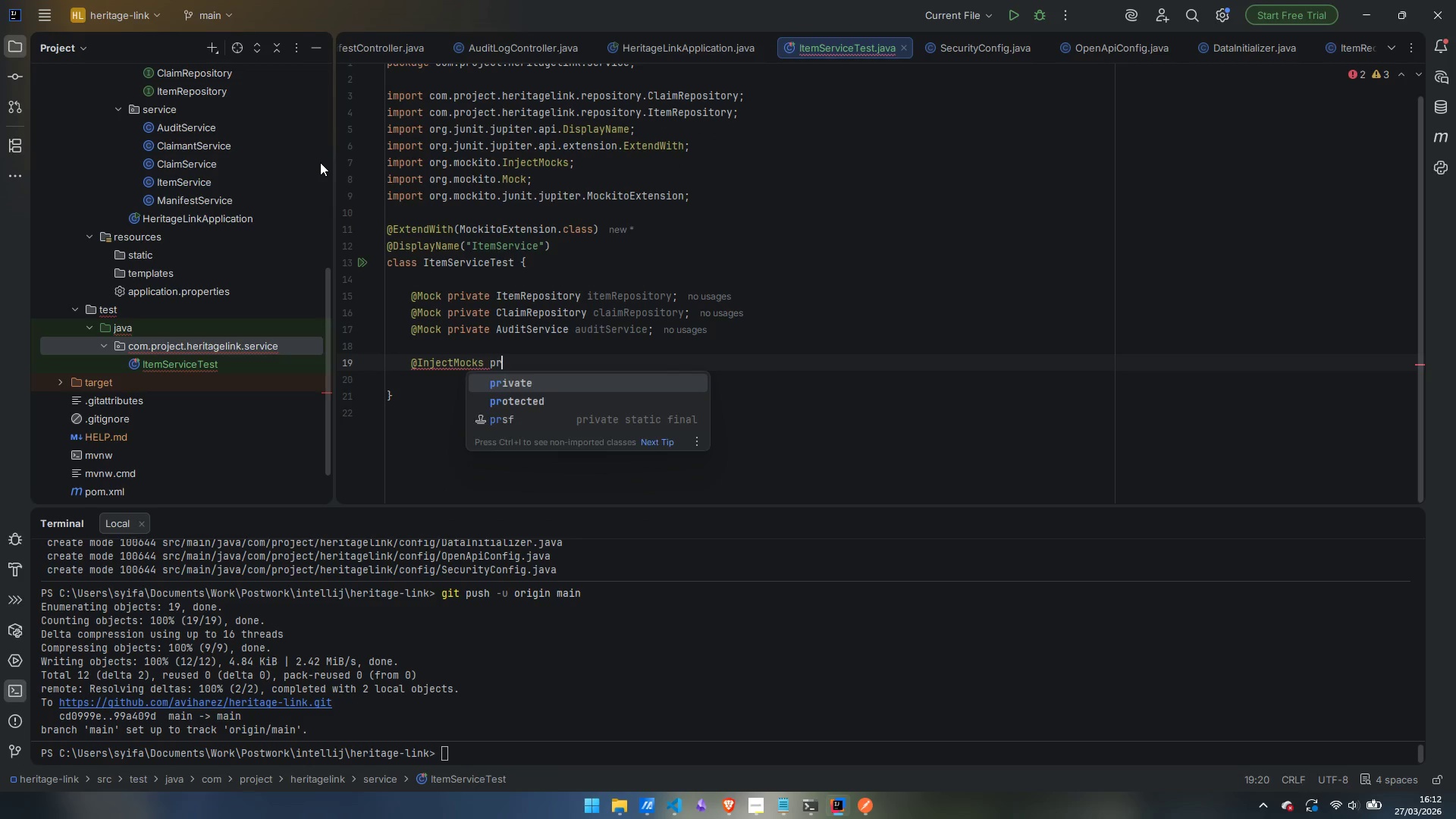 
key(Enter)
 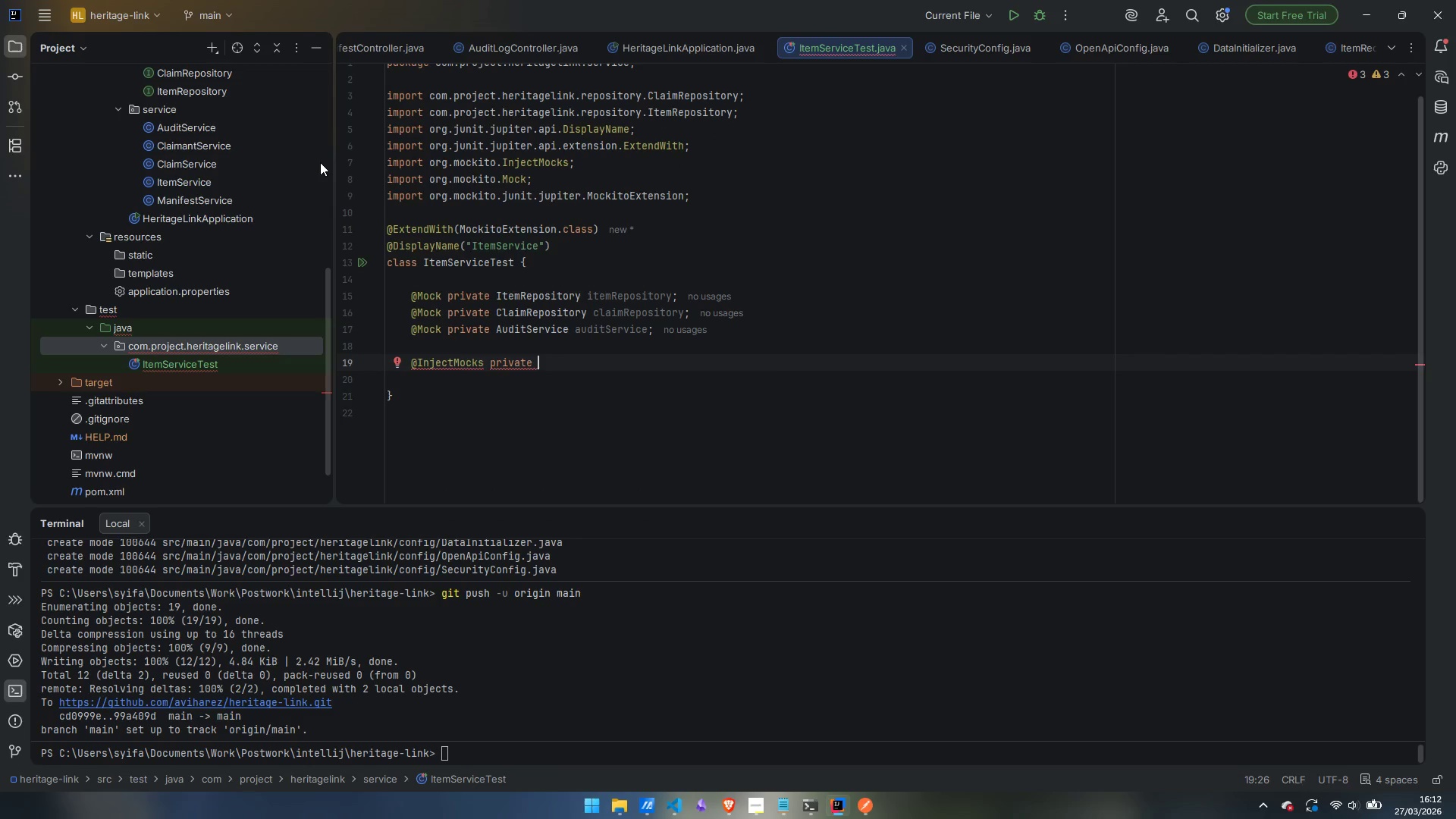 
type(Ite)
 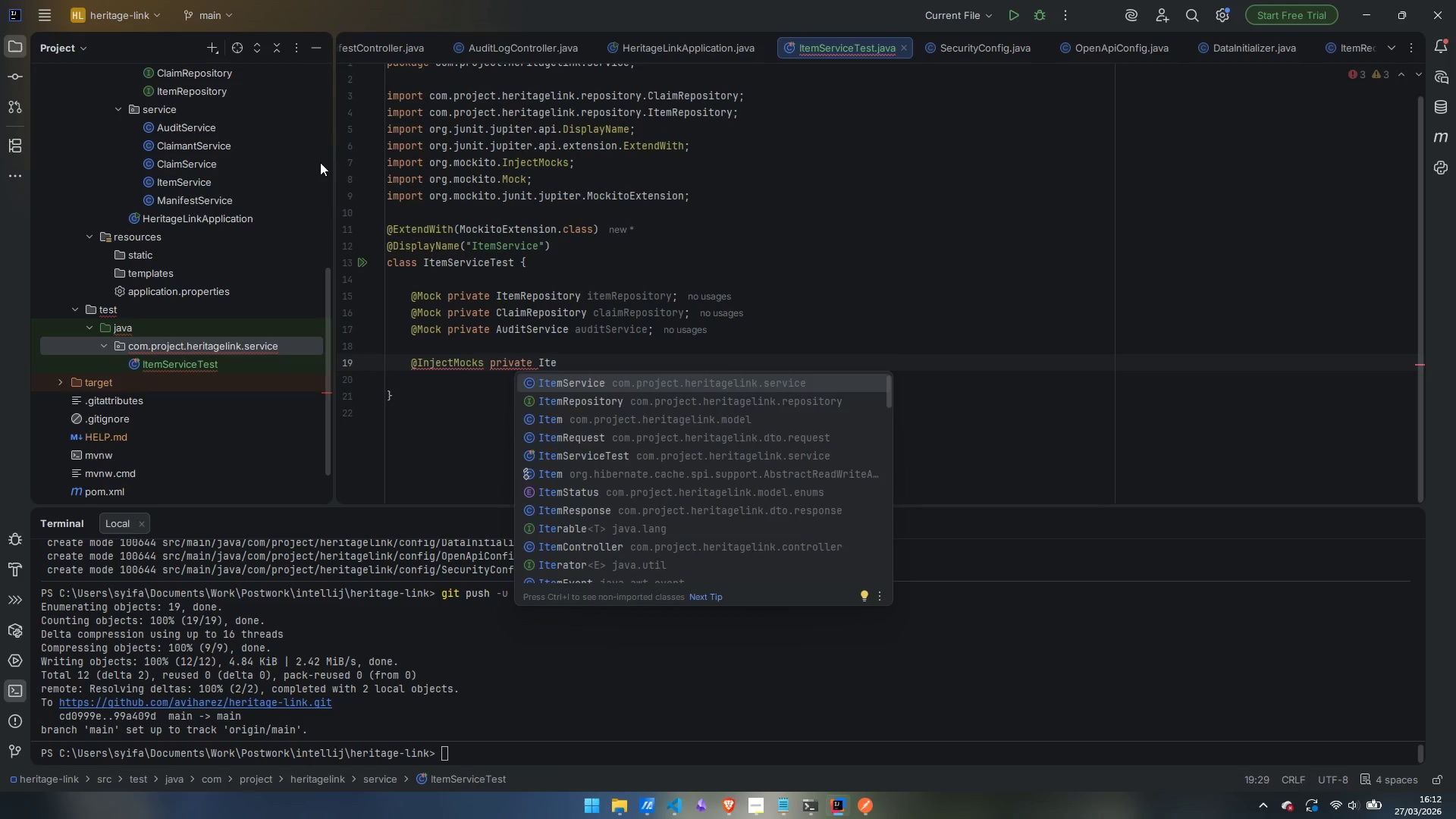 
key(Enter)
 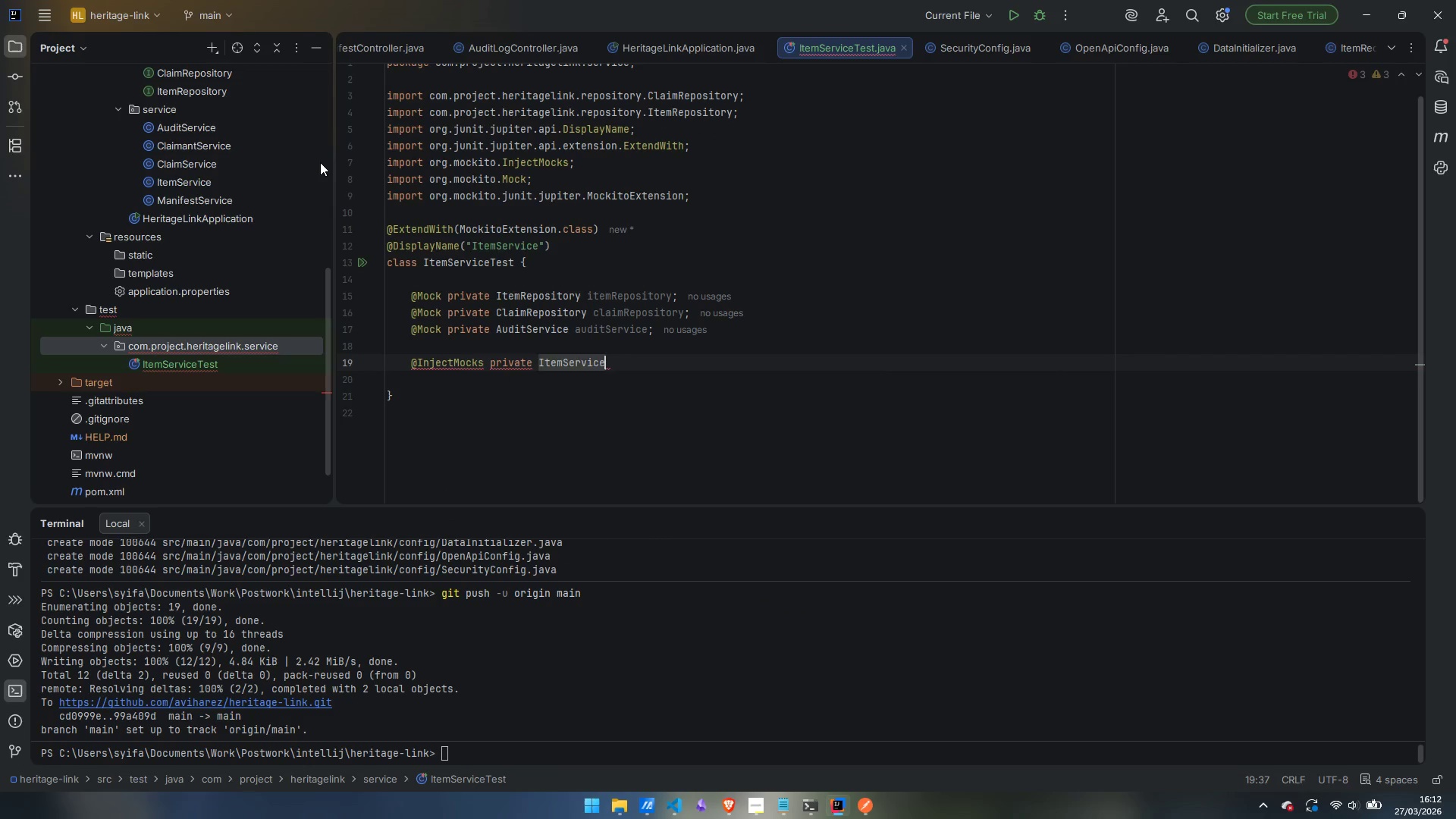 
type( ite)
key(Tab)
type(;)
 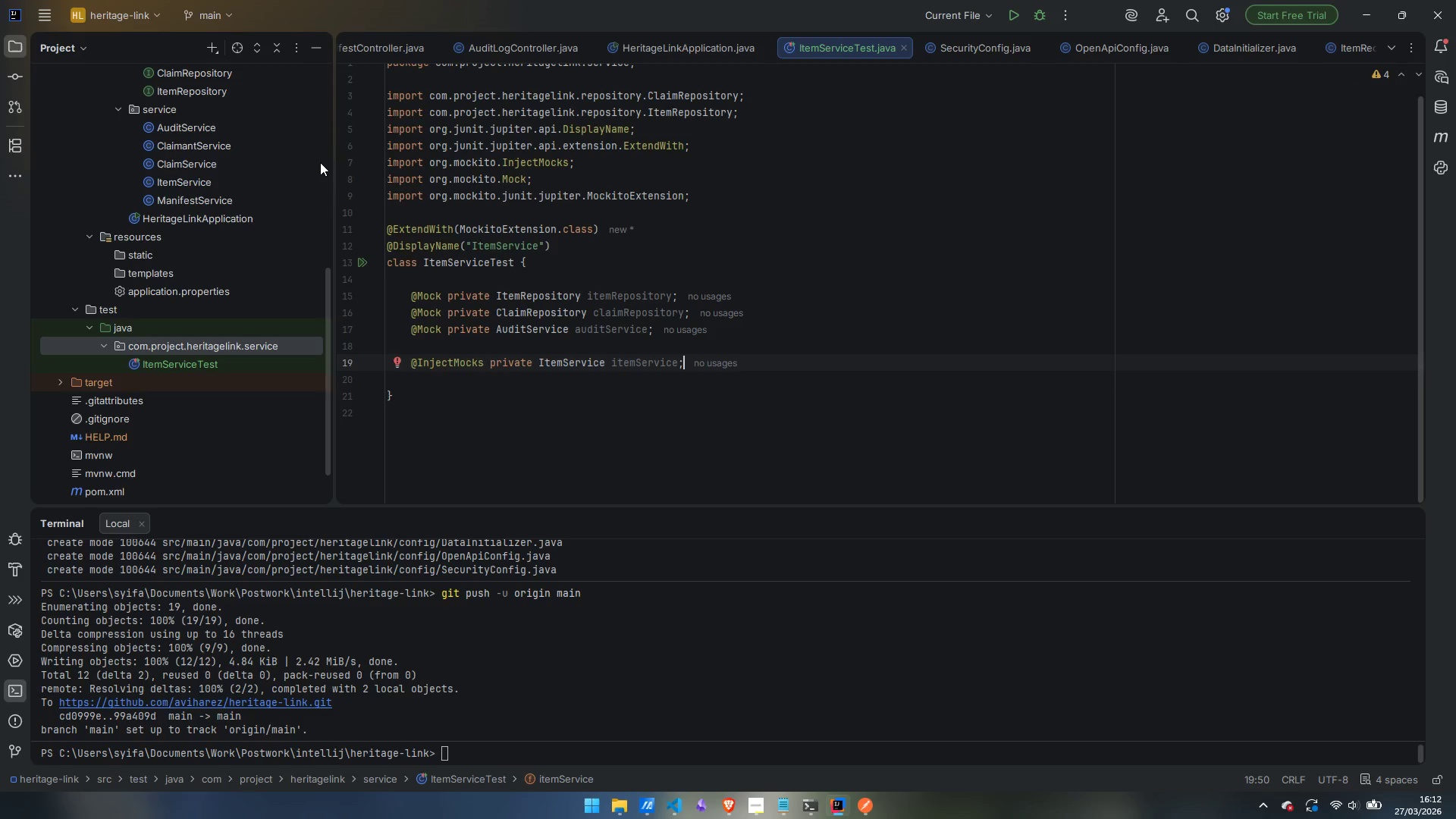 
key(Enter)
 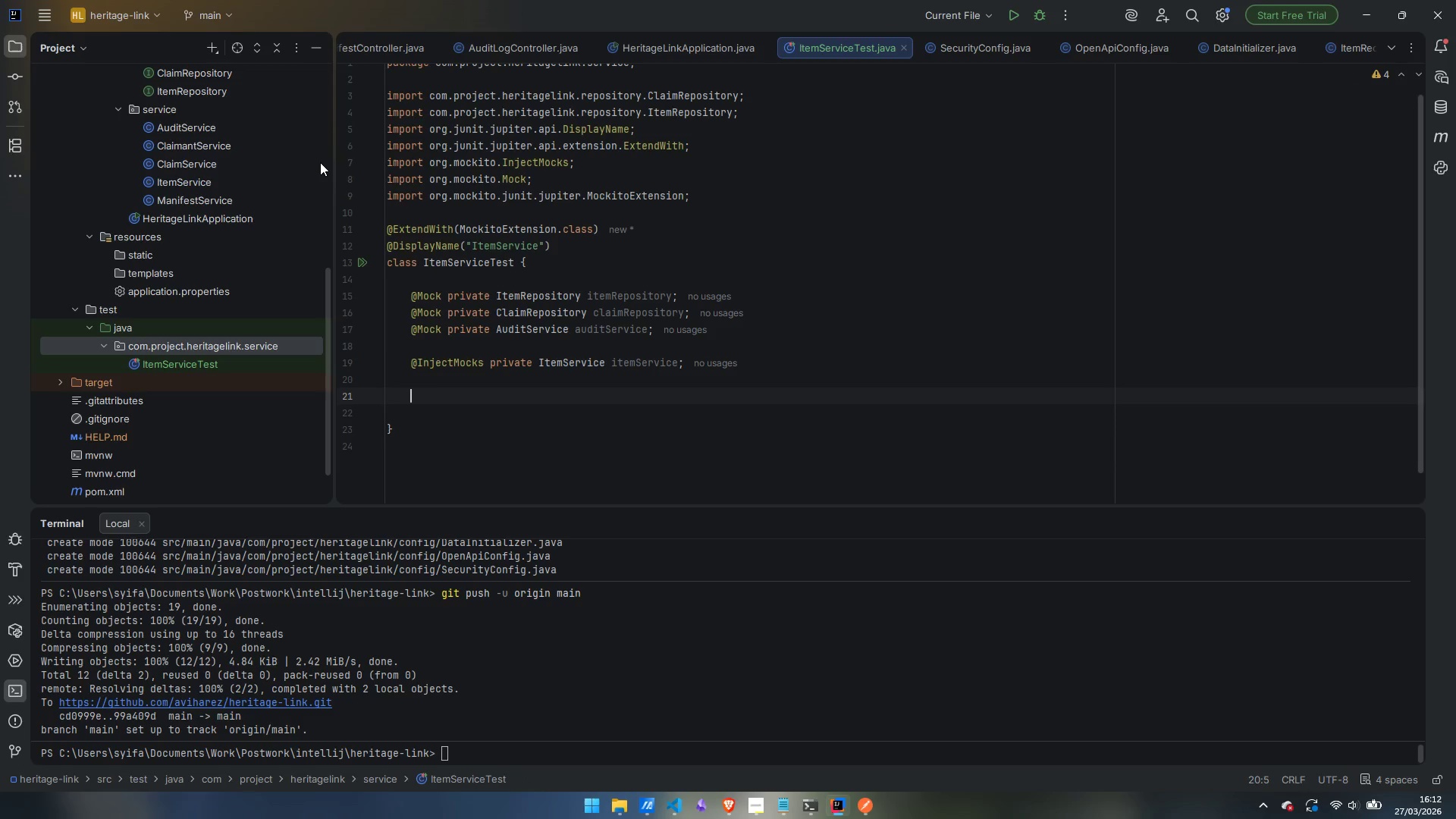 
key(Enter)
 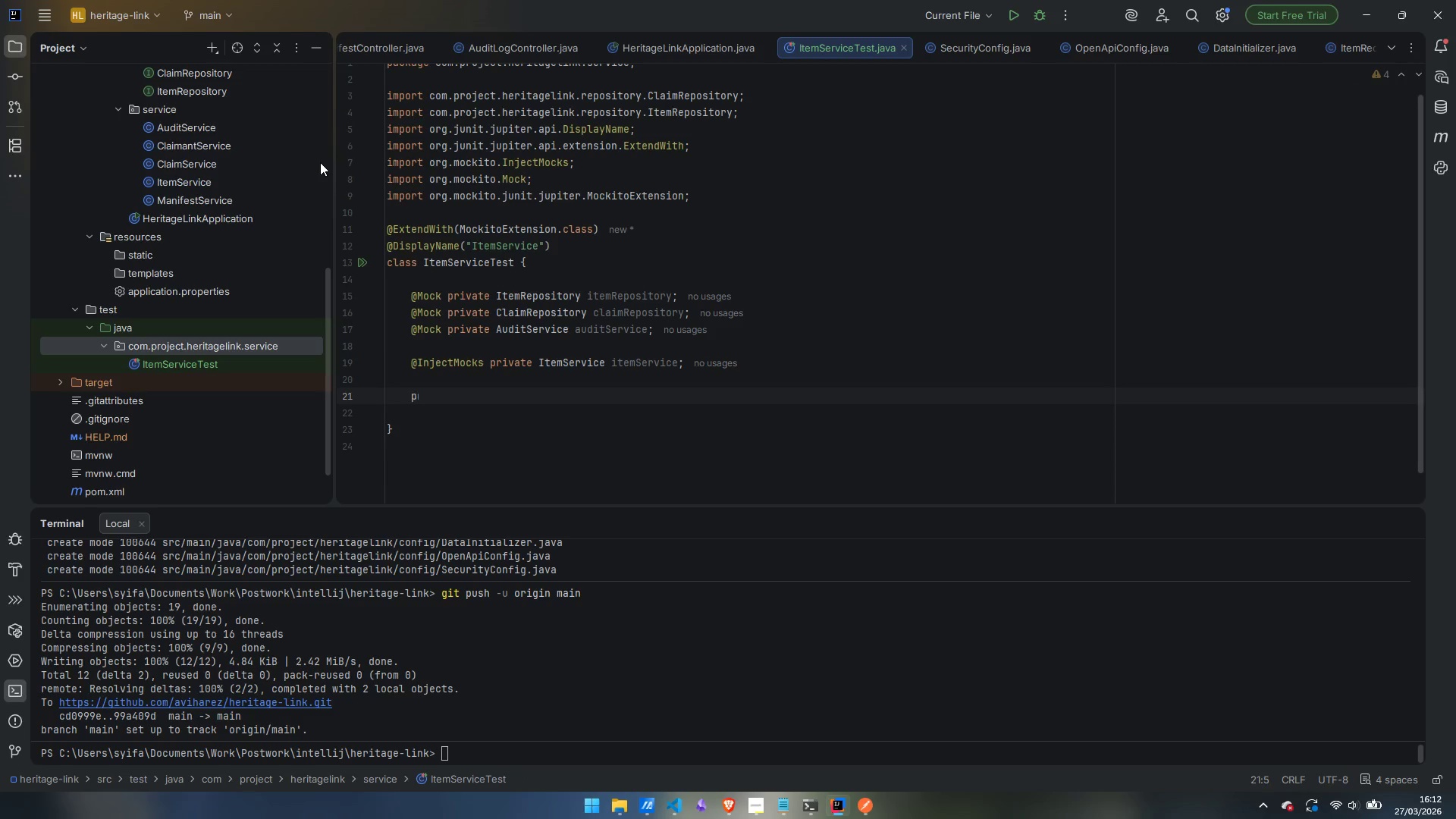 
type(pr)
 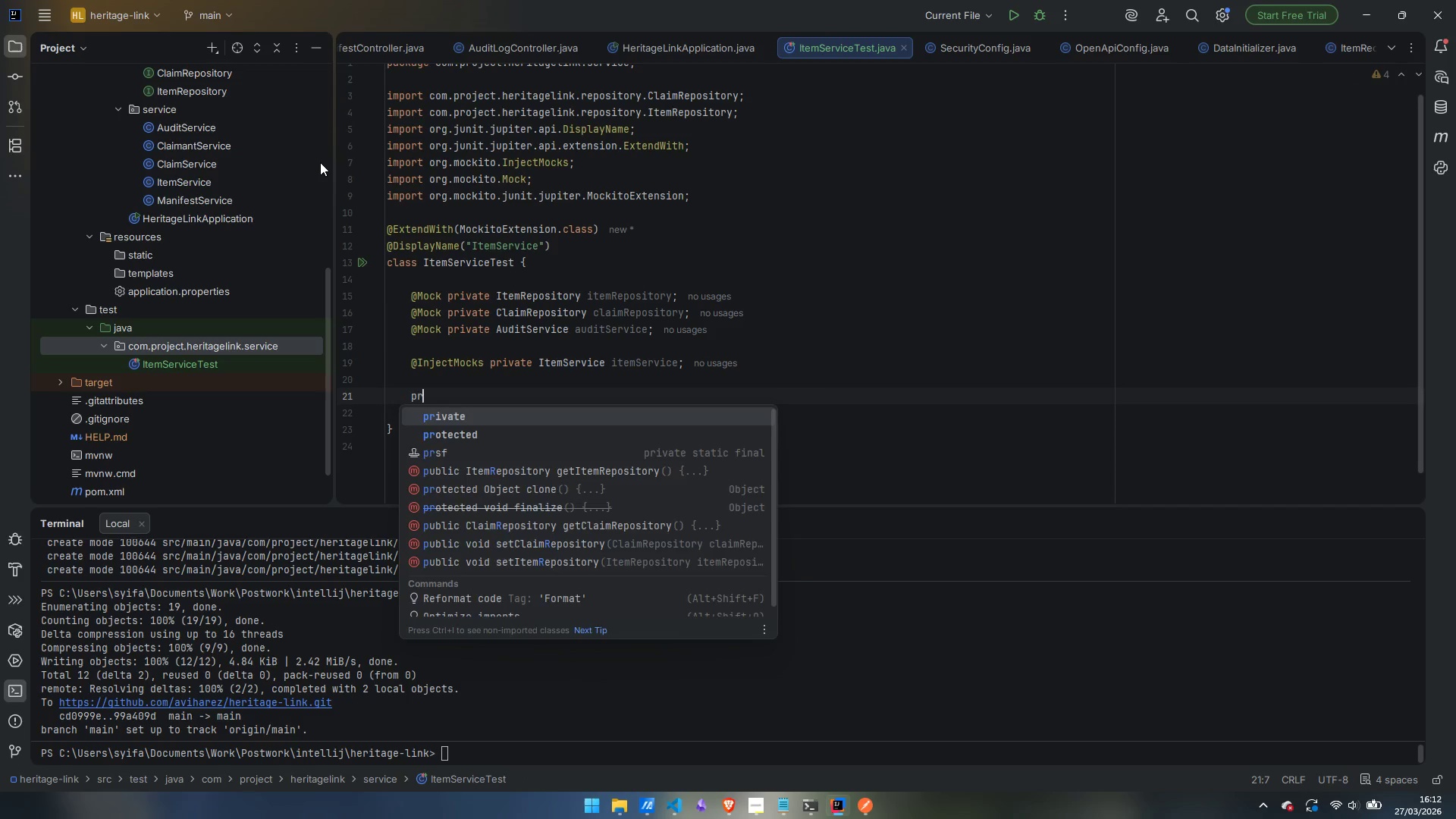 
key(Enter)
 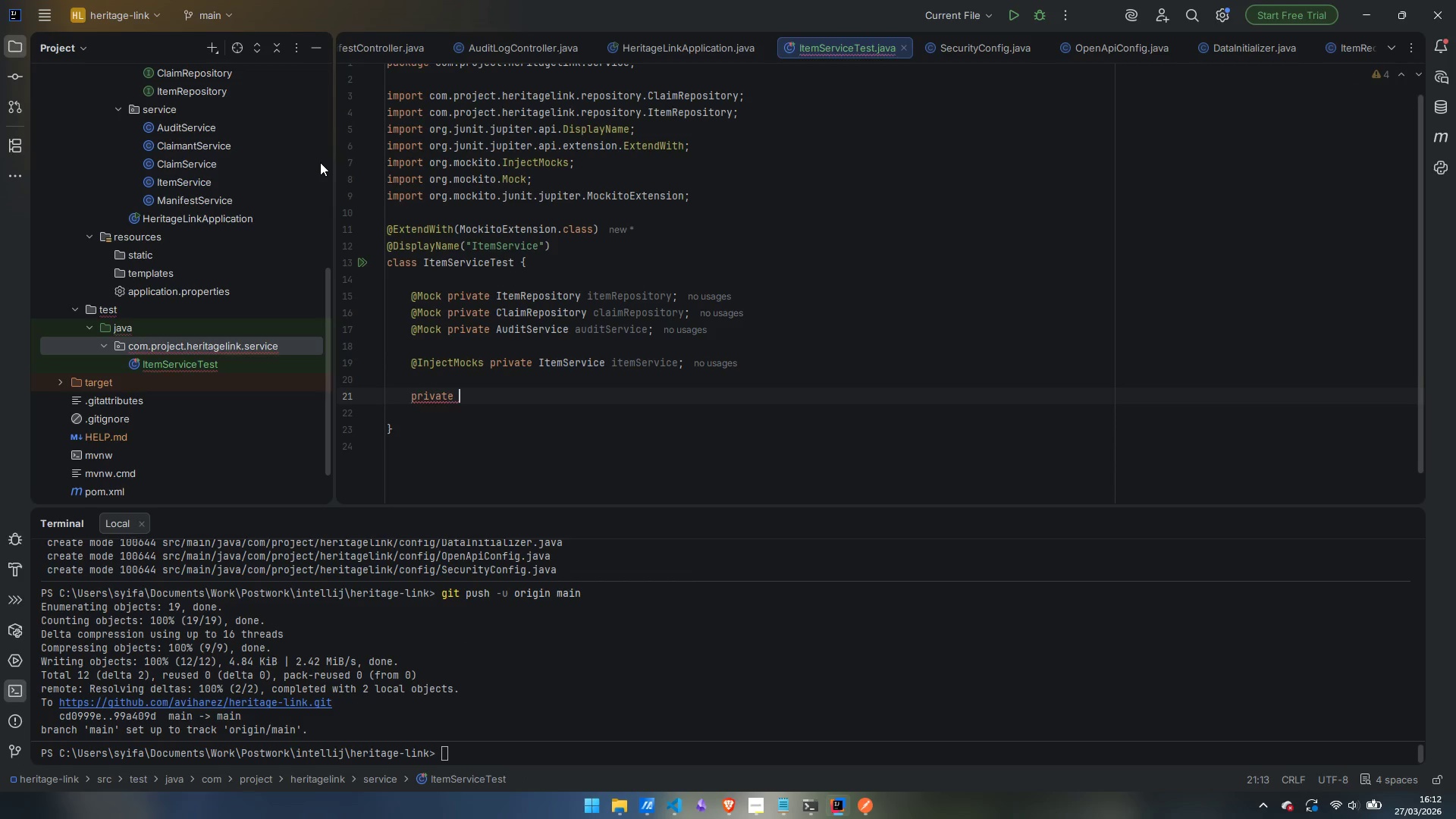 
type(Item )
 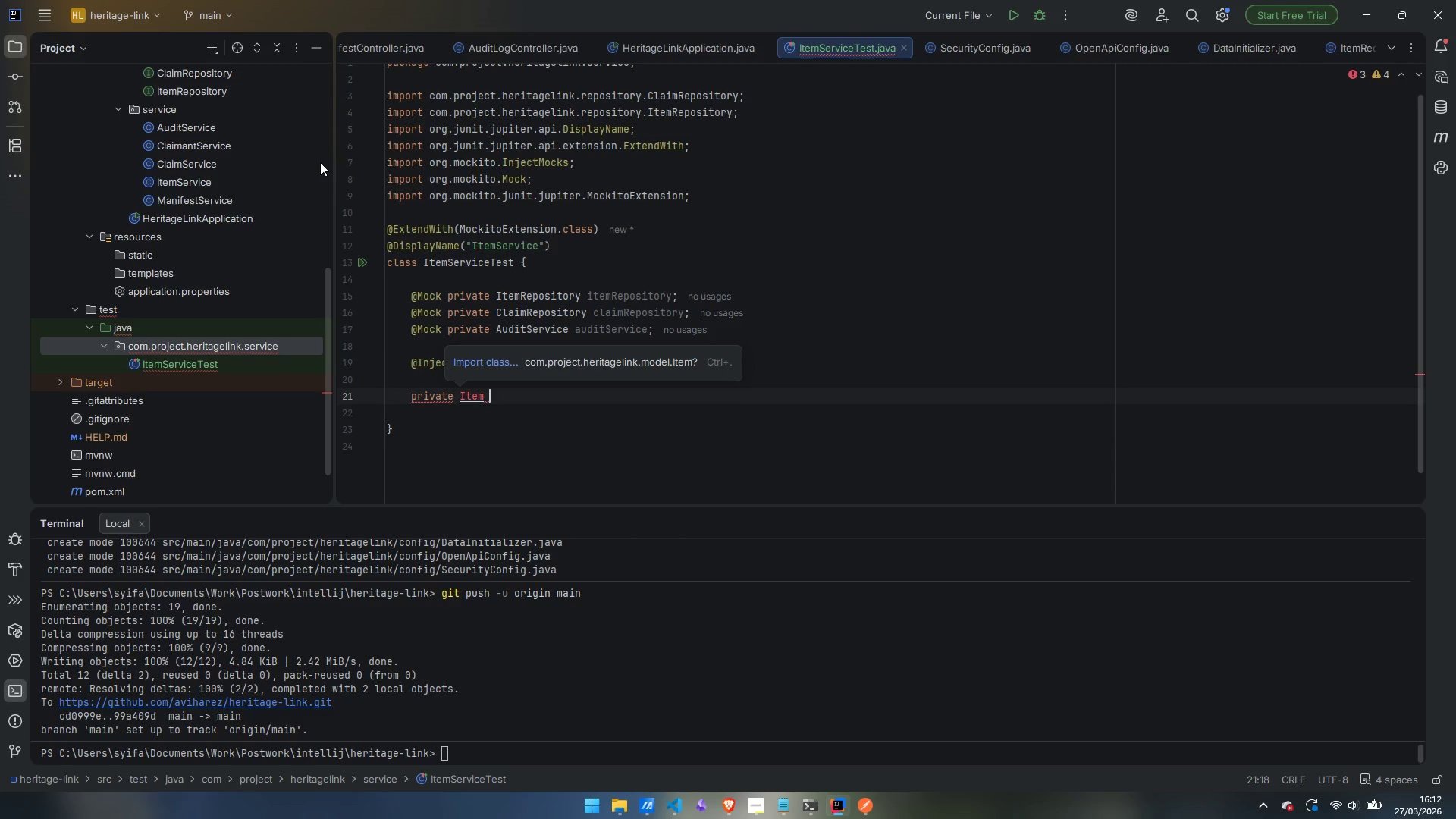 
key(Control+Period)
 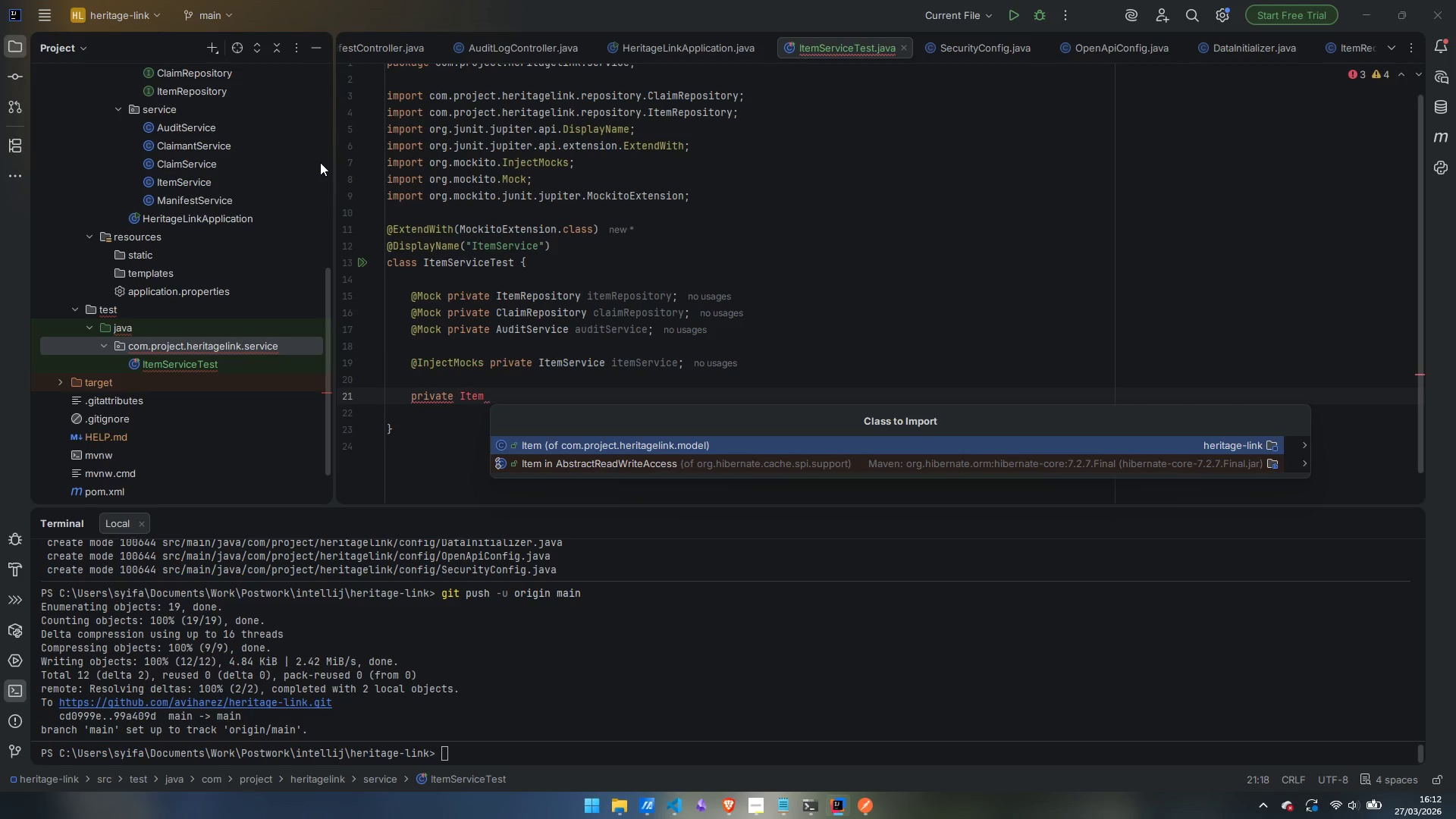 
key(Enter)
 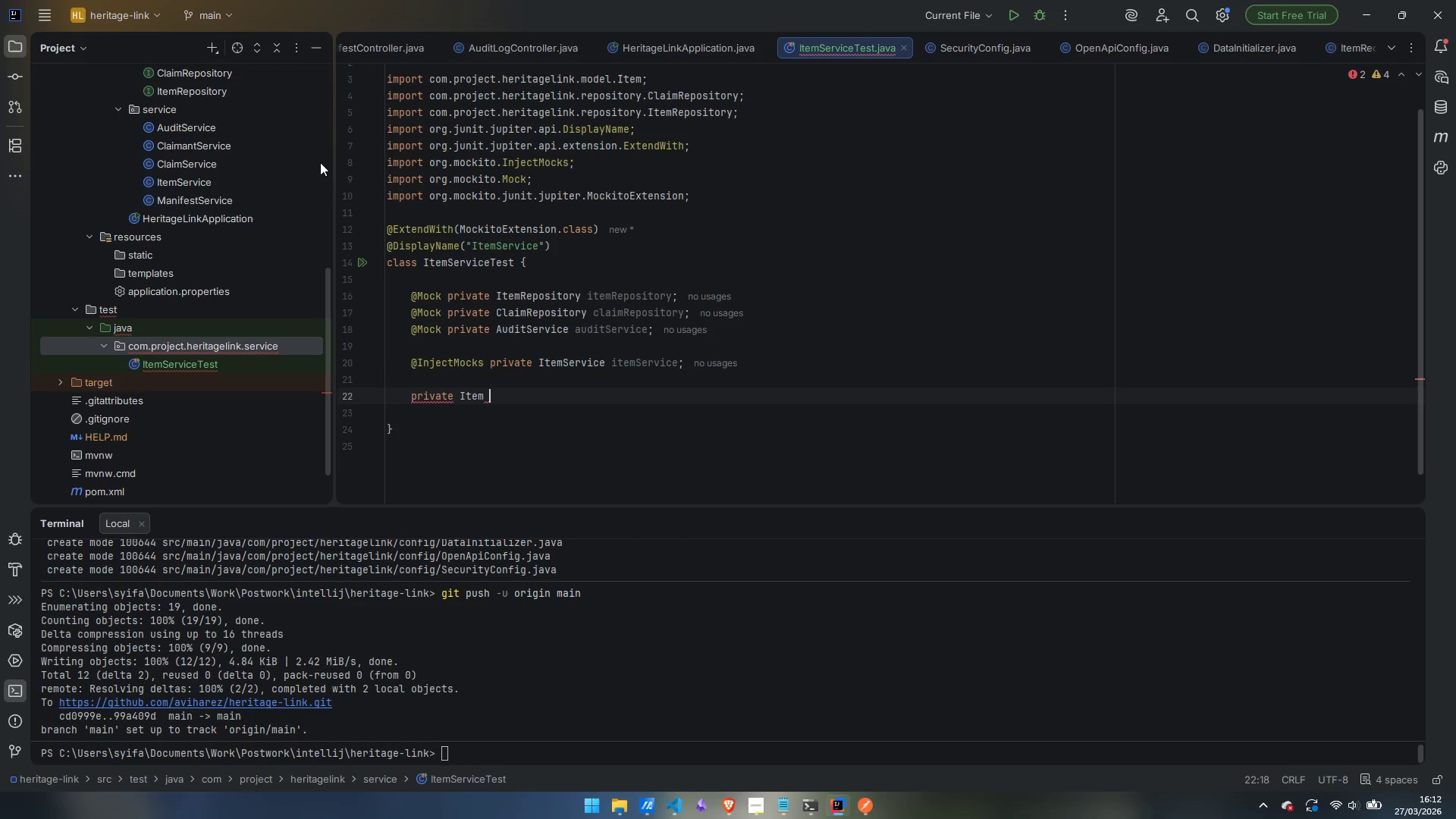 
type(identifiedItem;)
 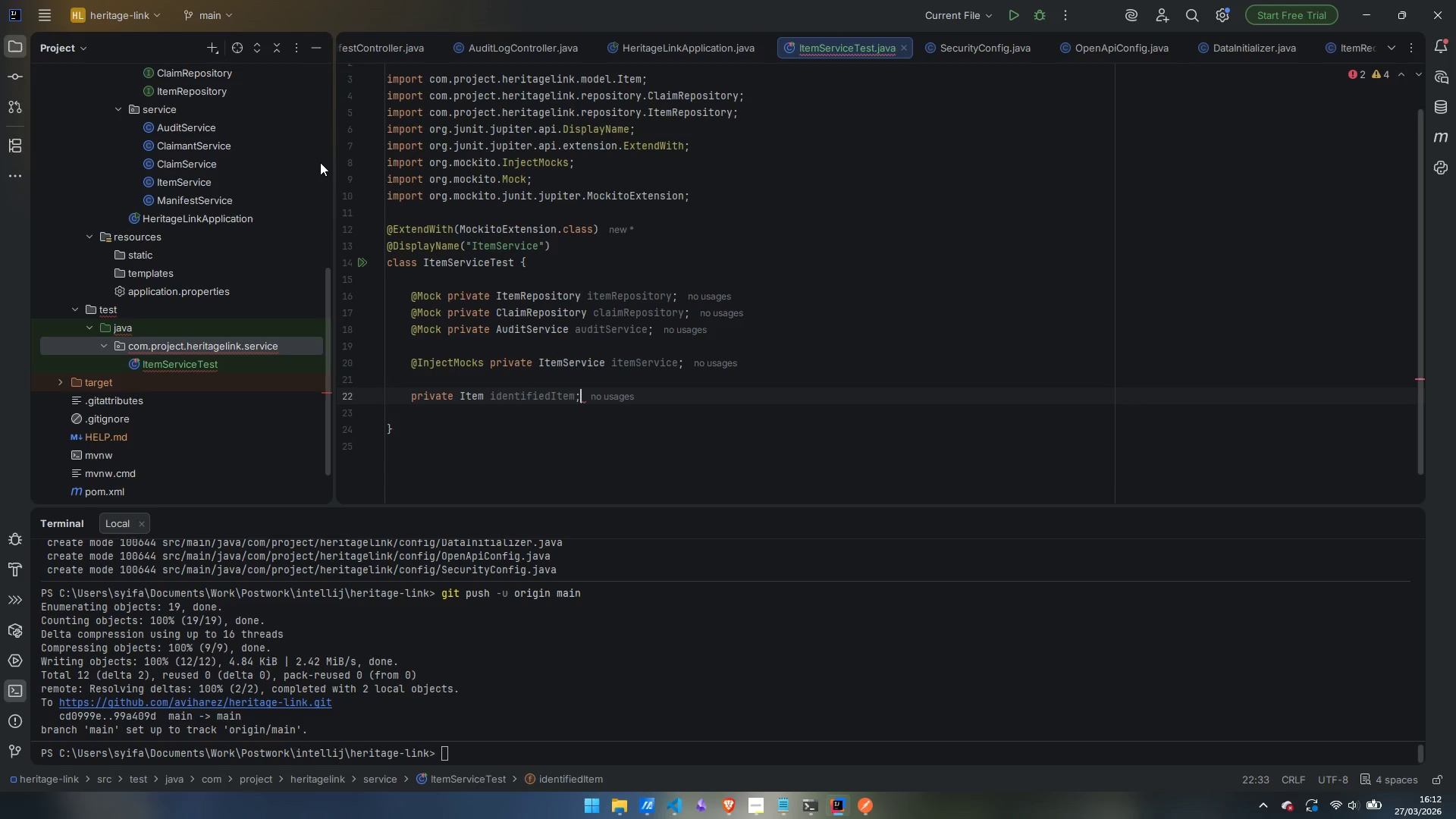 
key(Enter)
 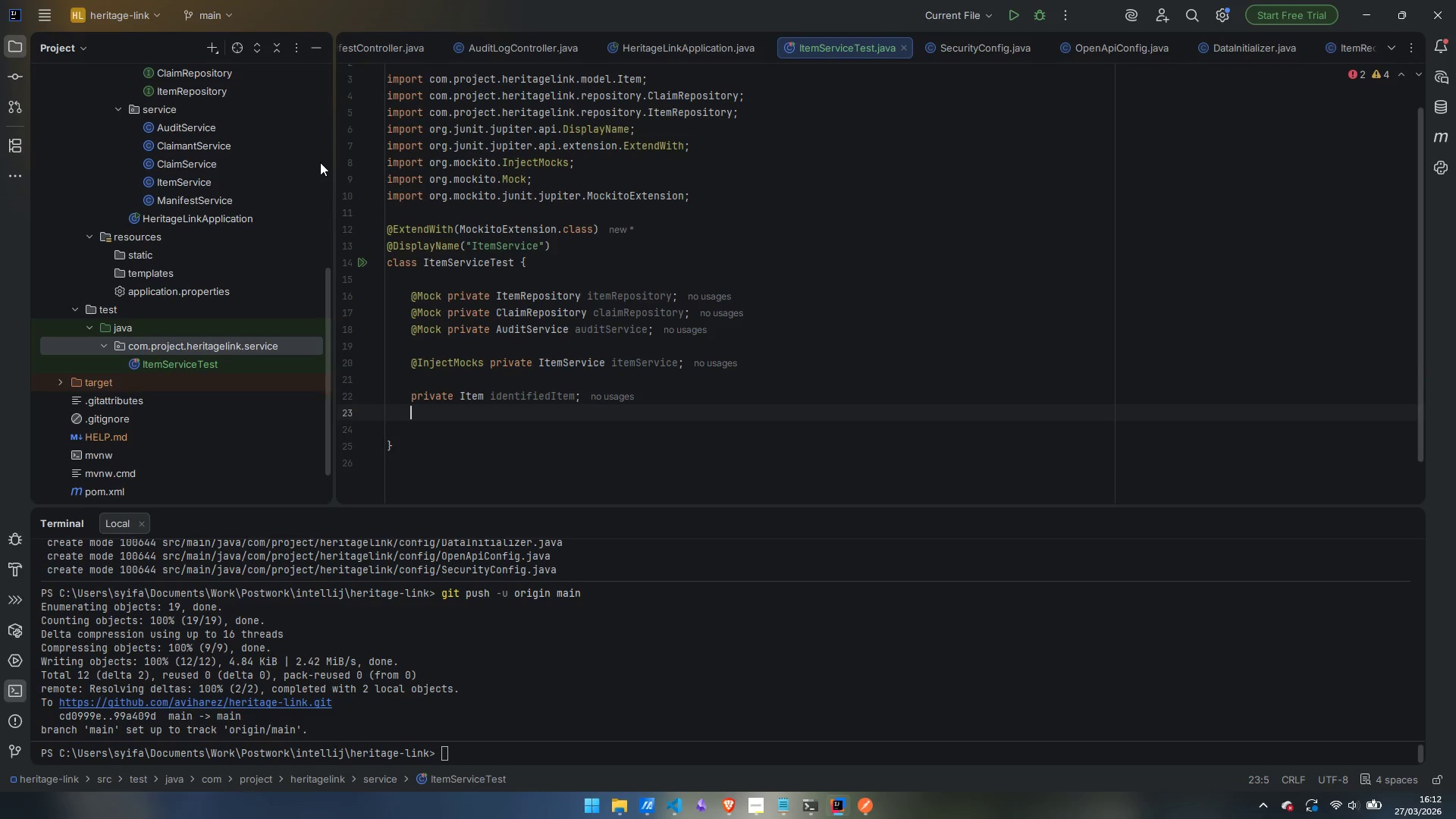 
type(private Item appraisedItem;)
 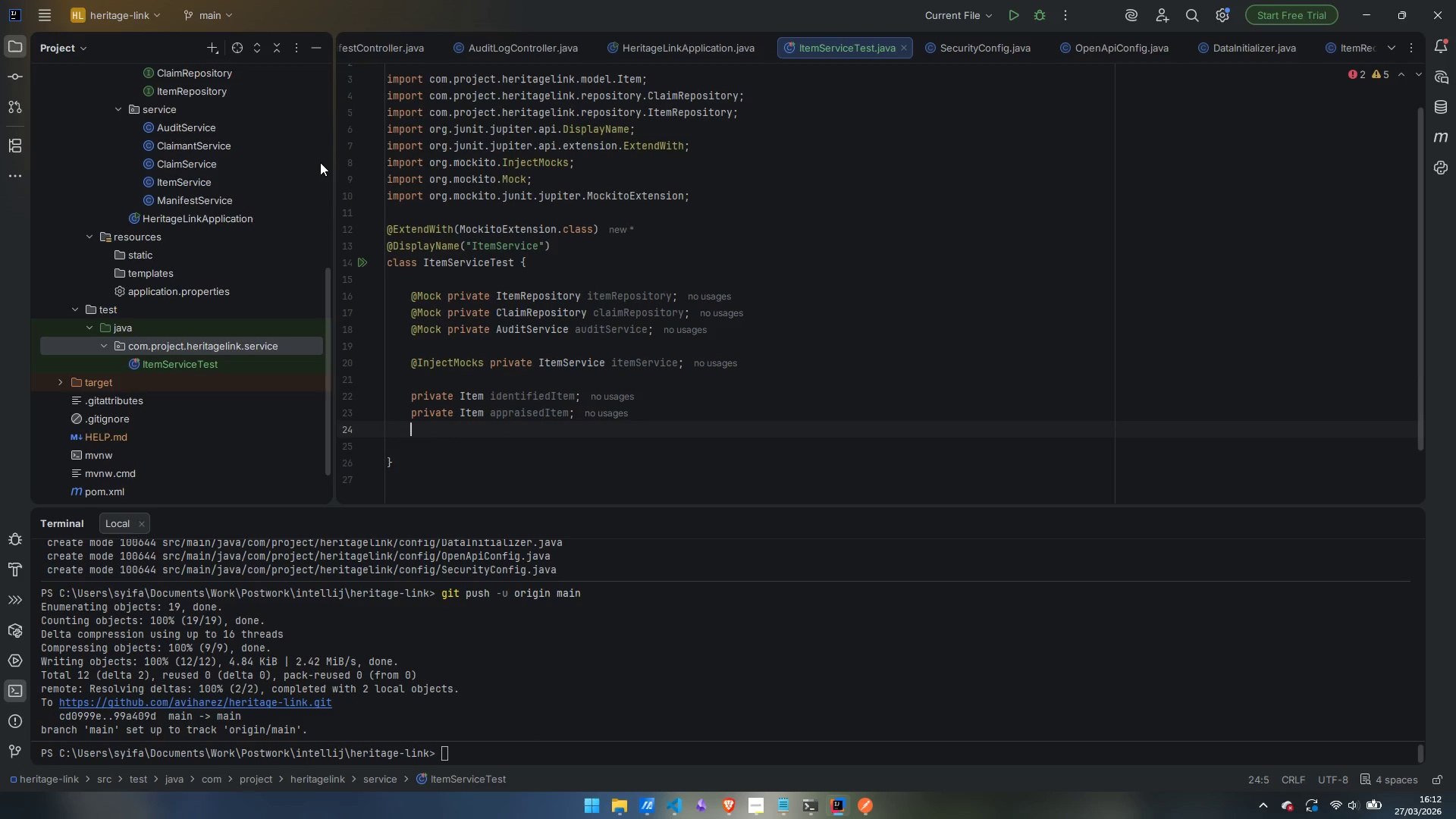 
 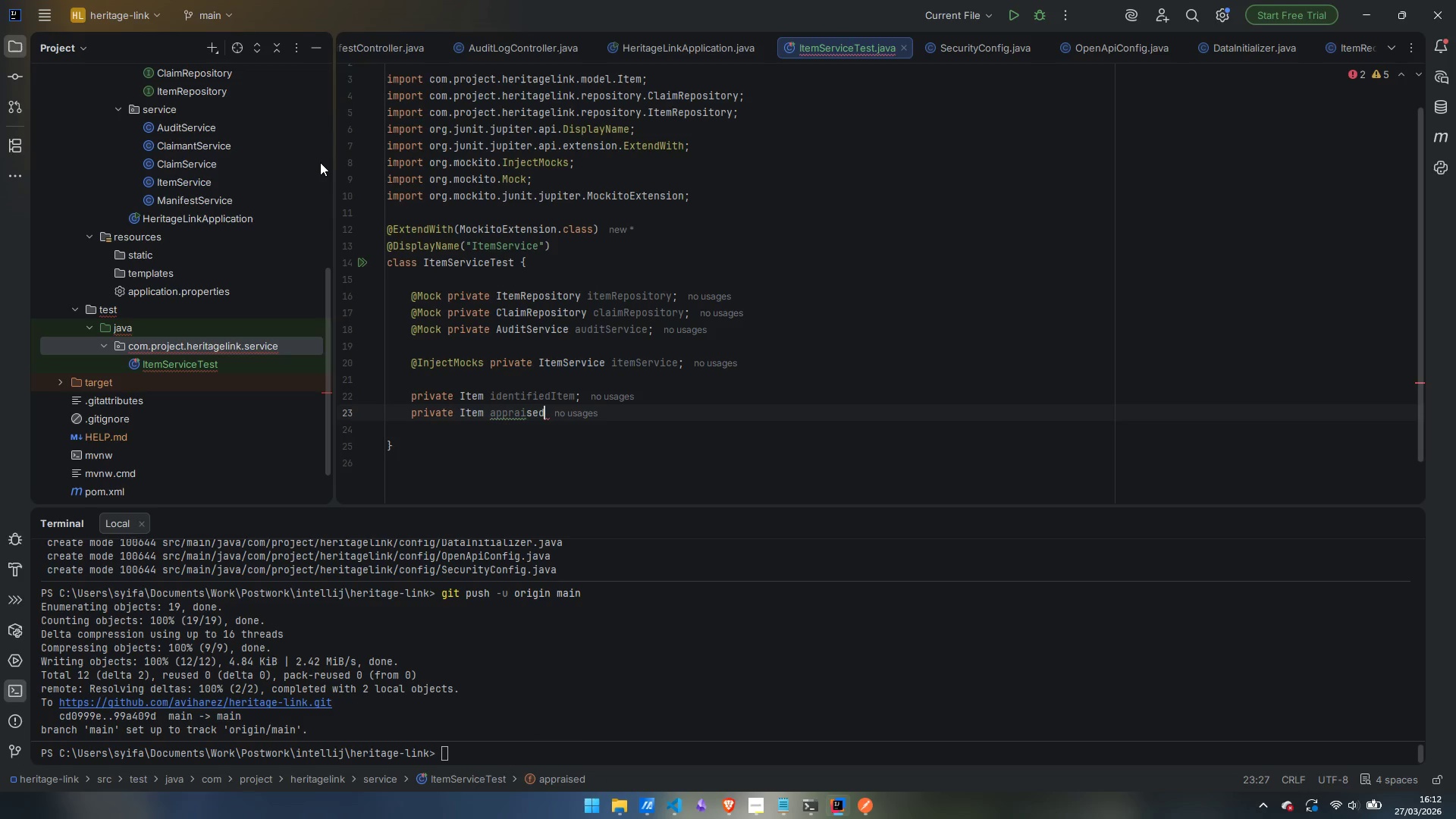 
key(Enter)
 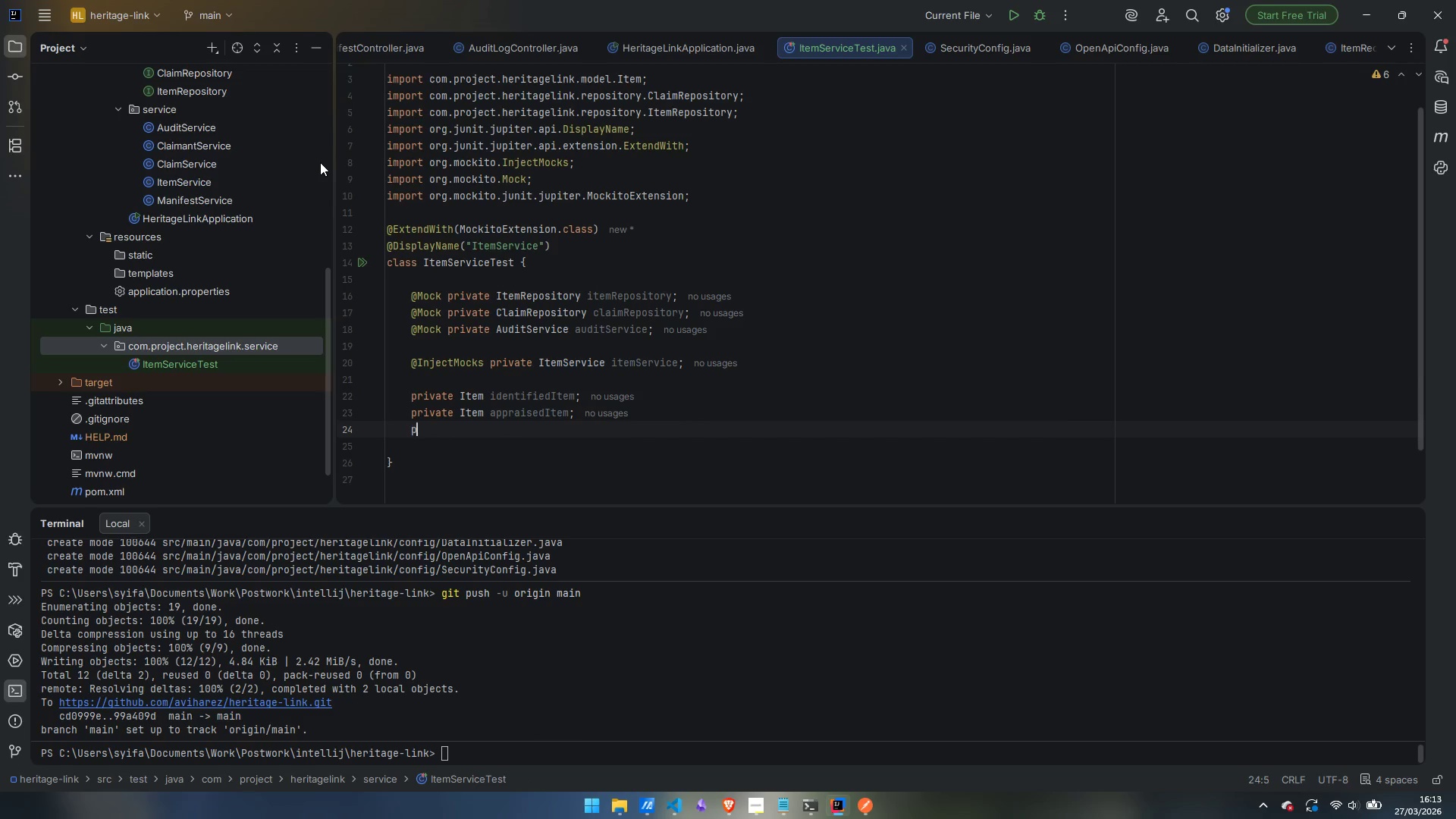 
type(private Item assignedItem')
key(Backspace)
type(;)
 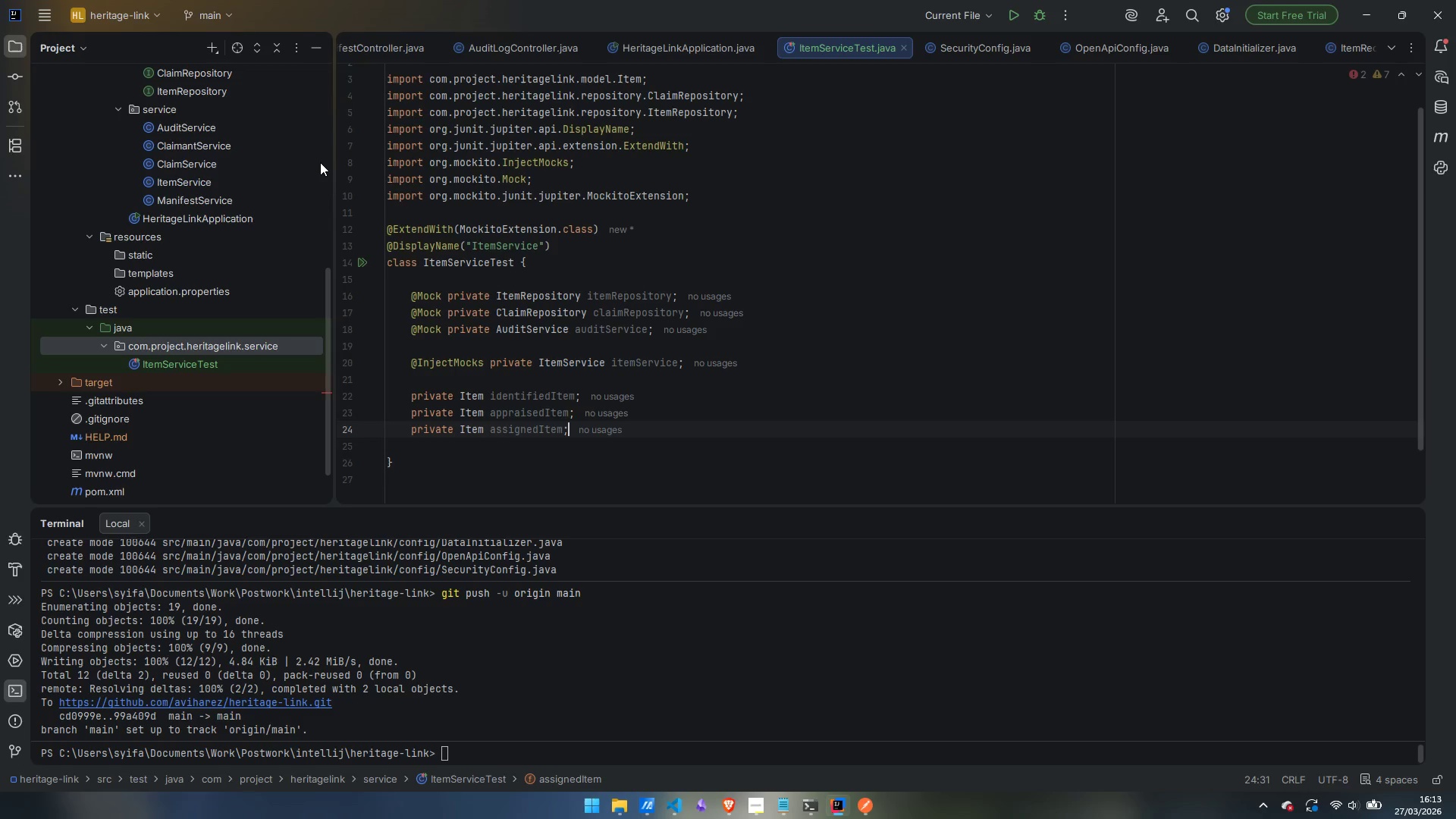 
key(Enter)
 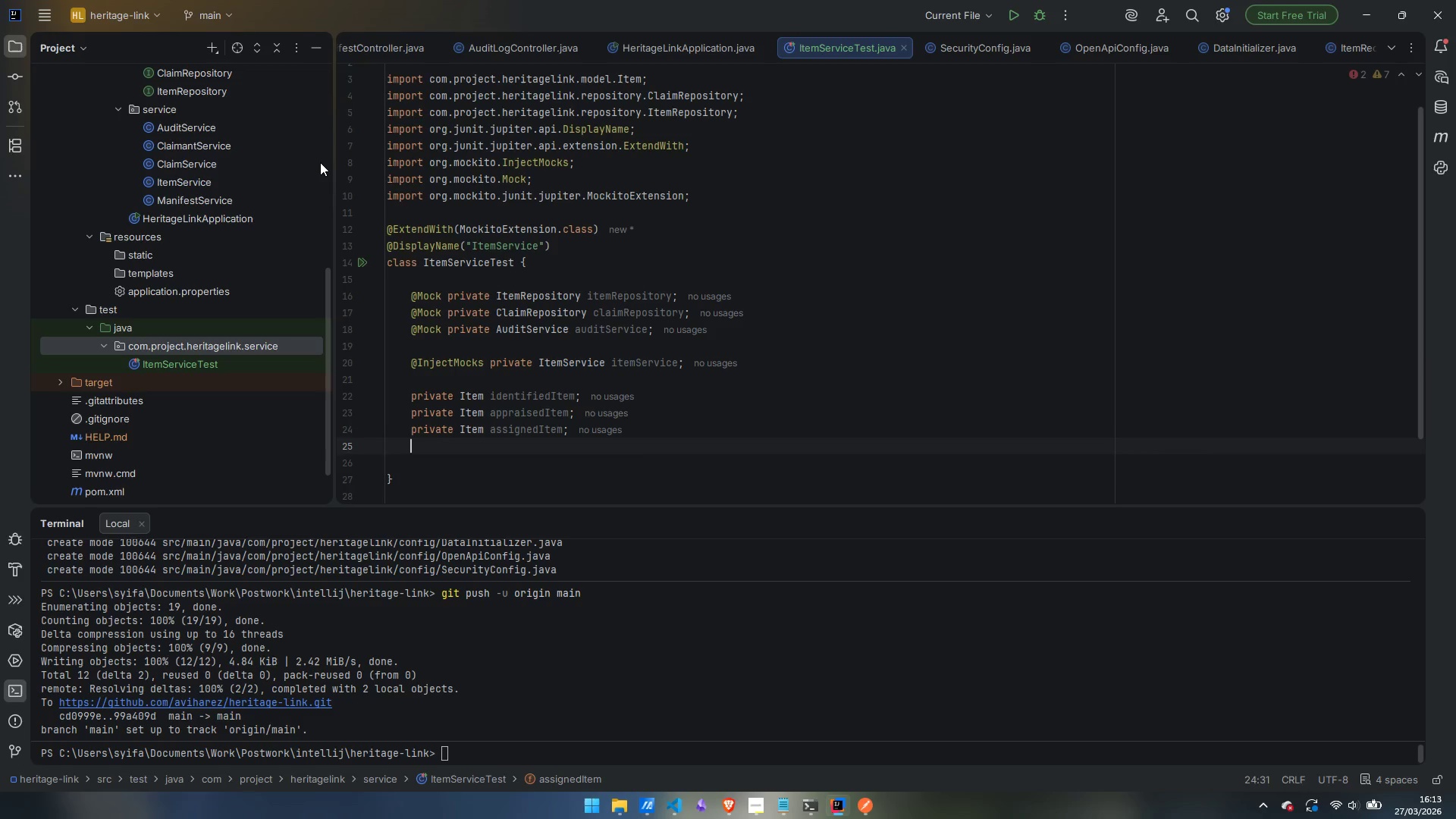 
key(Enter)
 